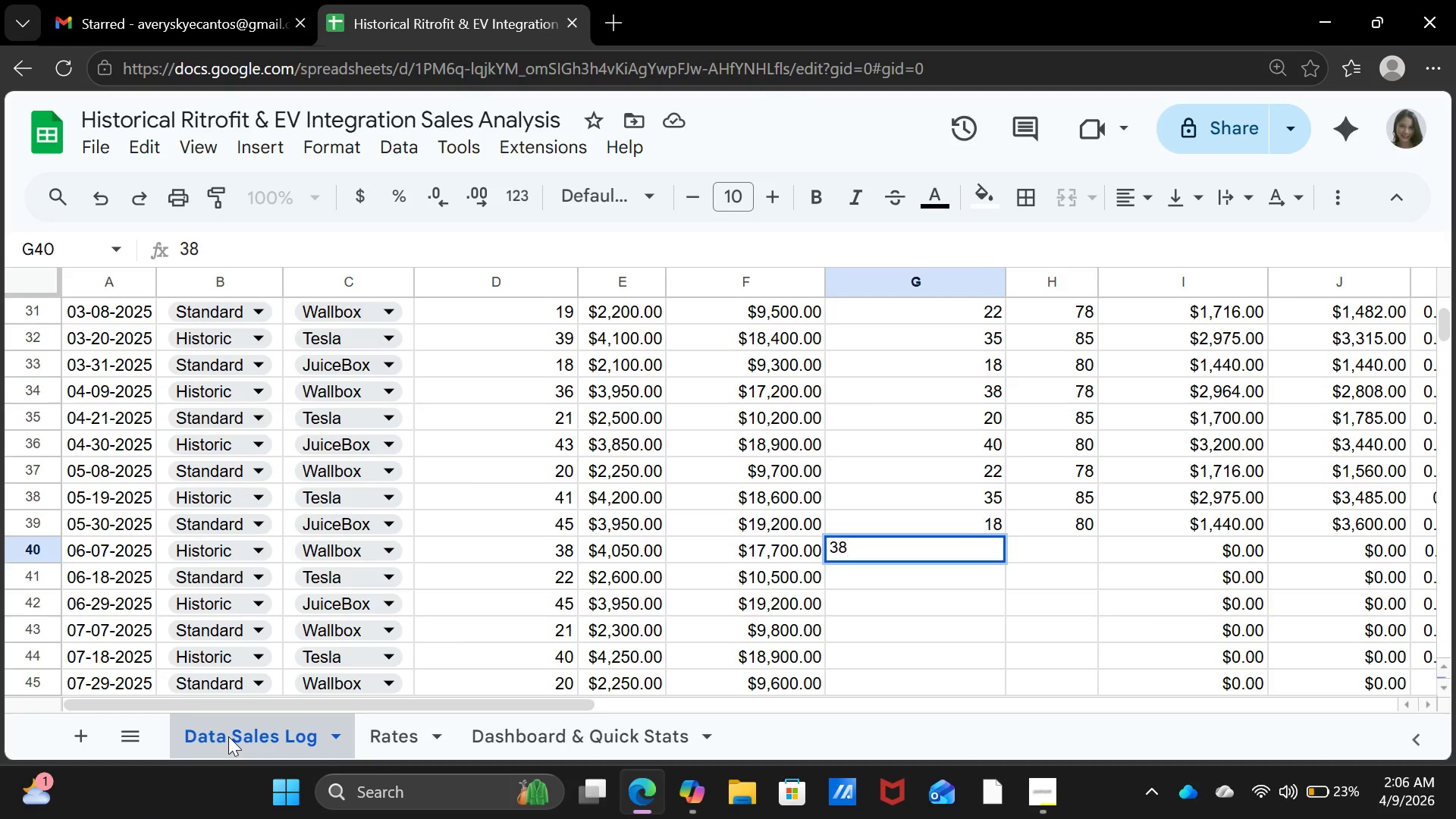 
key(ArrowRight)
 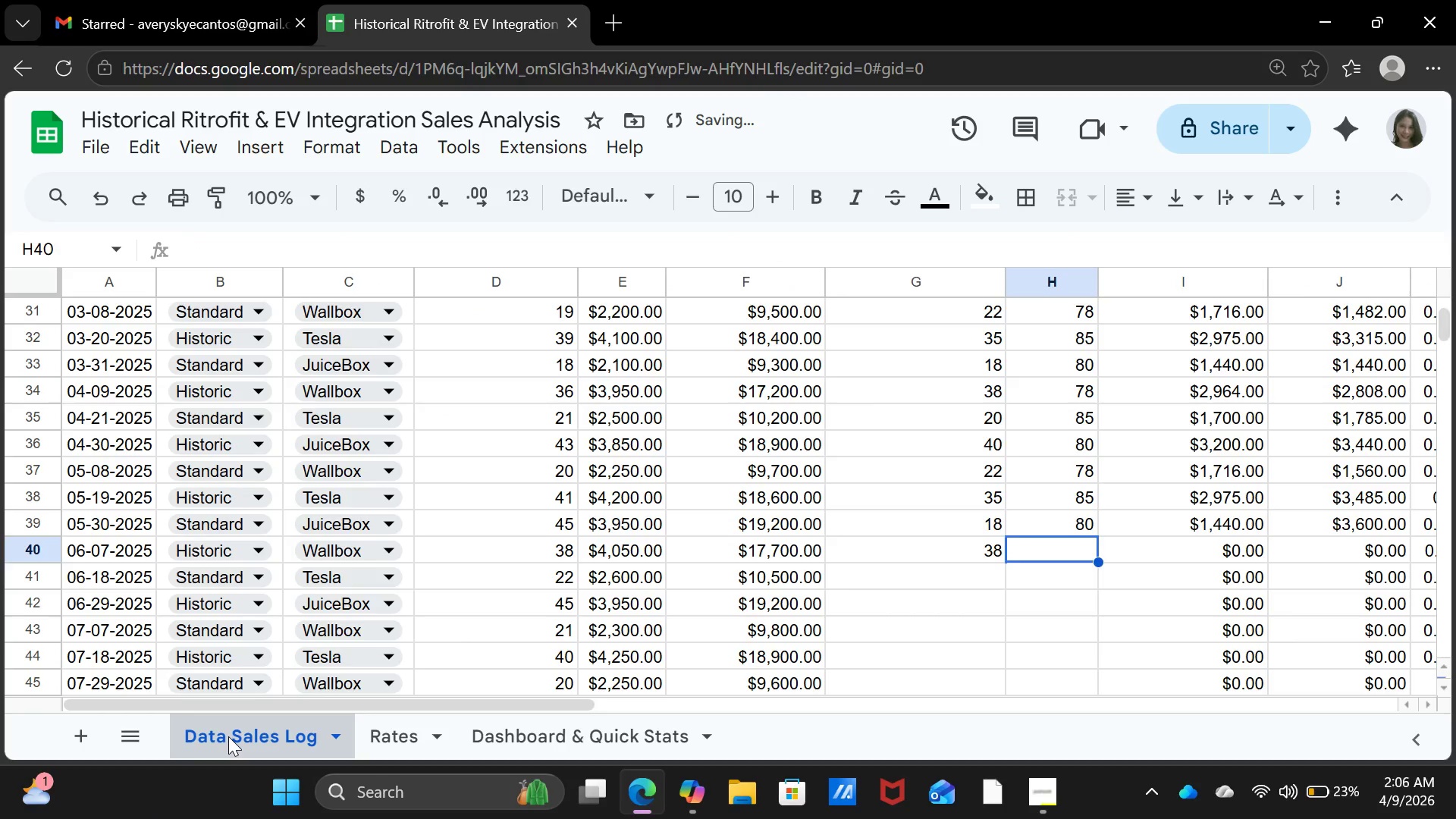 
type(78)
 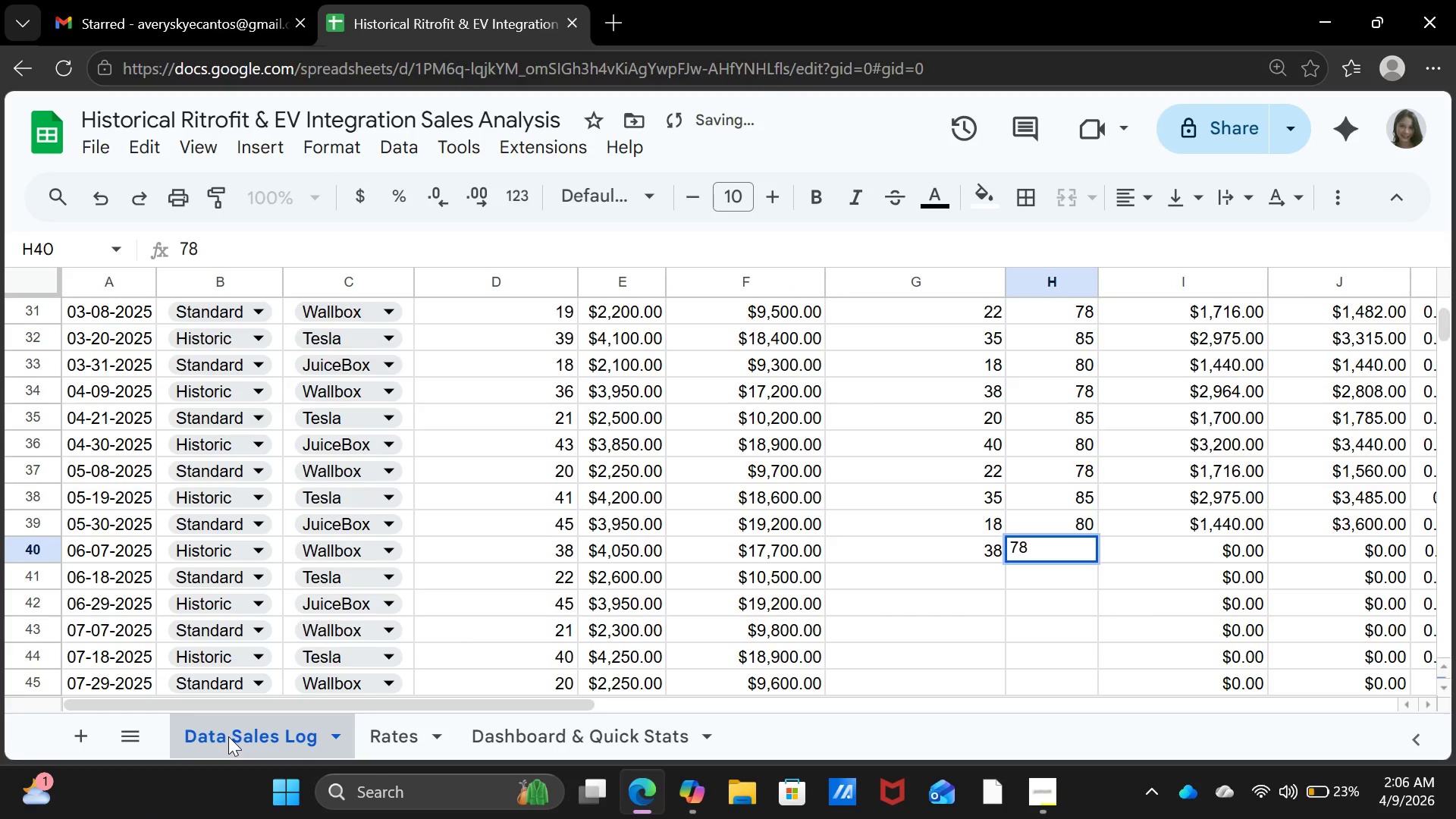 
key(ArrowDown)
 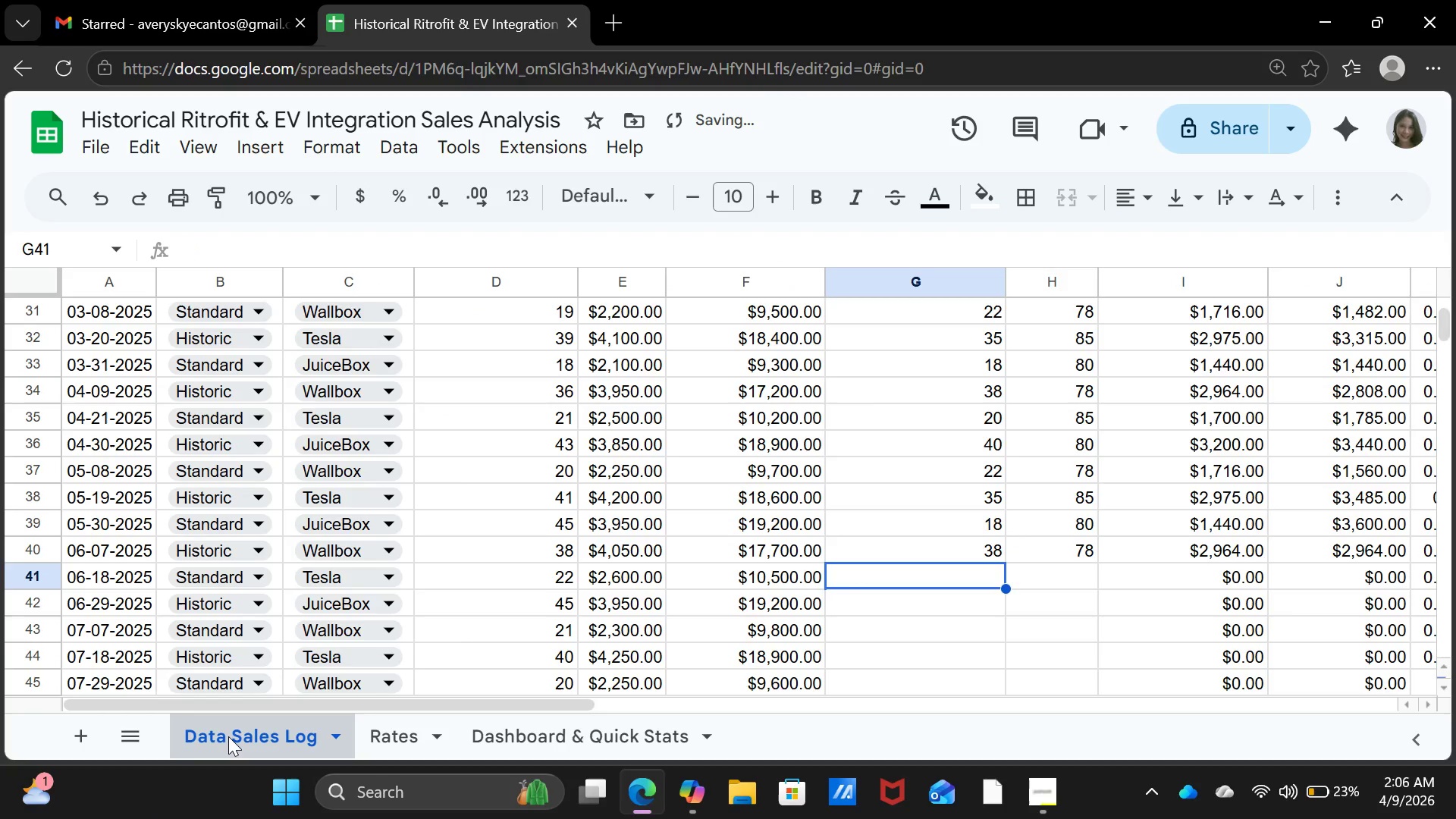 
key(ArrowLeft)
 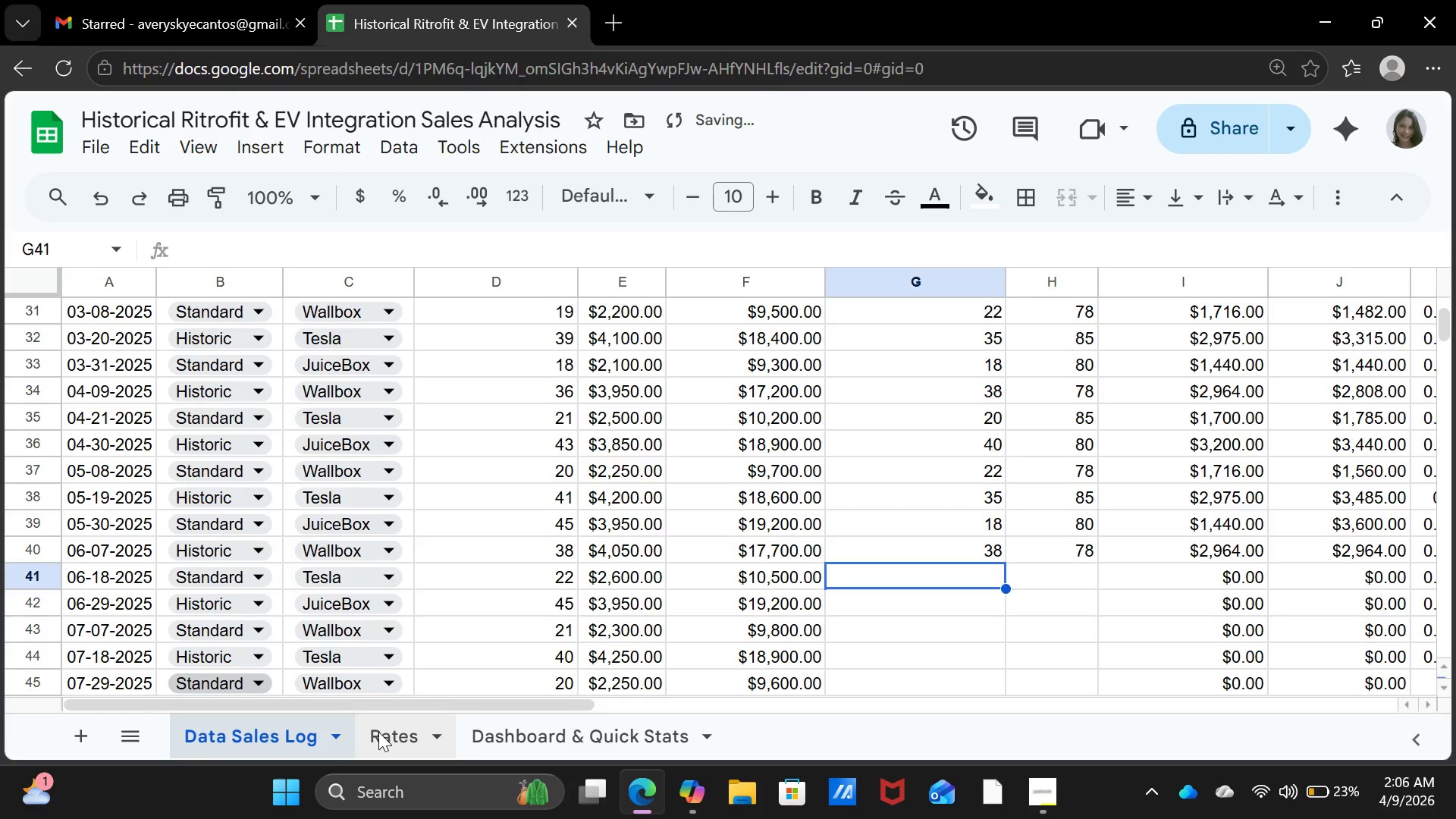 
left_click([380, 732])
 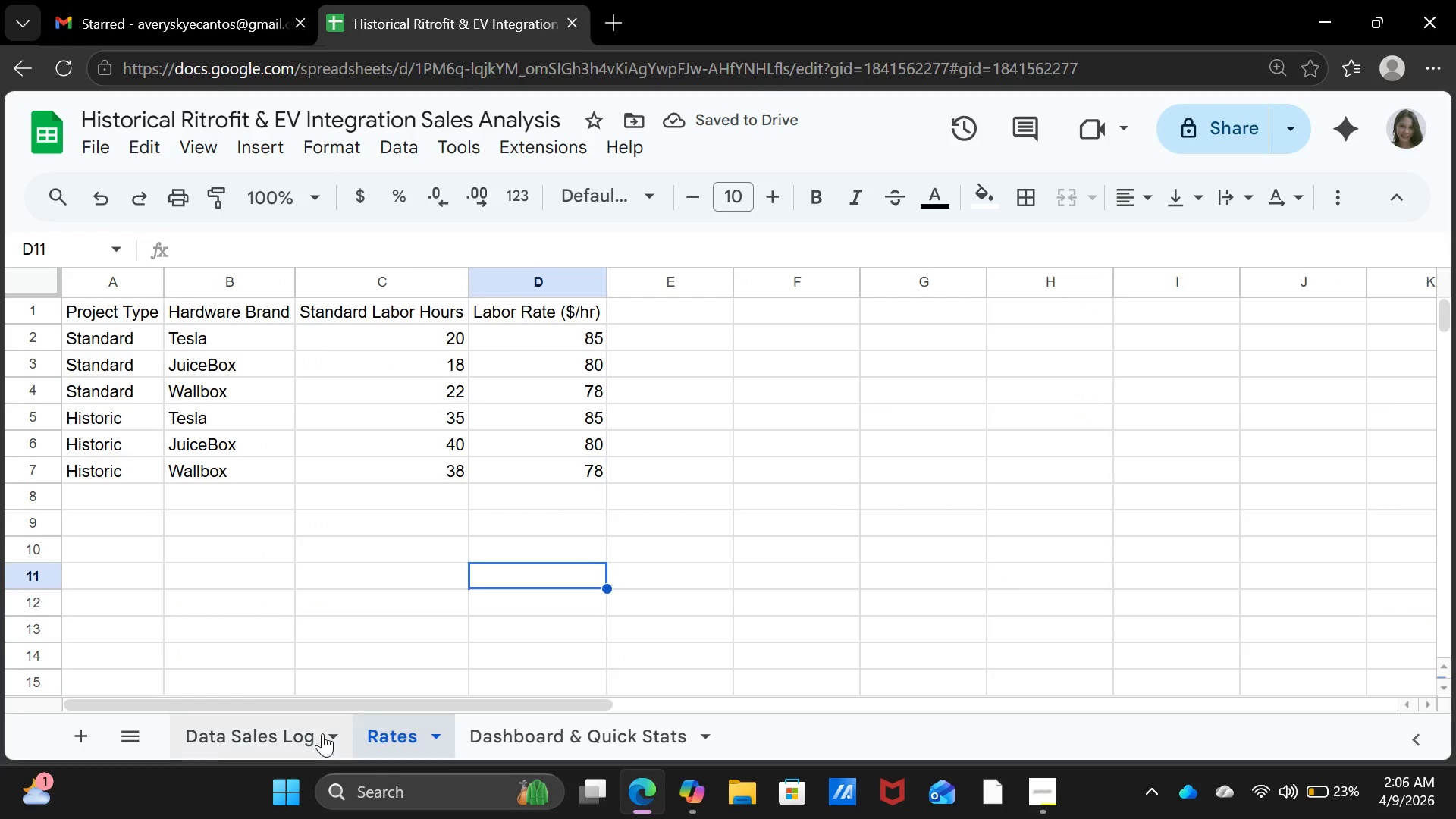 
left_click([224, 728])
 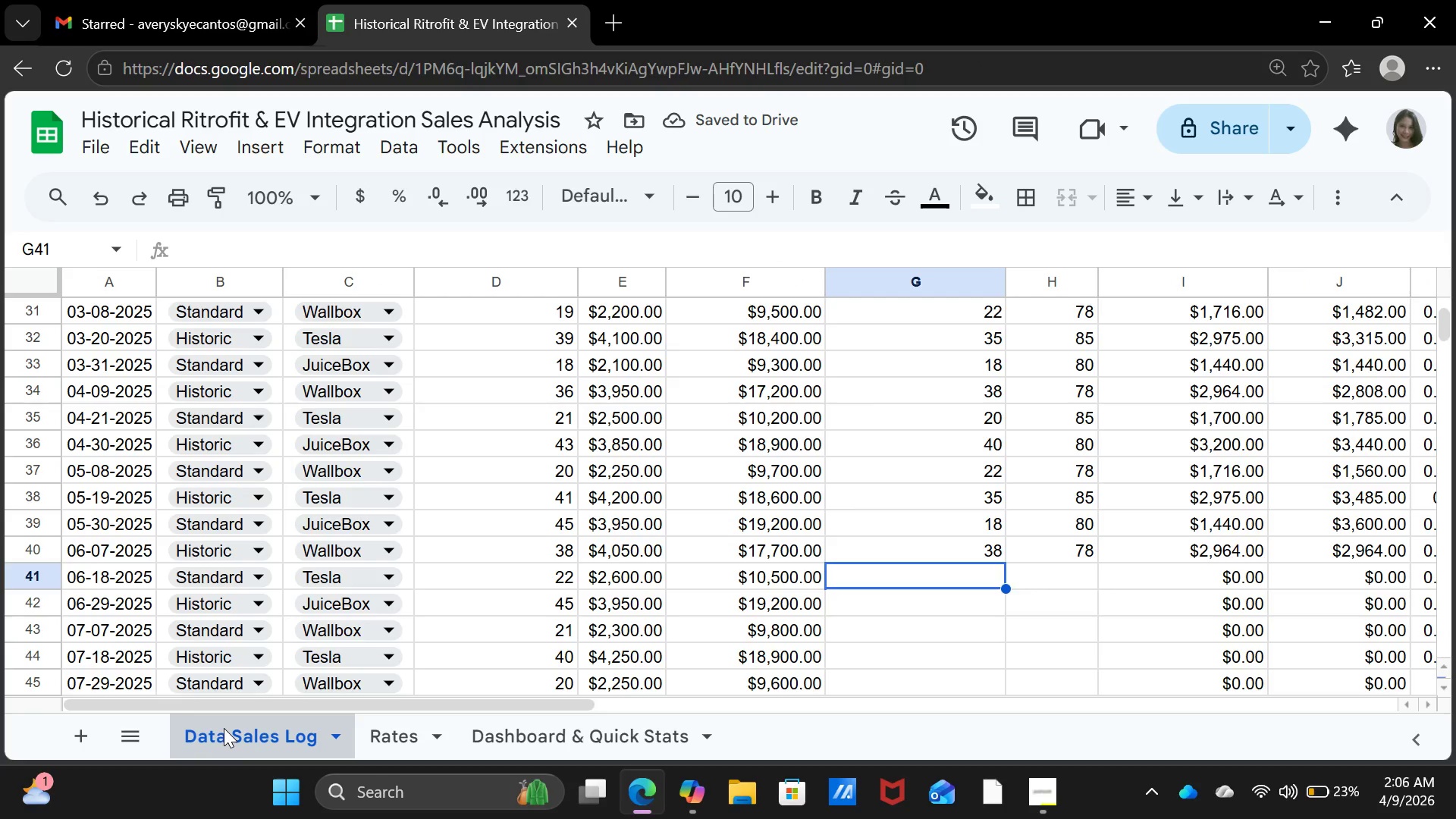 
type(20)
 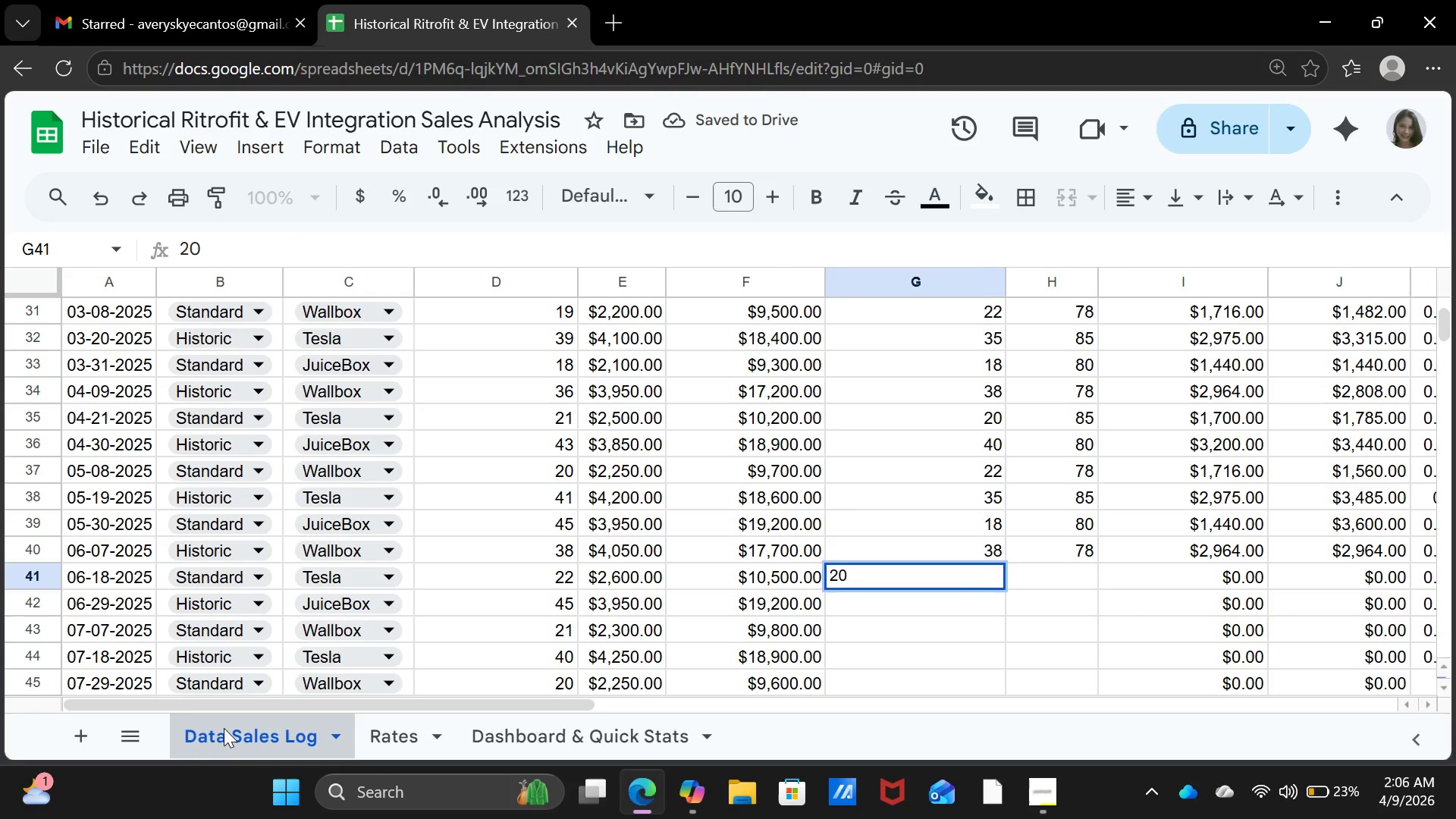 
key(ArrowRight)
 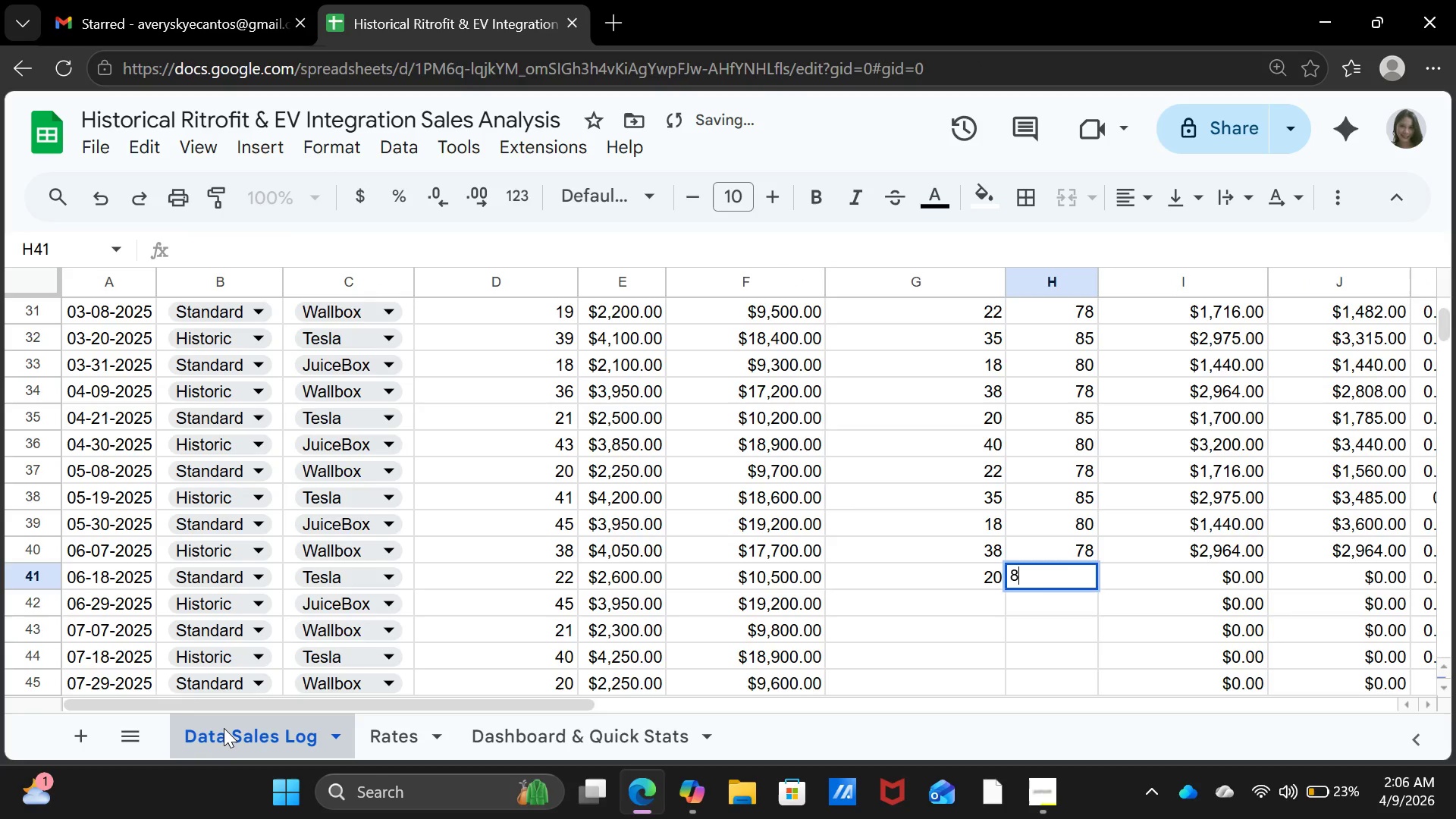 
type(85)
 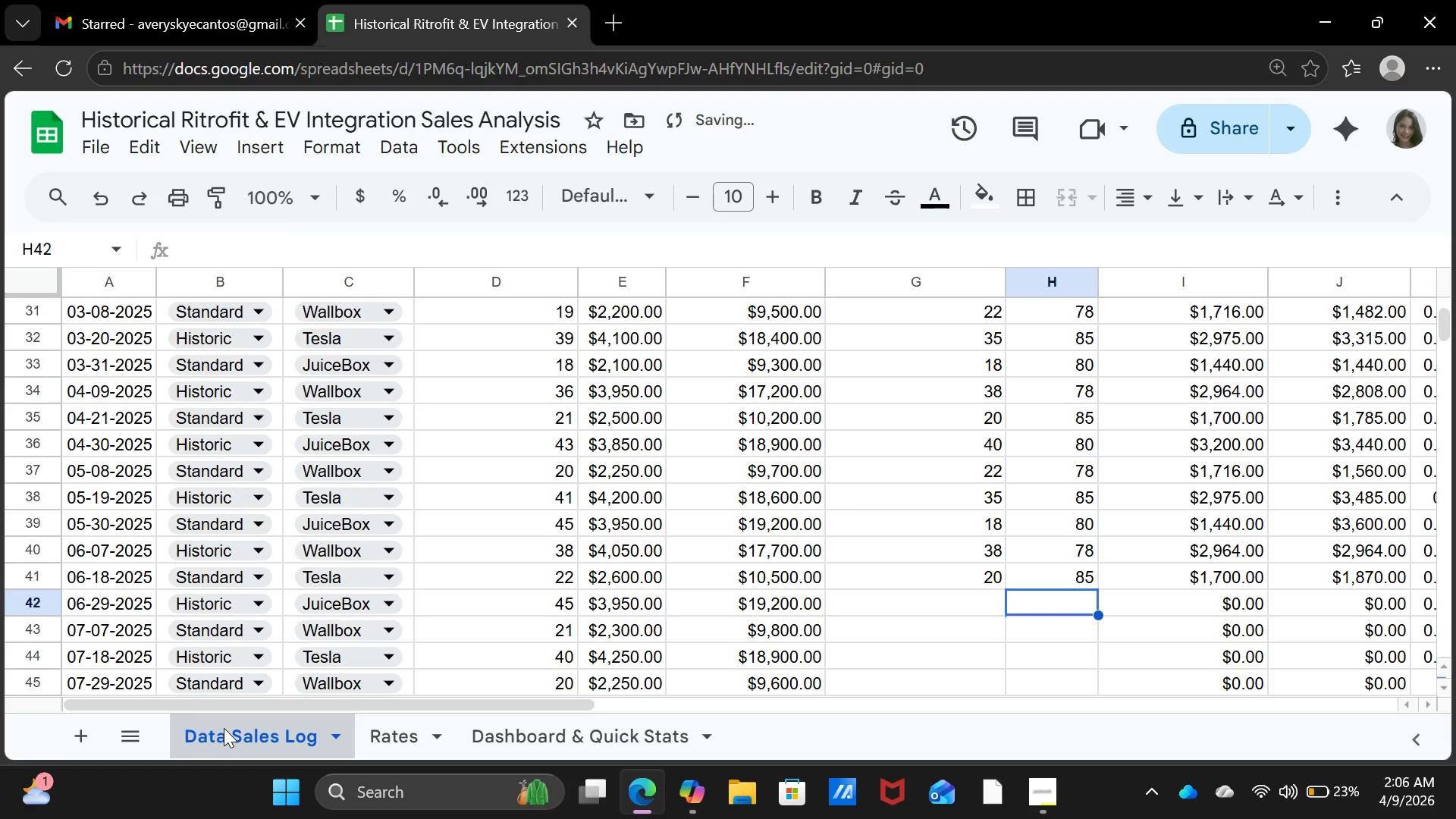 
key(ArrowDown)
 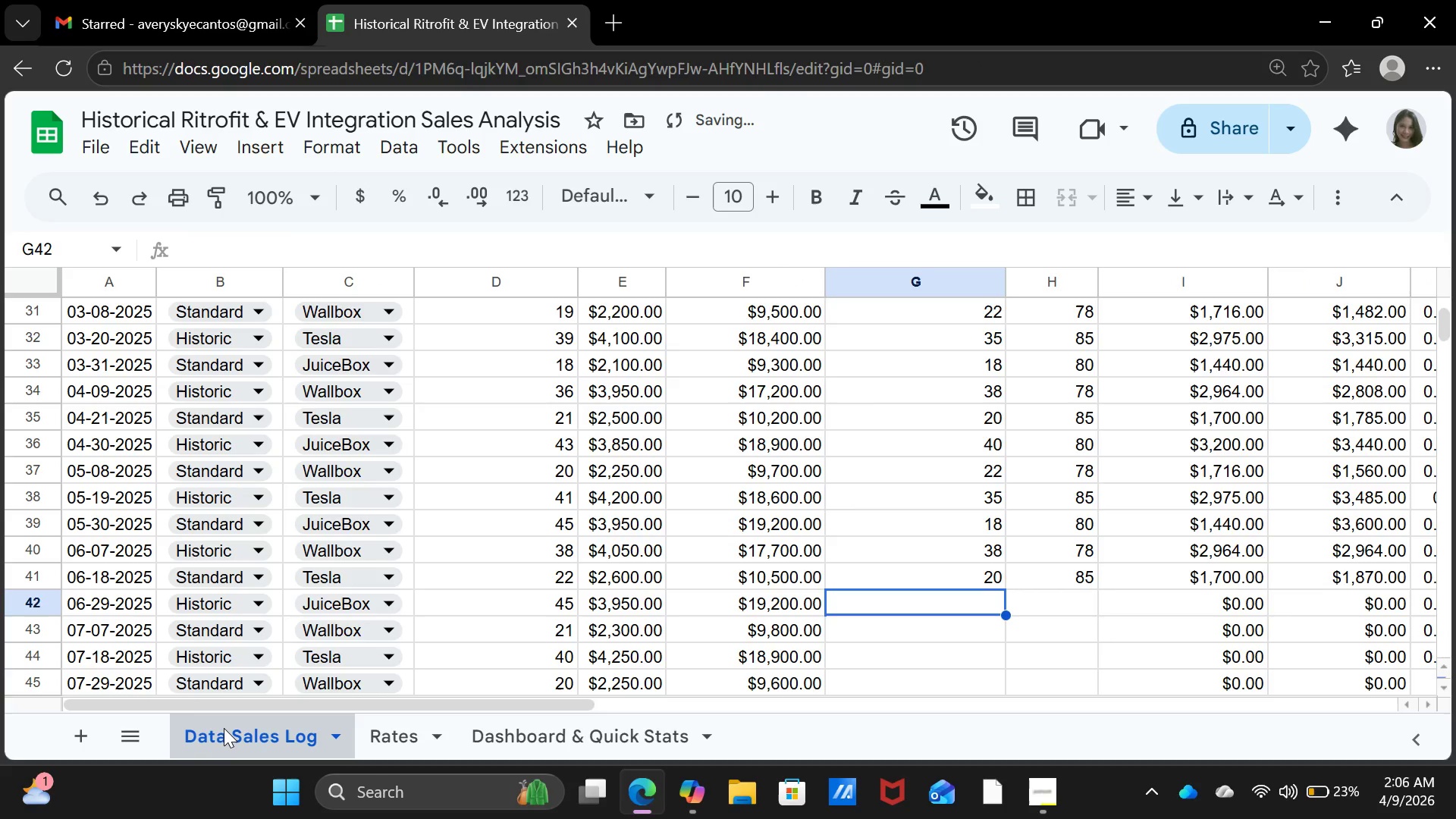 
key(ArrowLeft)
 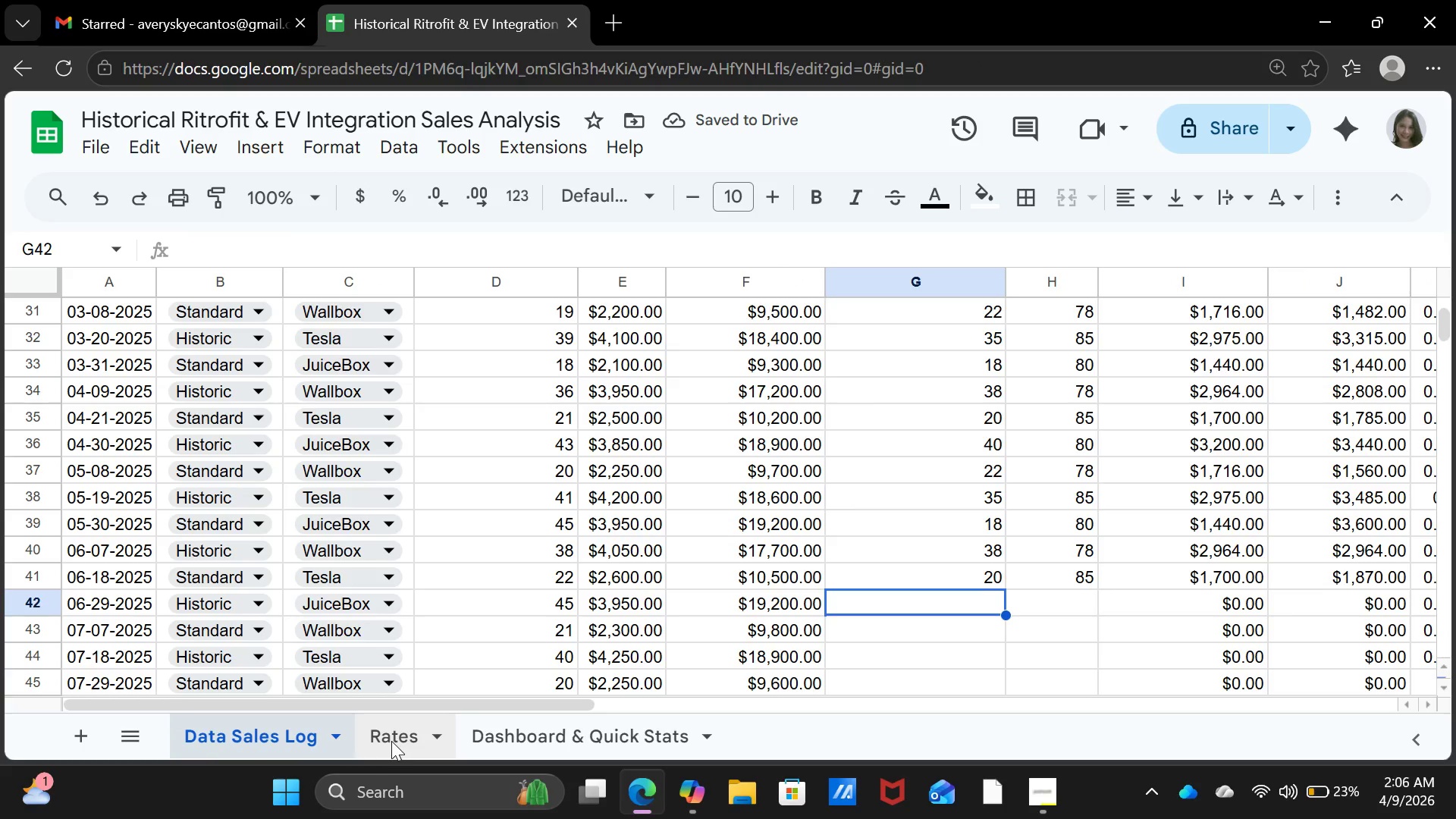 
left_click([391, 741])
 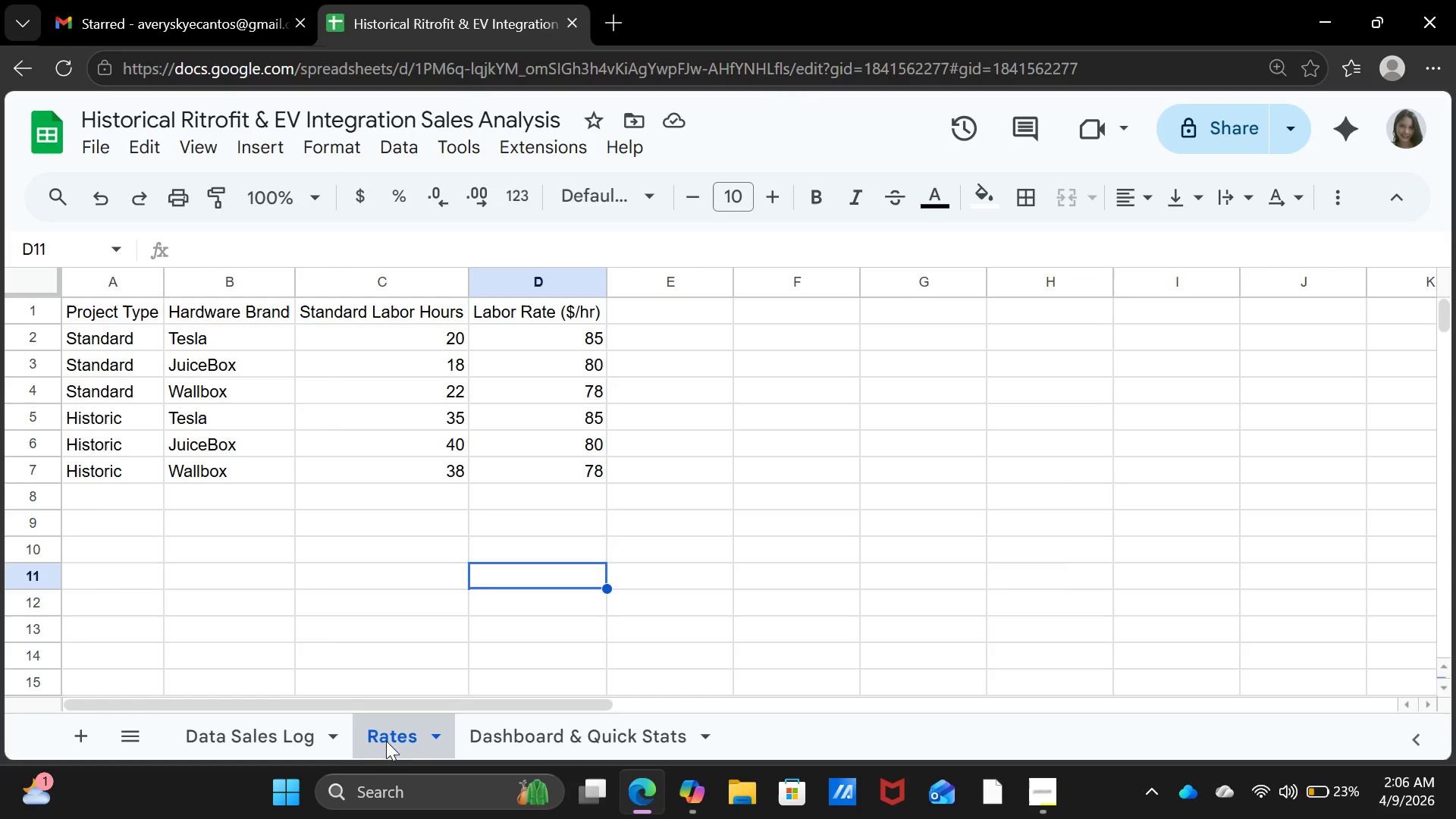 
left_click([288, 736])
 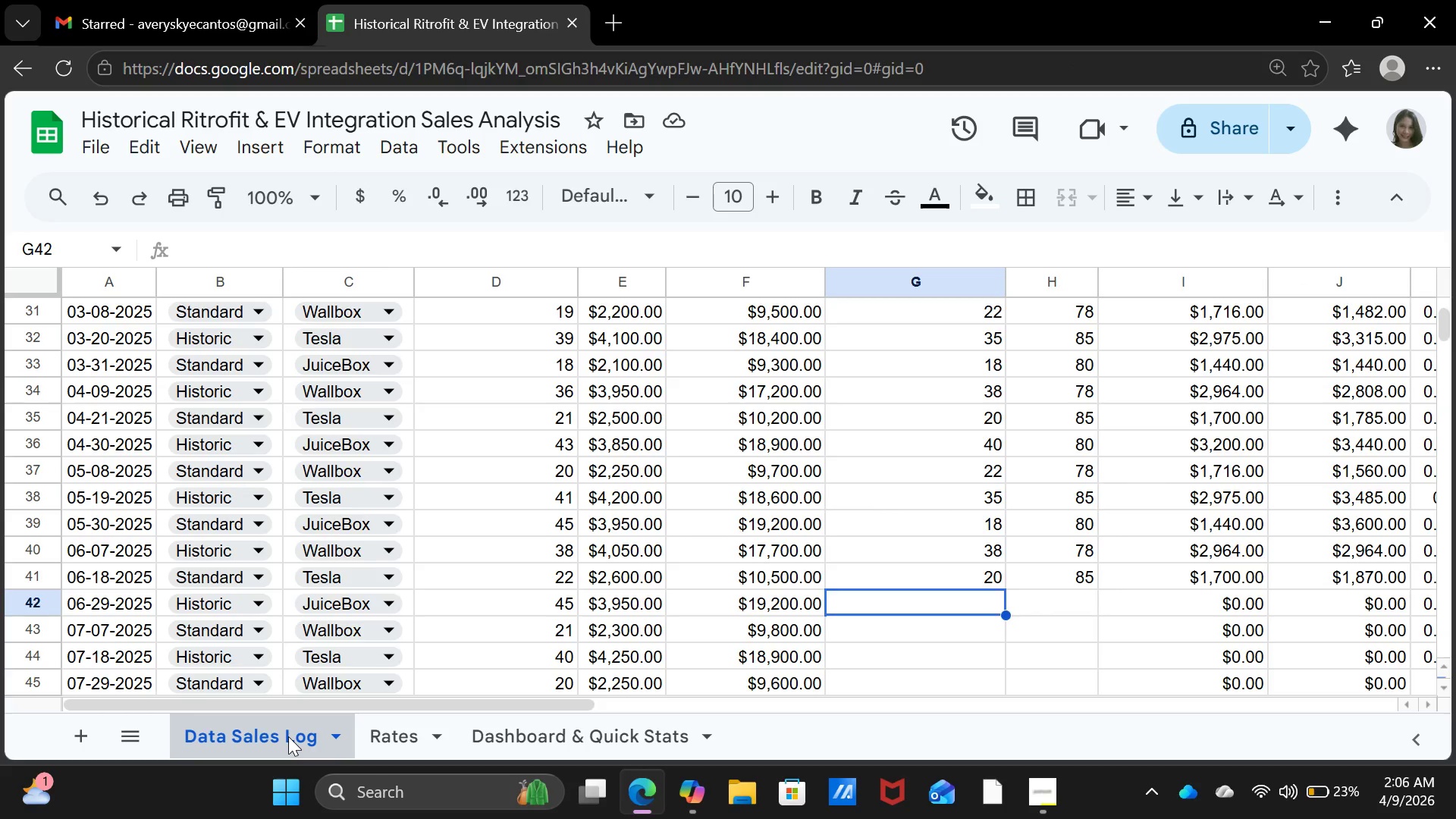 
type(40)
 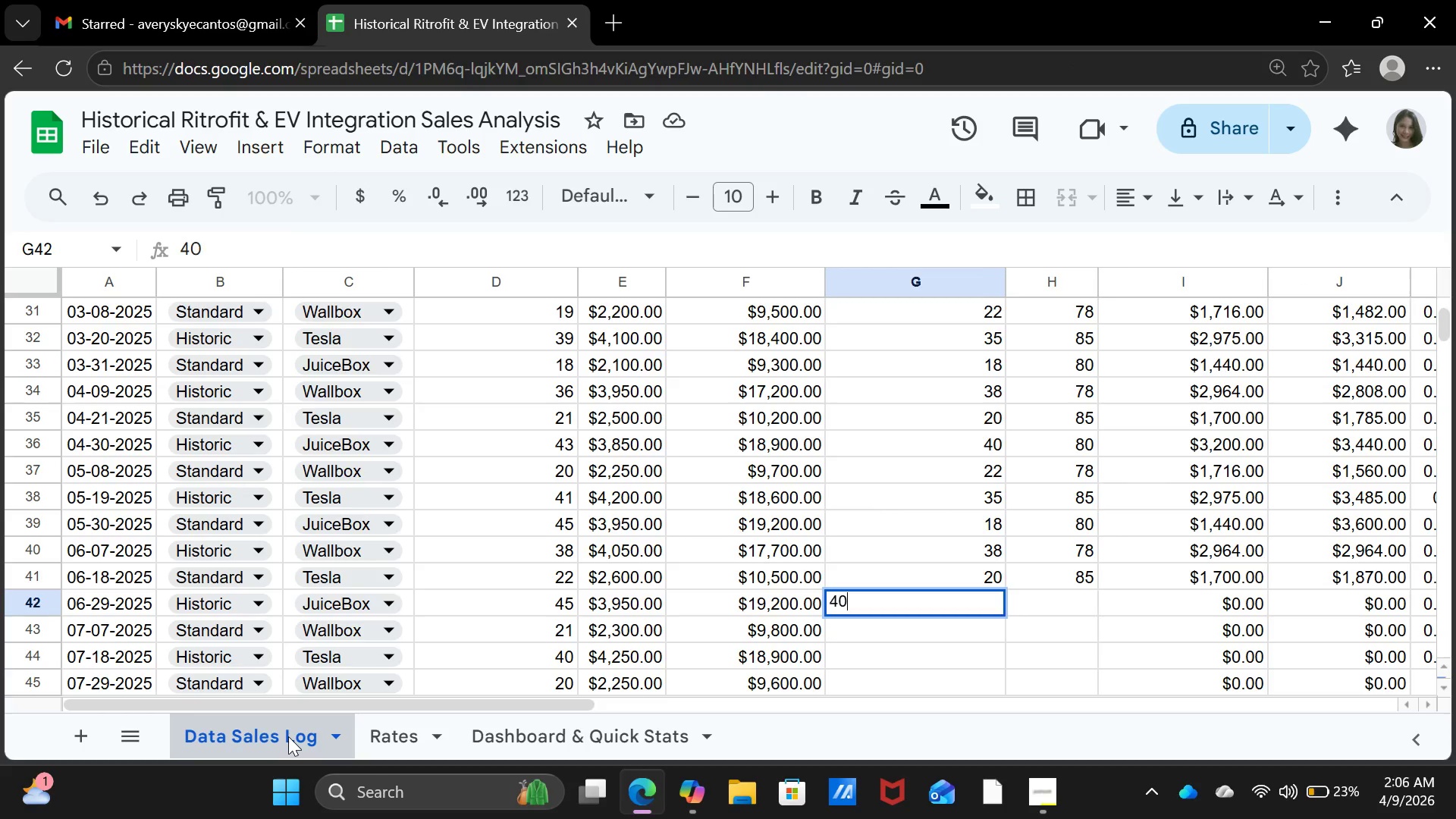 
key(ArrowRight)
 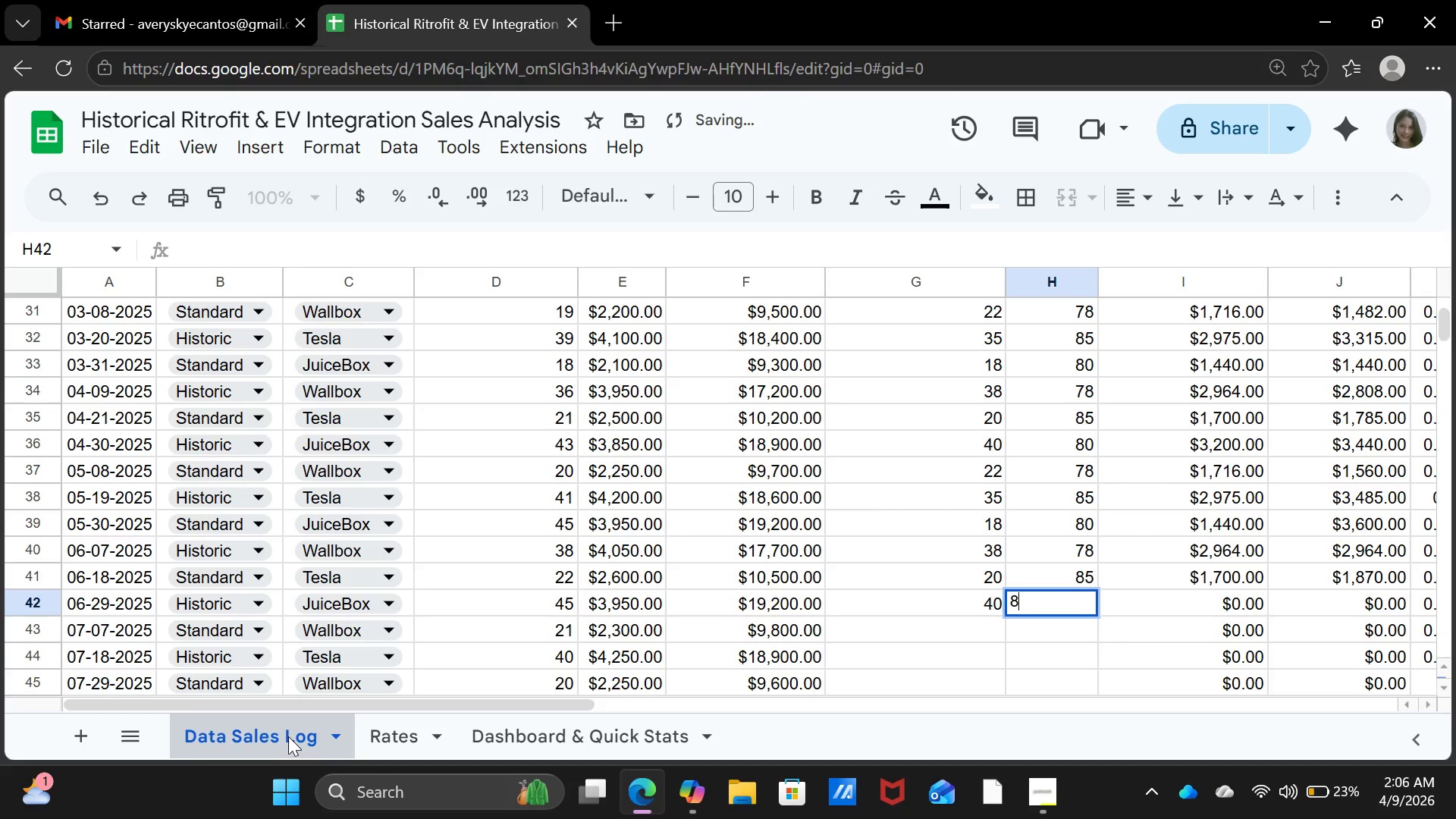 
type(80)
 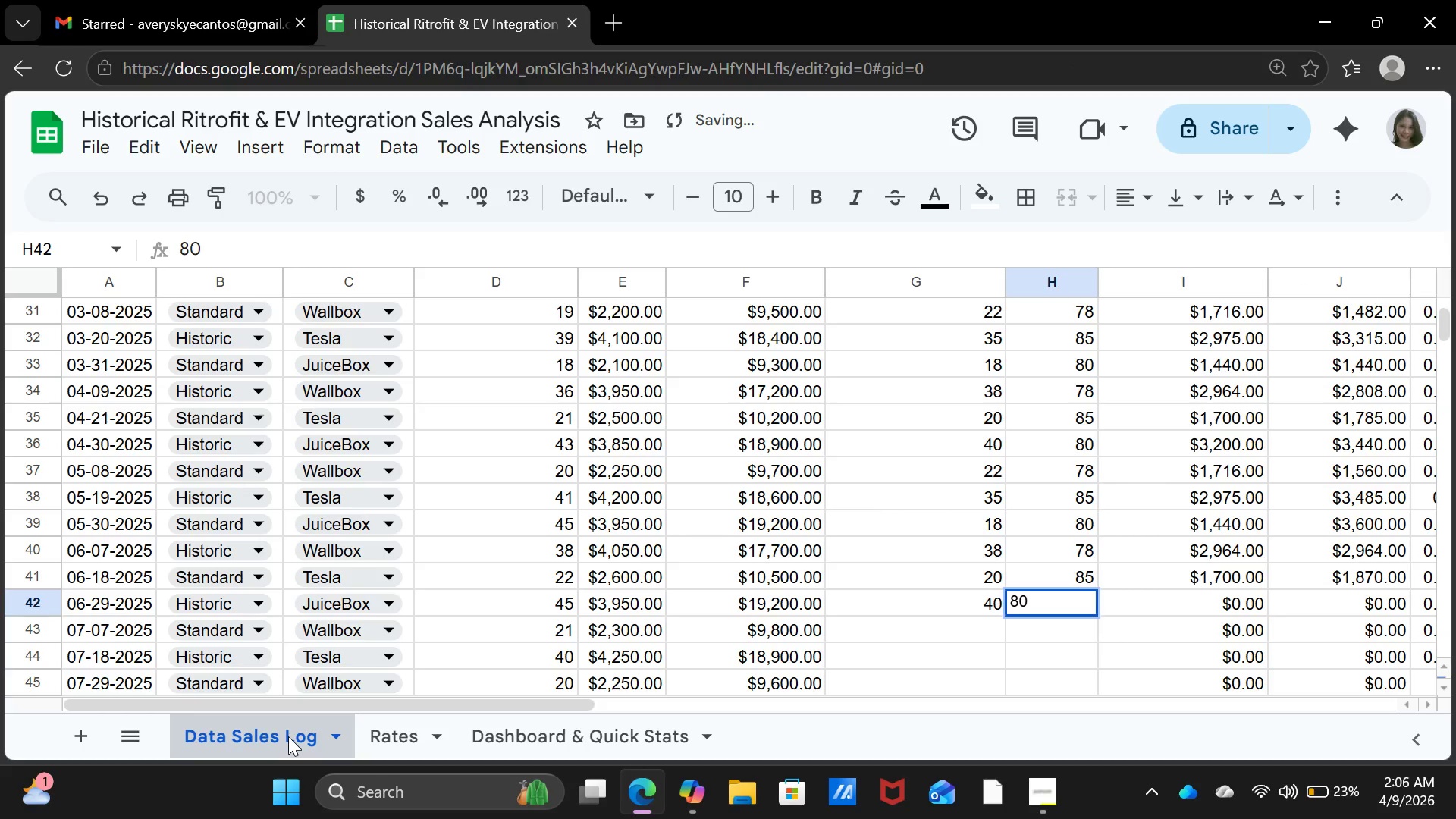 
key(ArrowDown)
 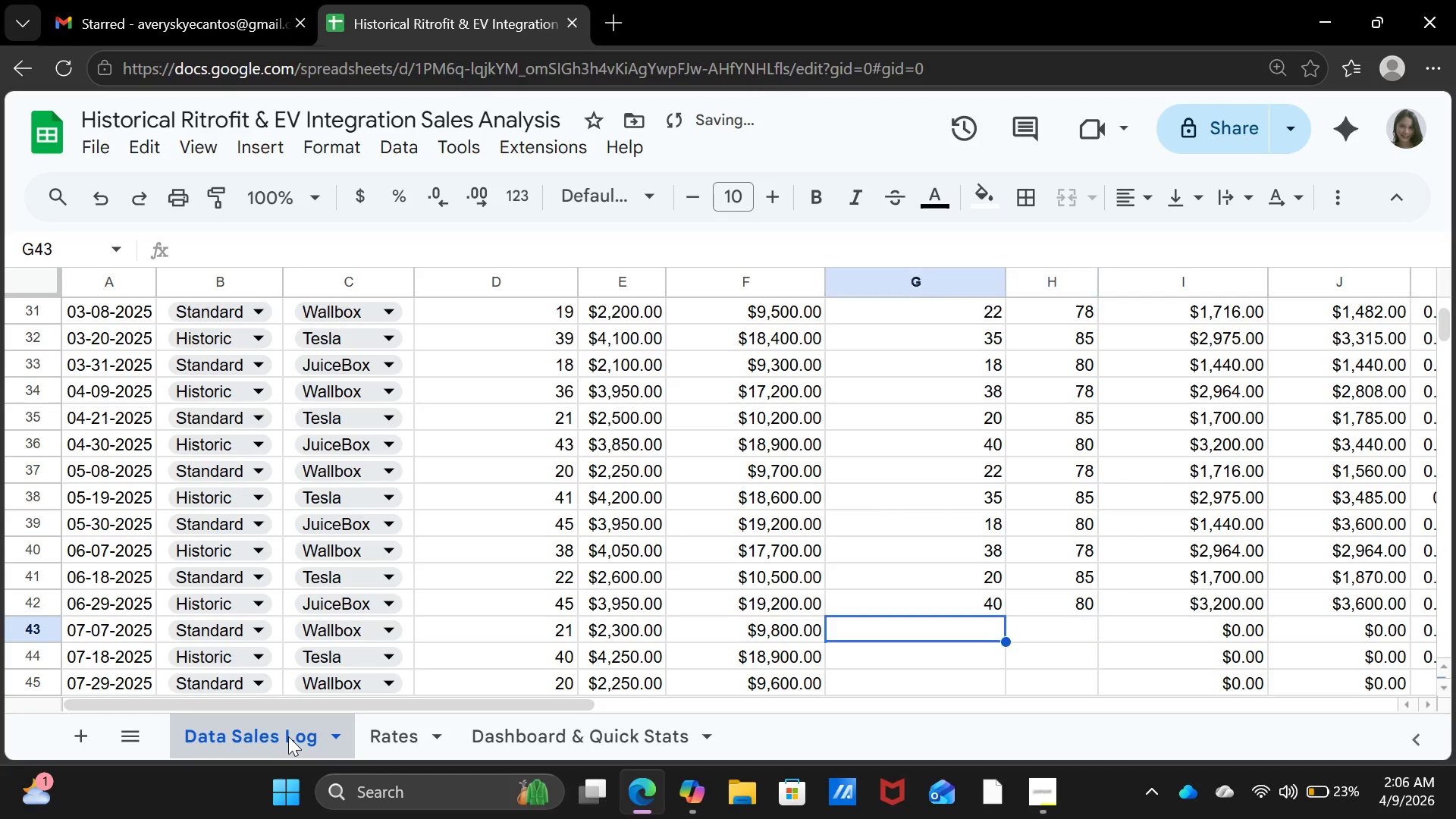 
key(ArrowLeft)
 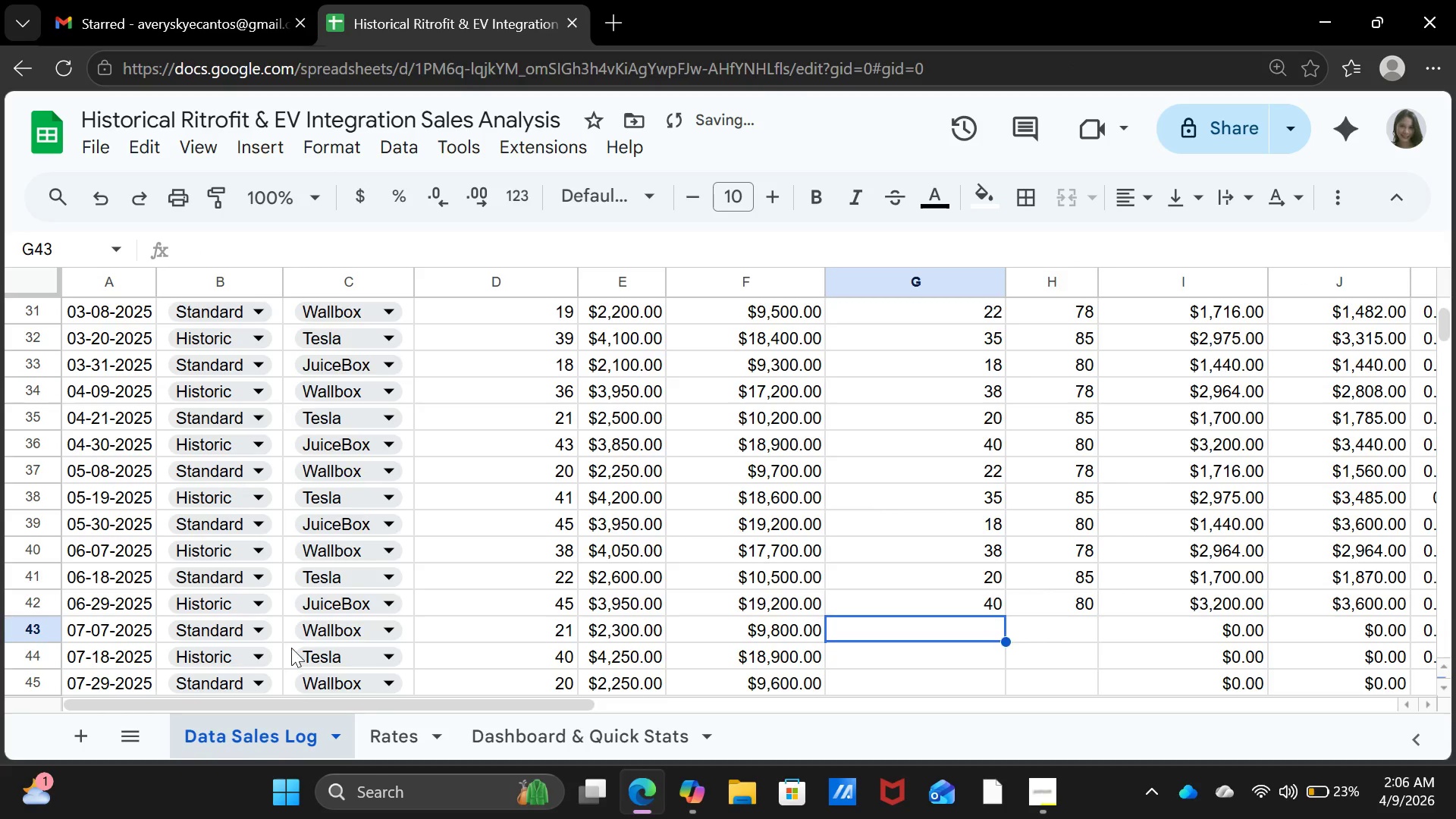 
scroll: coordinate [293, 642], scroll_direction: down, amount: 3.0
 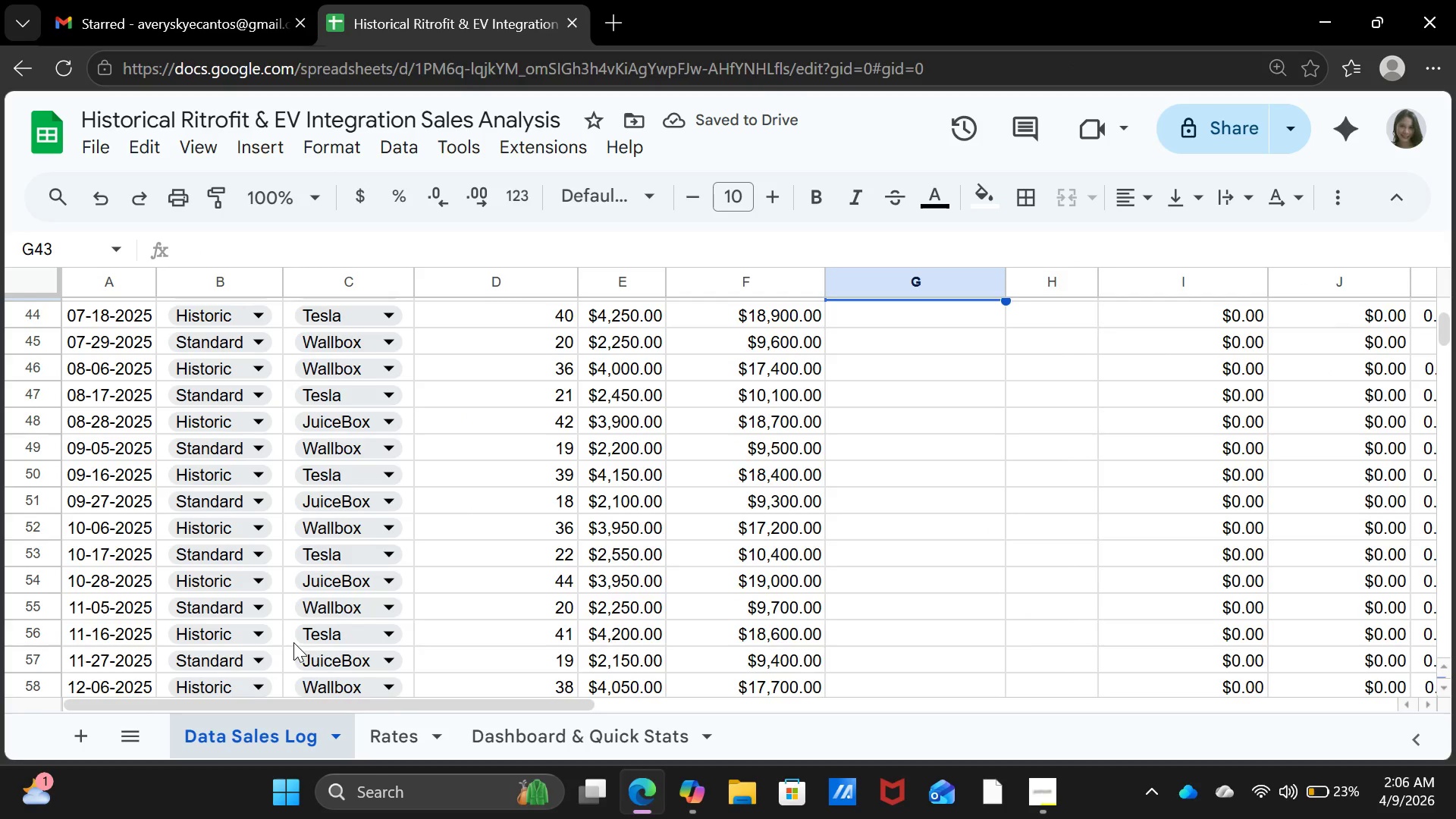 
scroll: coordinate [294, 646], scroll_direction: up, amount: 1.0
 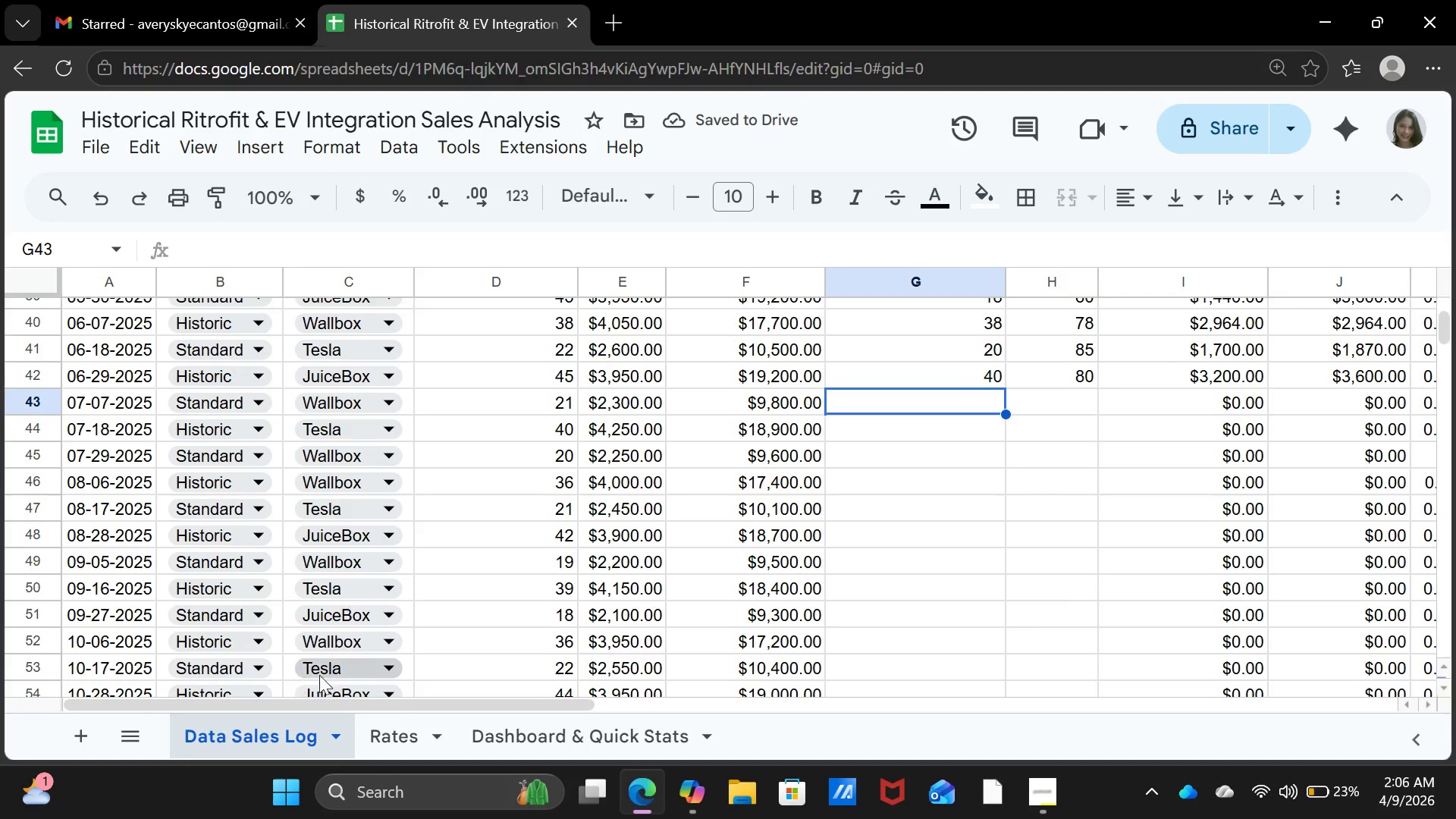 
left_click([397, 734])
 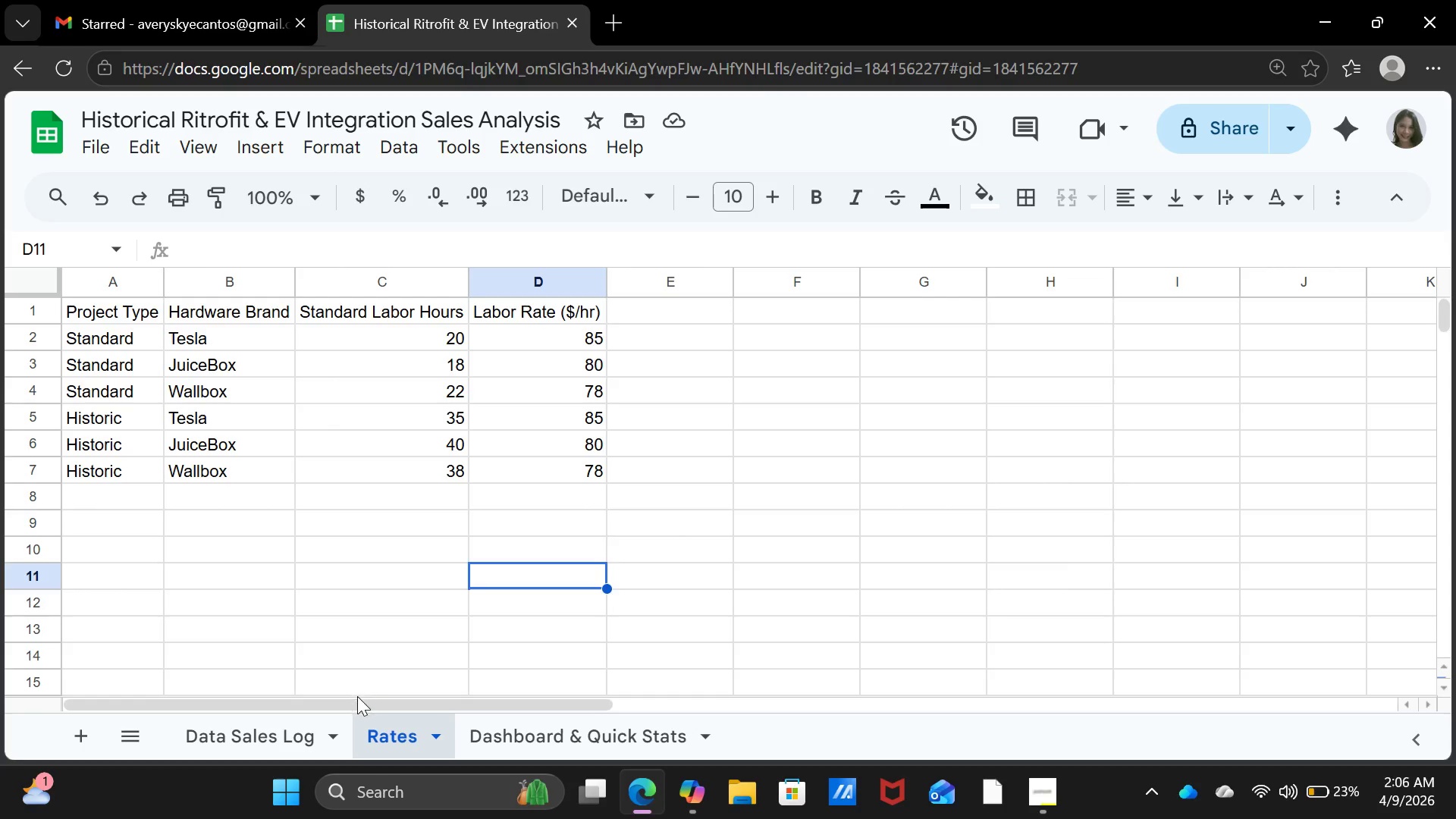 
left_click([254, 742])
 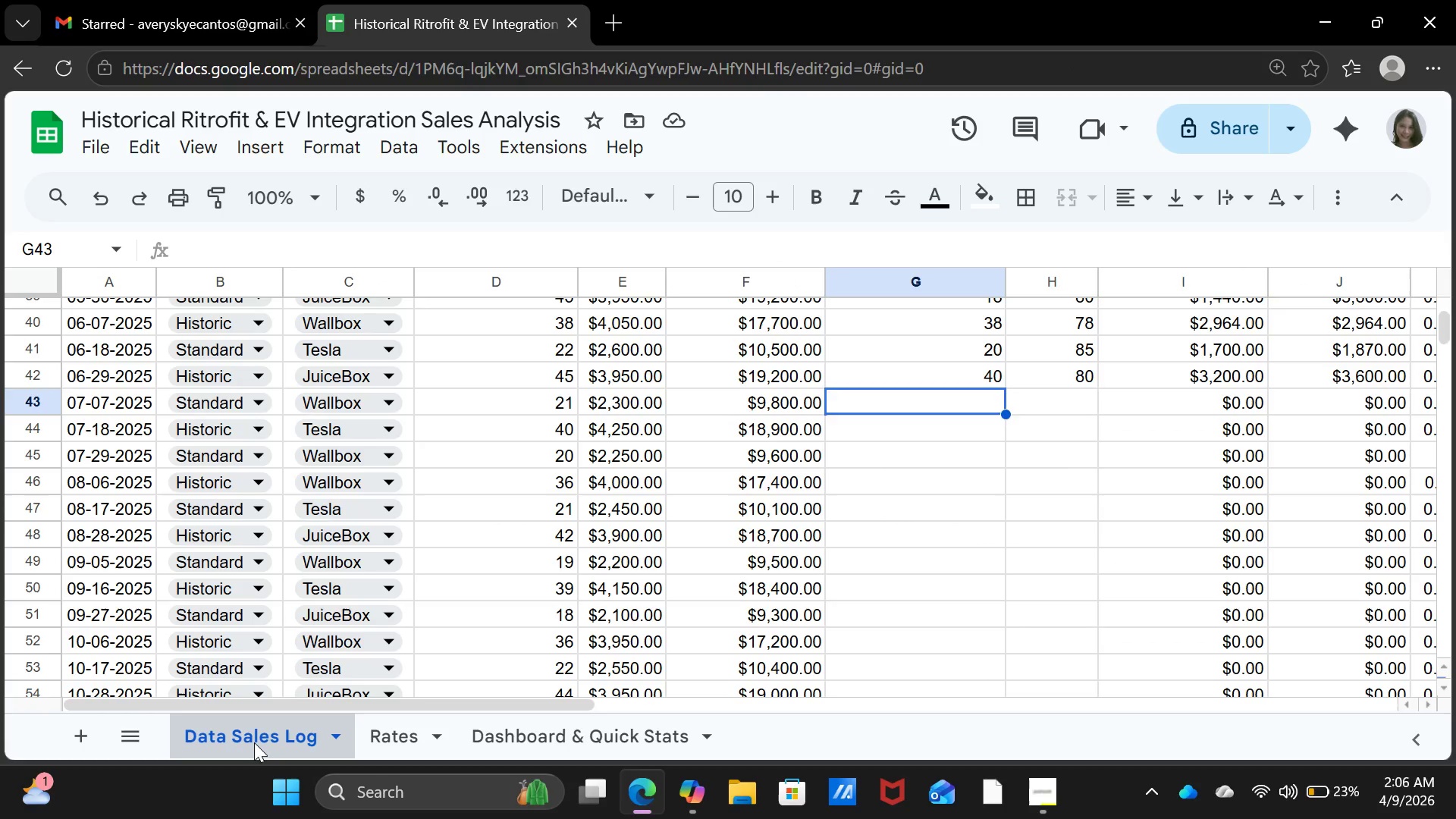 
type(22)
 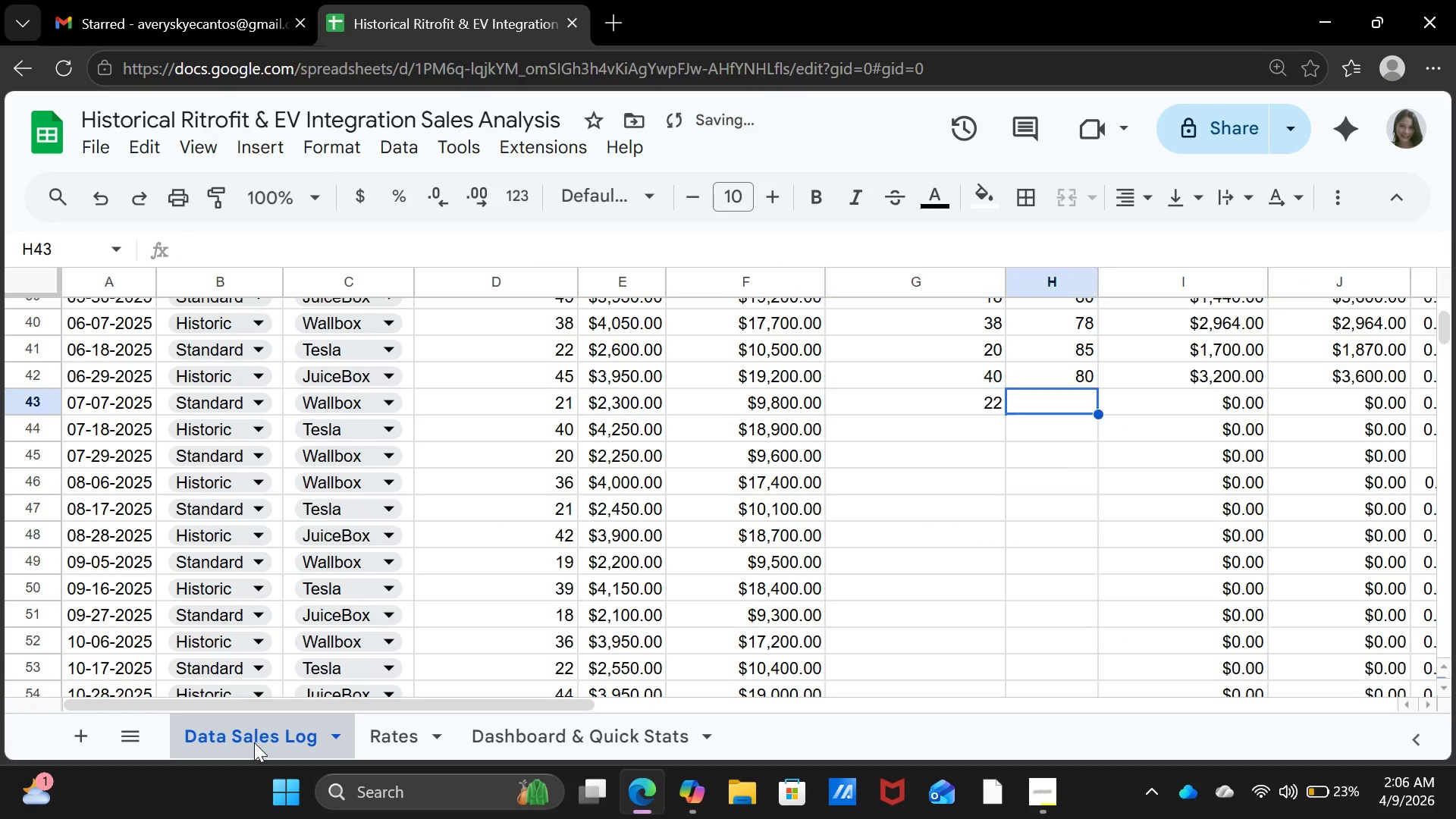 
key(ArrowRight)
 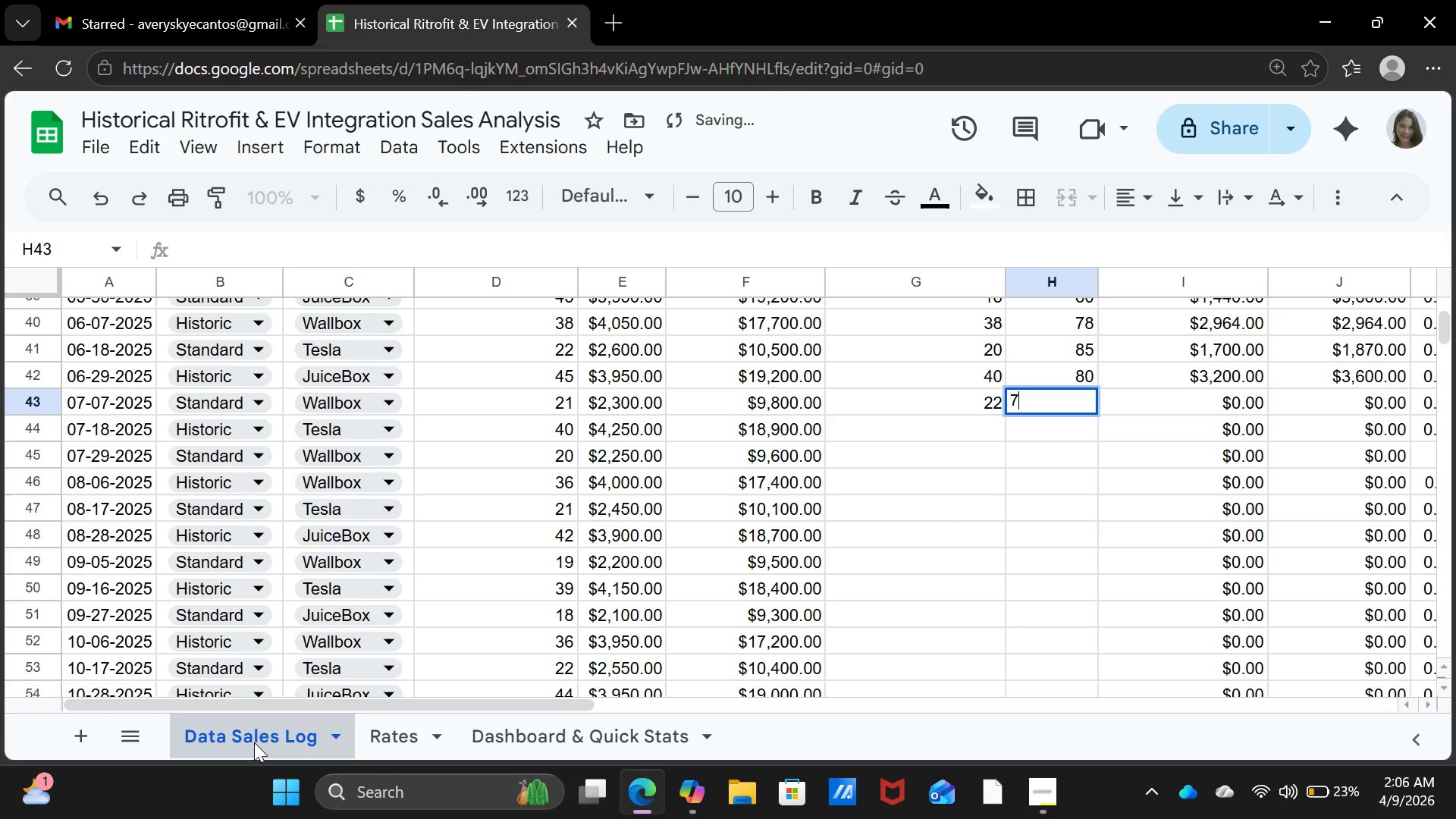 
type(78)
 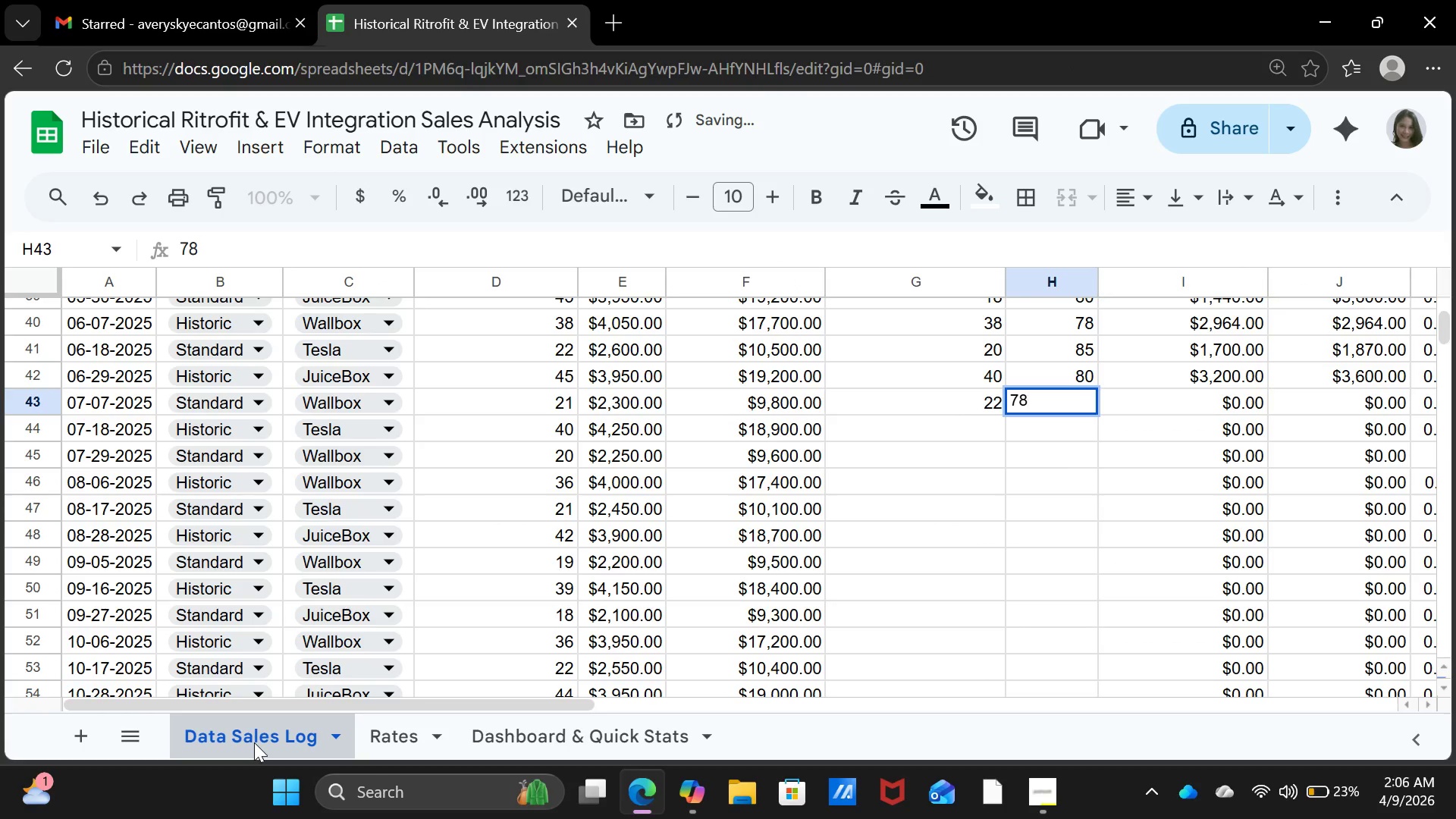 
key(ArrowDown)
 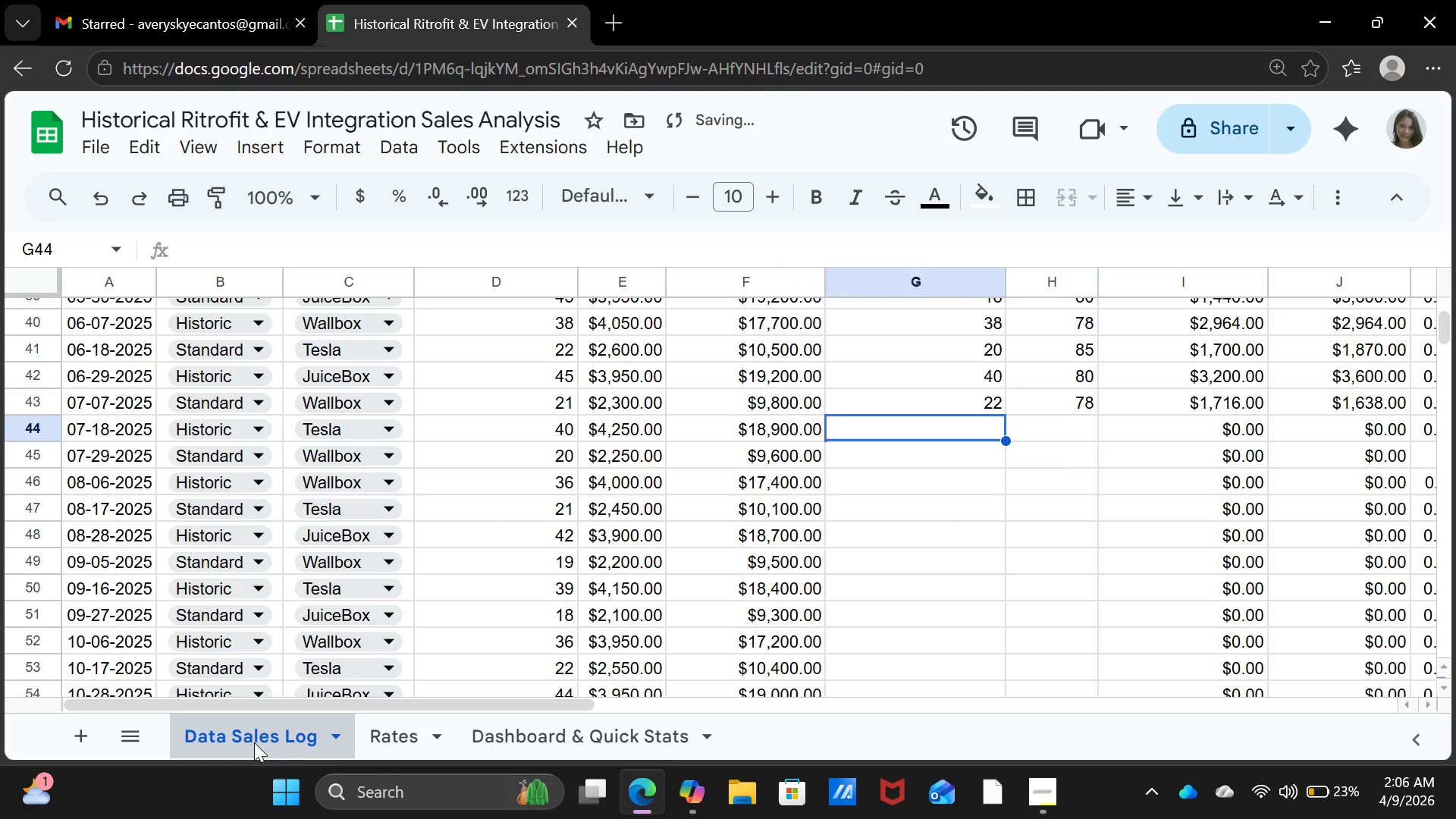 
key(ArrowLeft)
 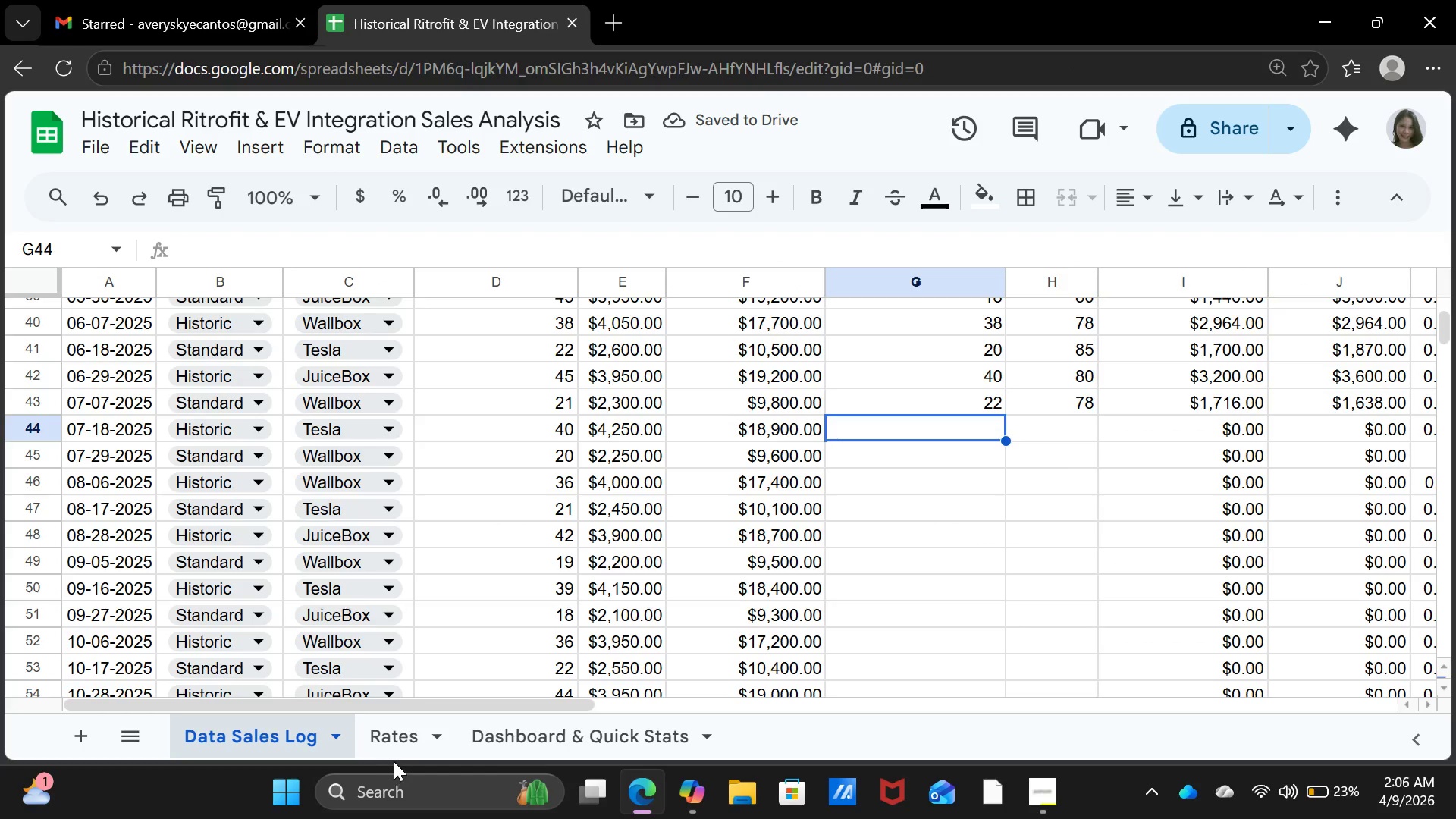 
left_click([396, 759])
 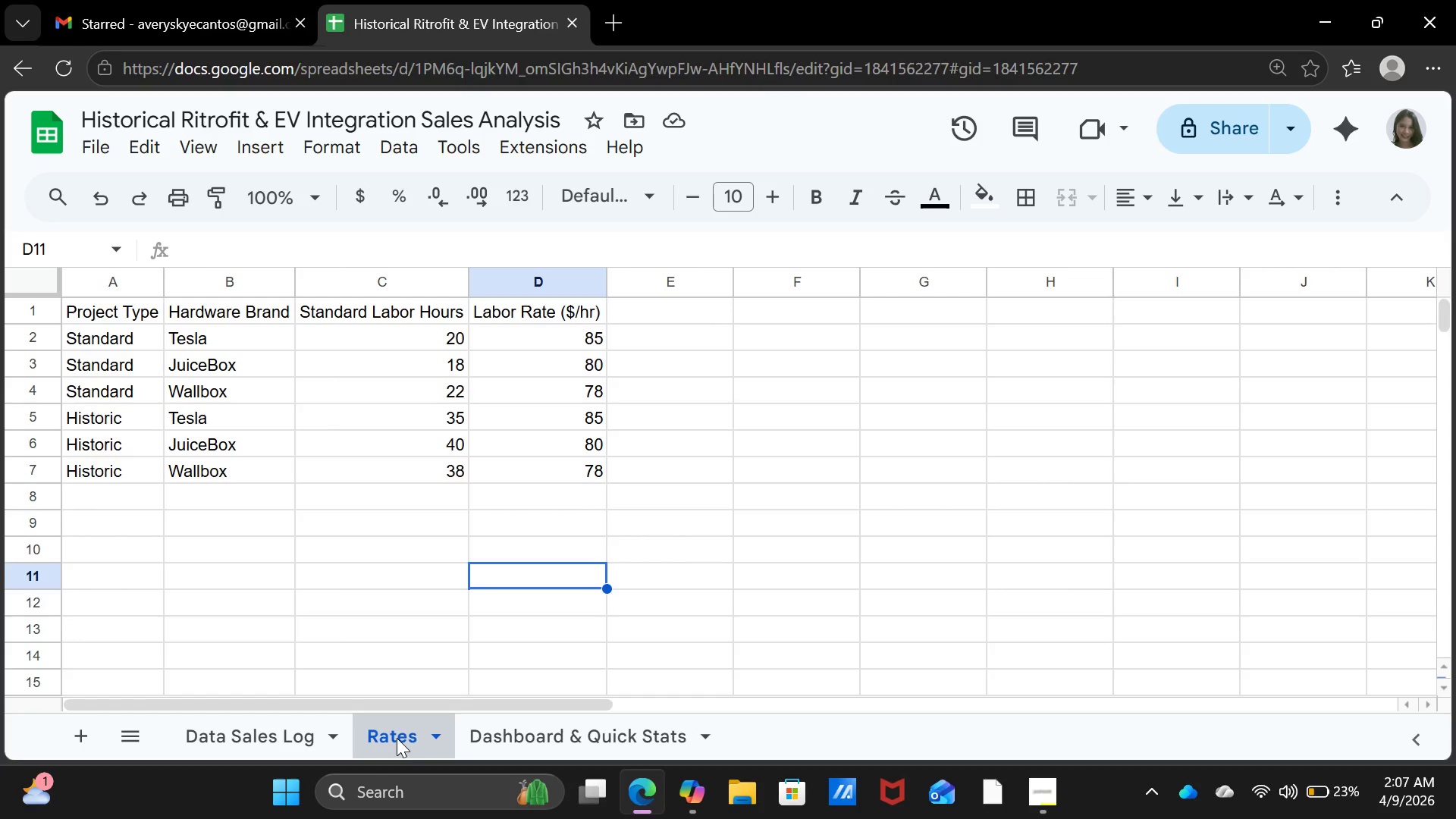 
left_click([230, 737])
 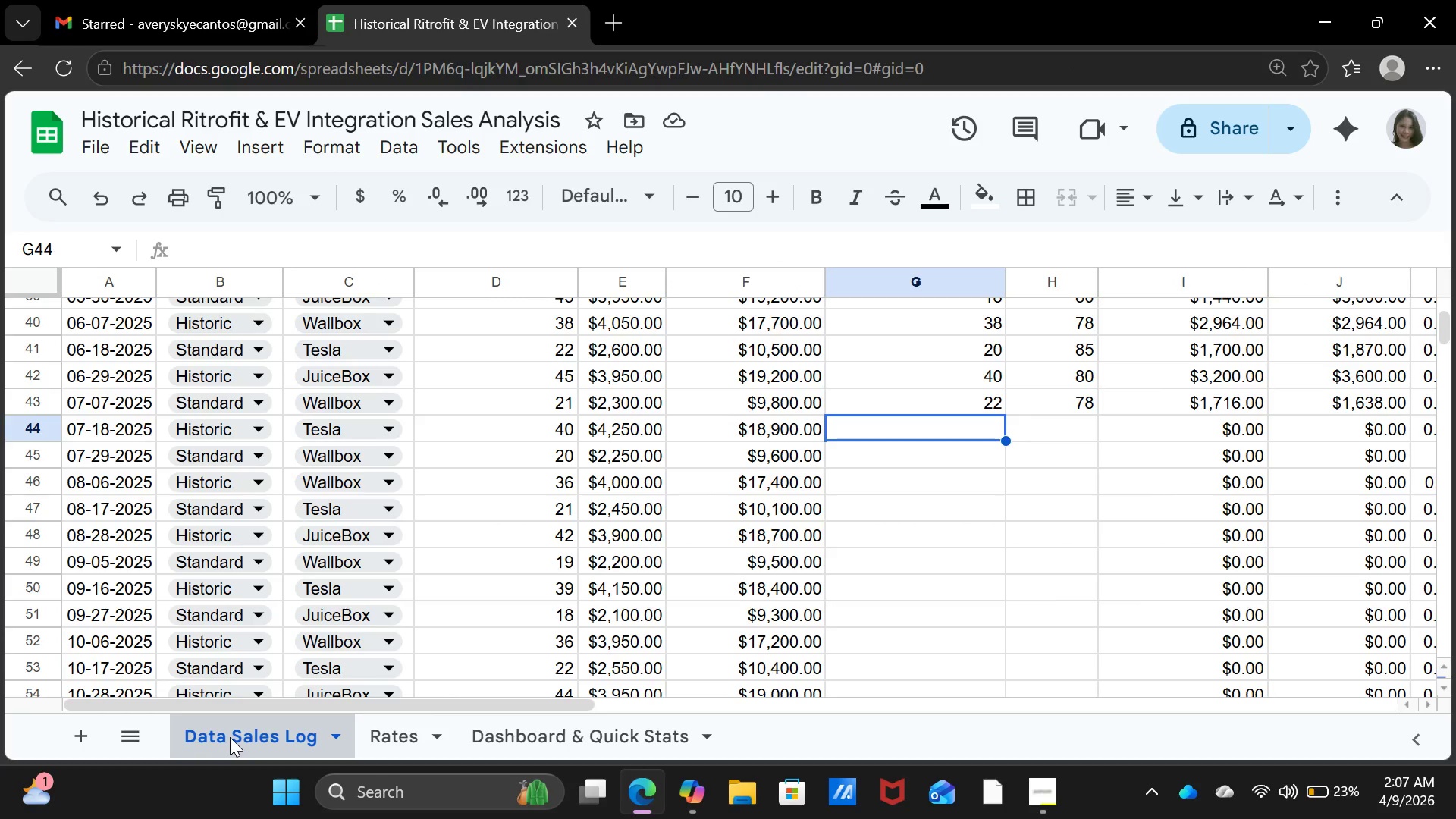 
type(35)
 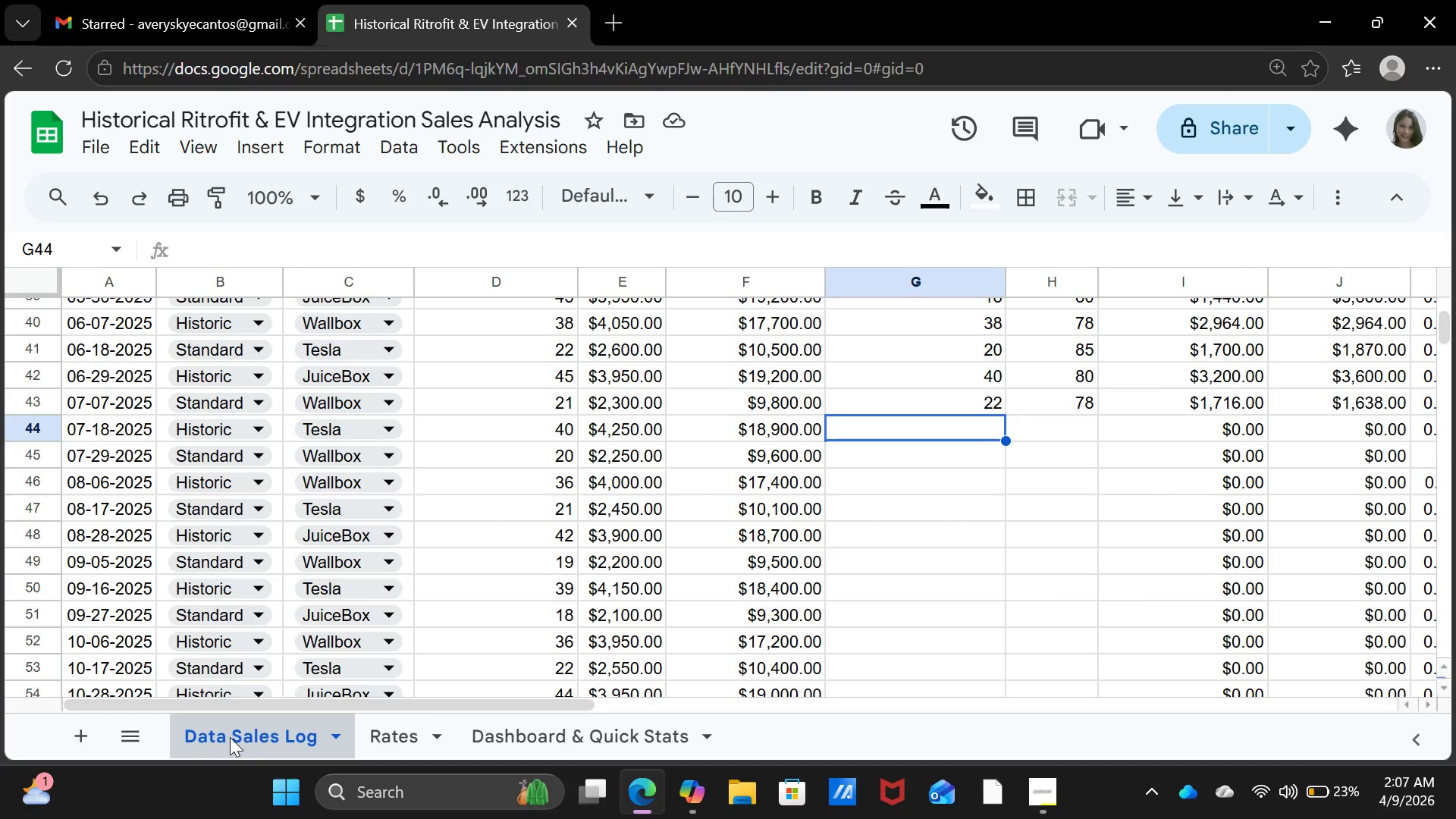 
key(ArrowRight)
 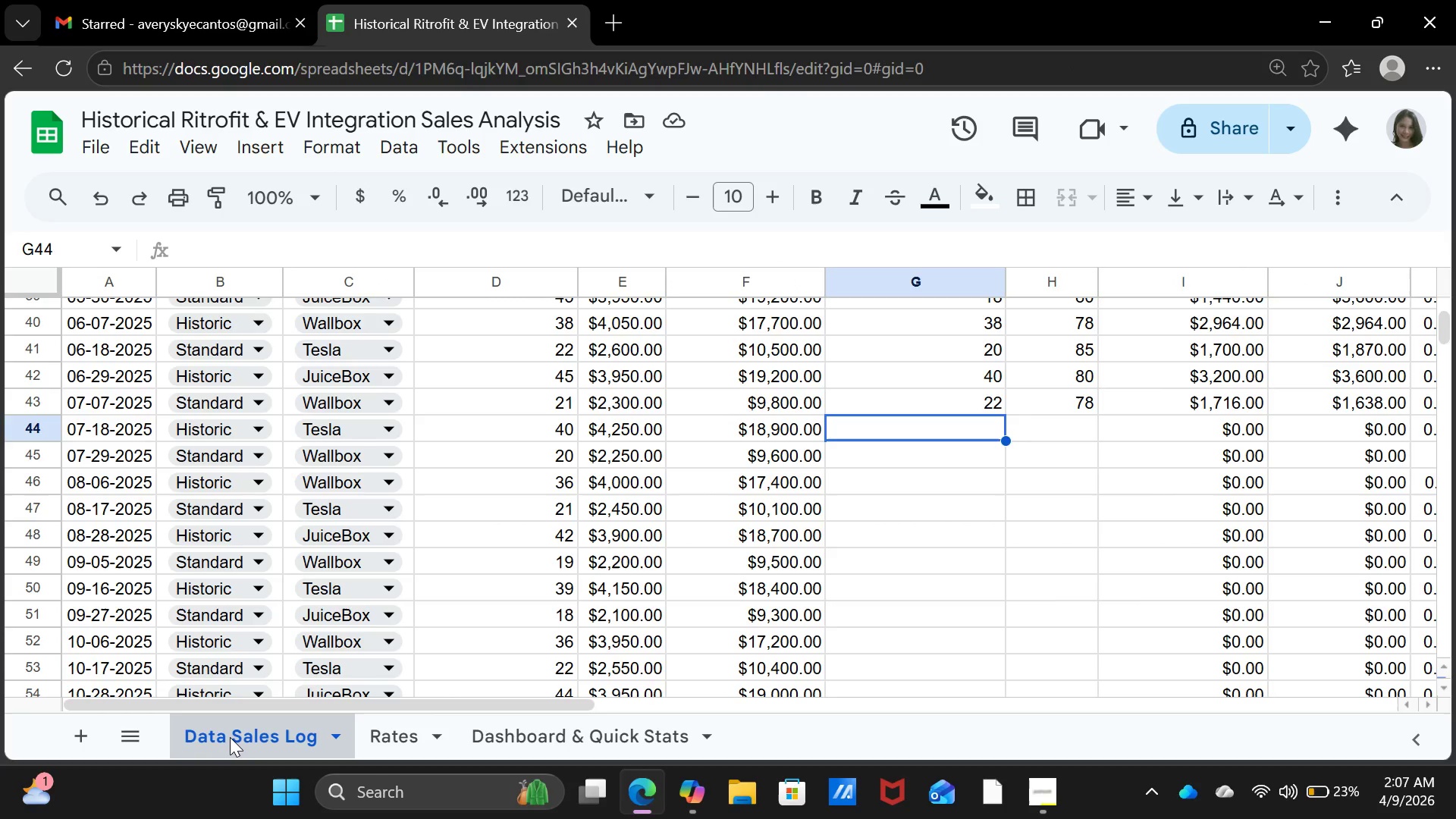 
type(85)
 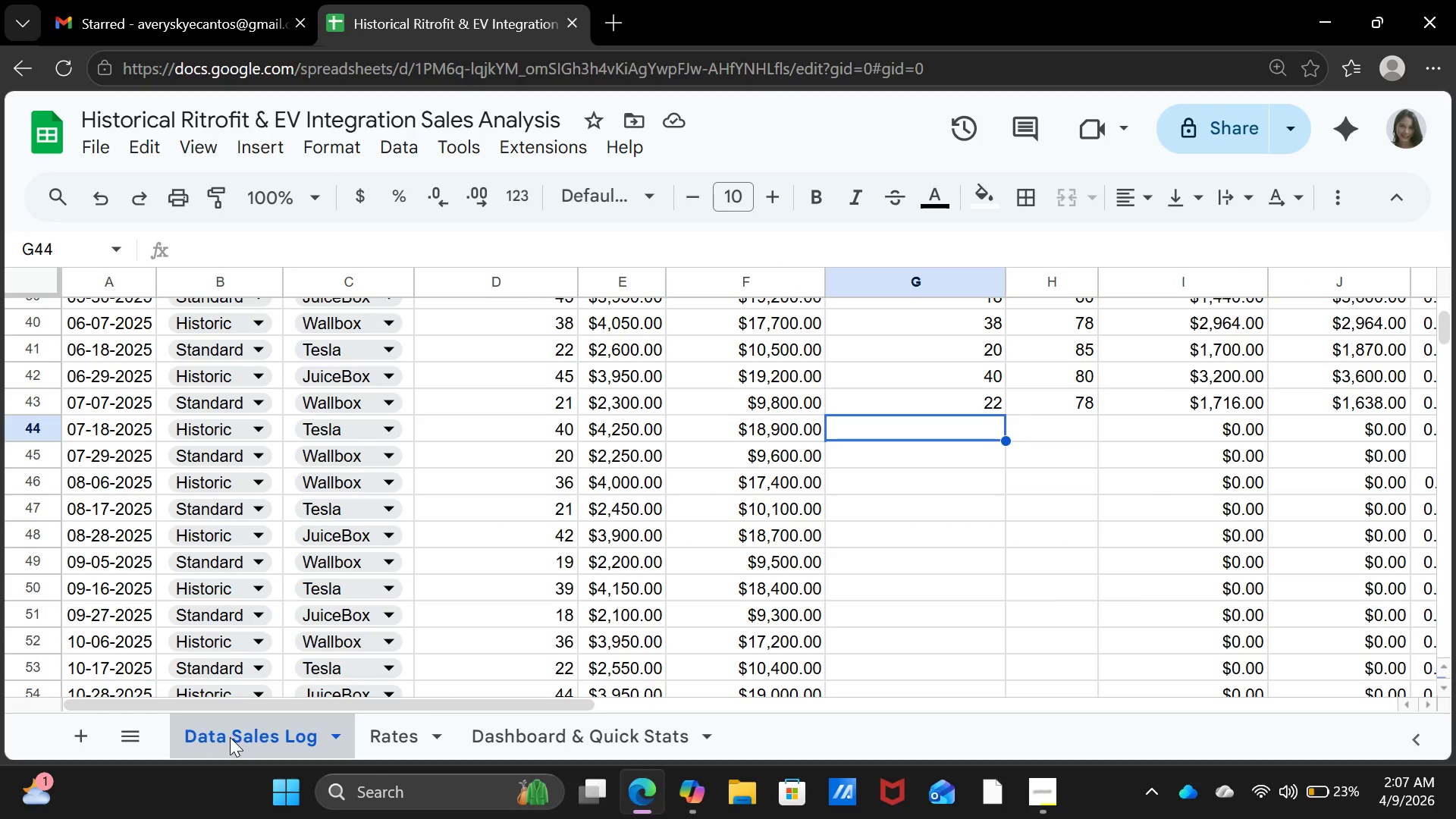 
key(ArrowRight)
 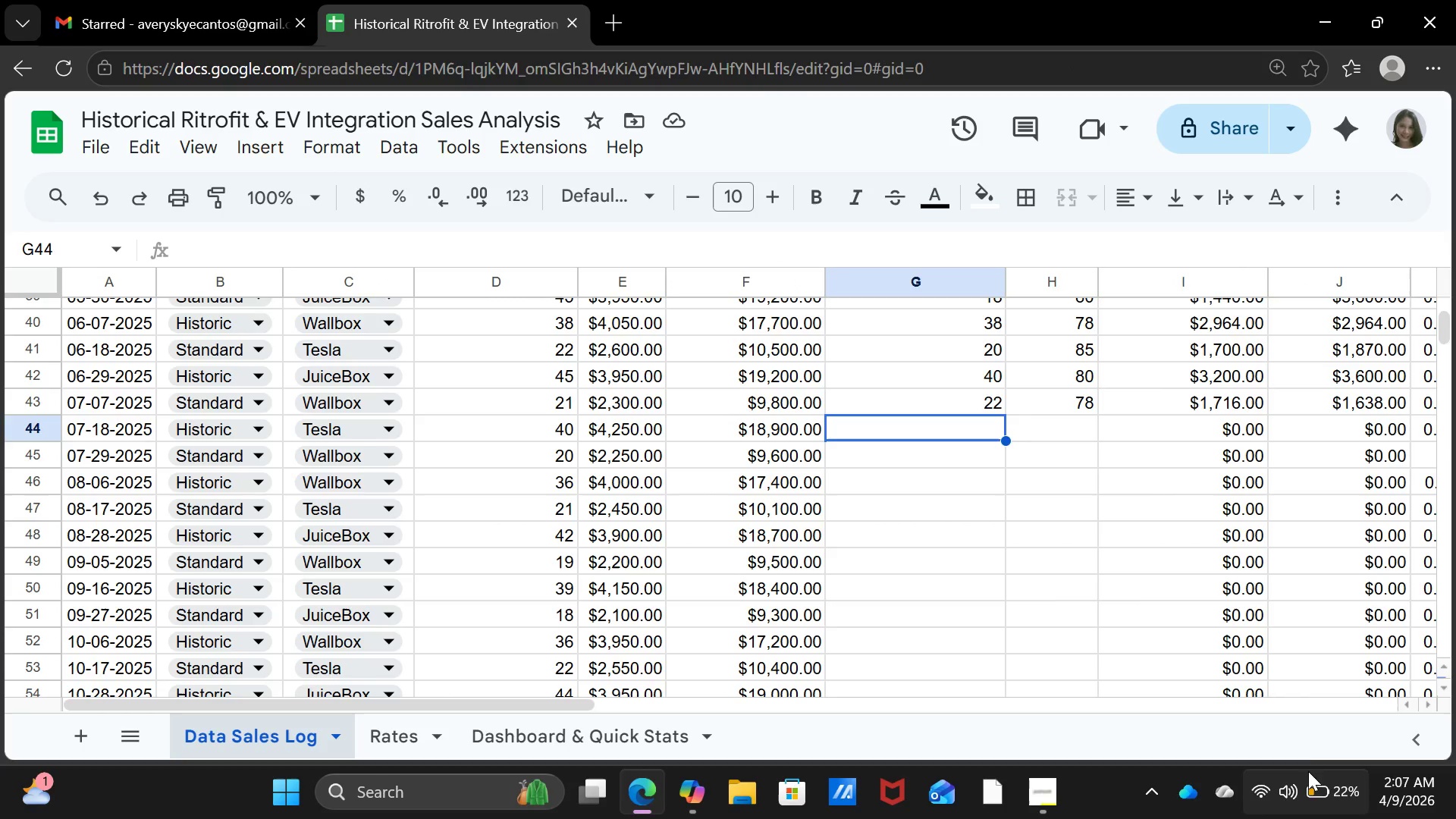 
left_click([983, 507])
 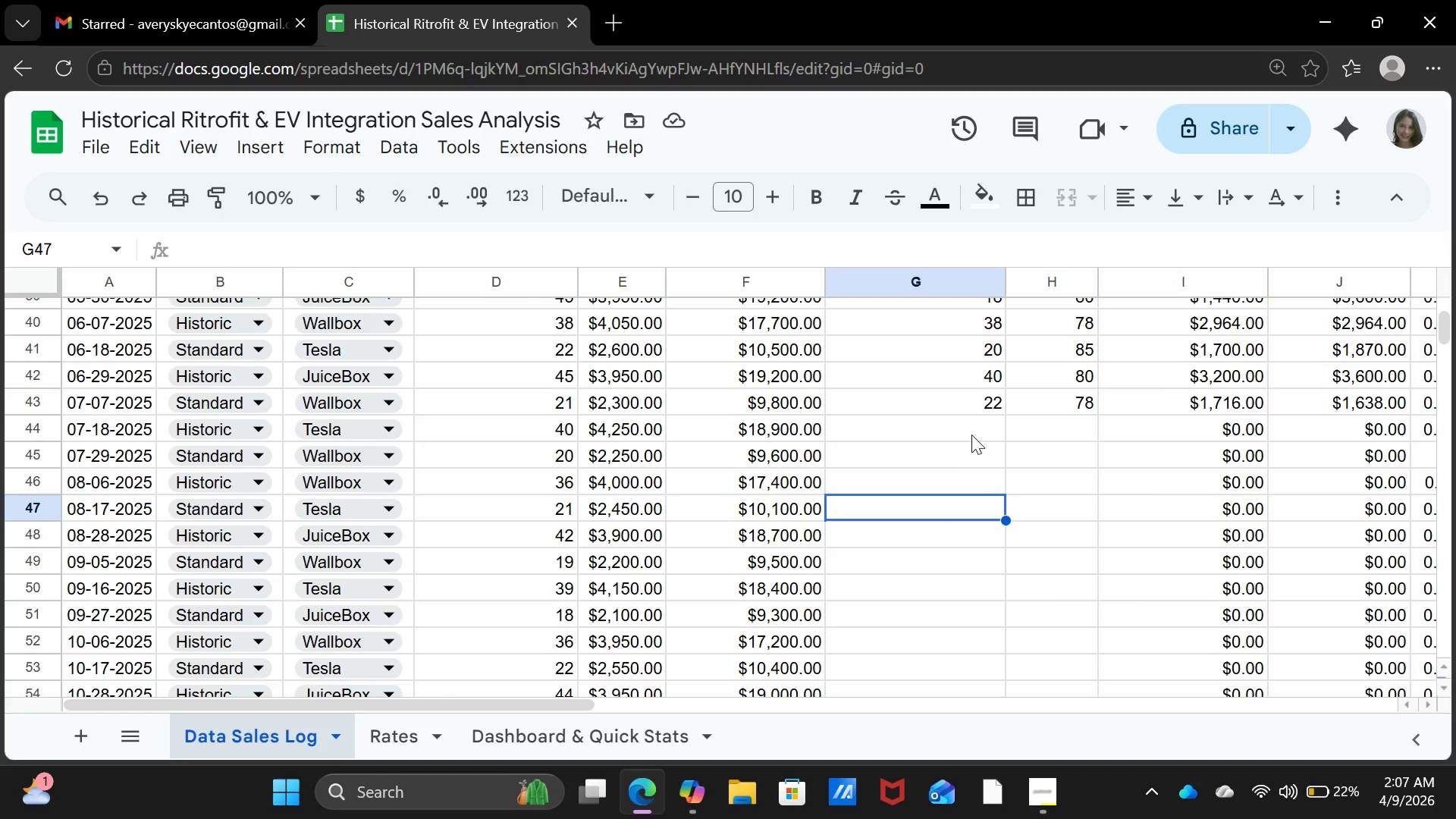 
left_click([971, 435])
 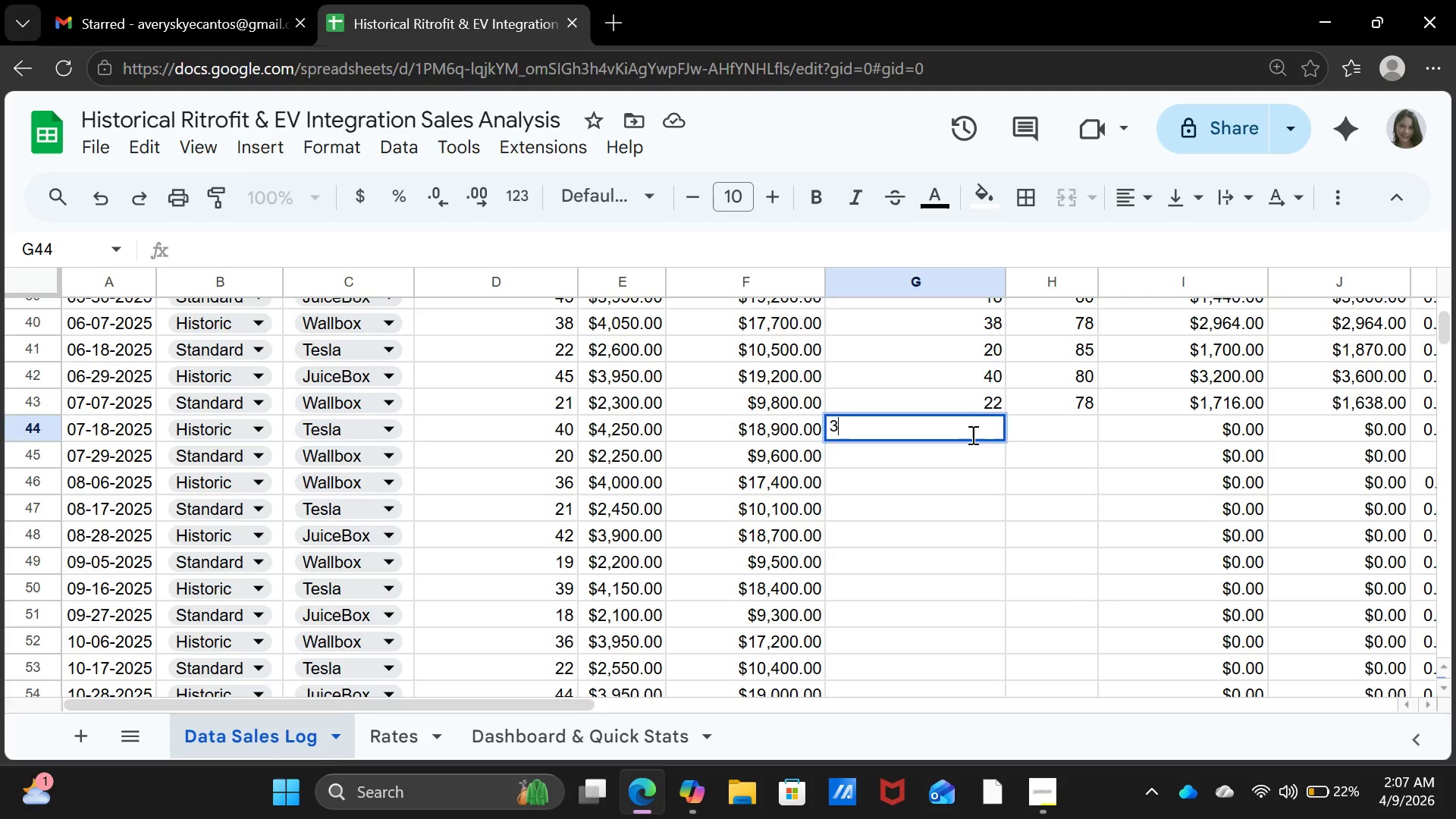 
type(35)
 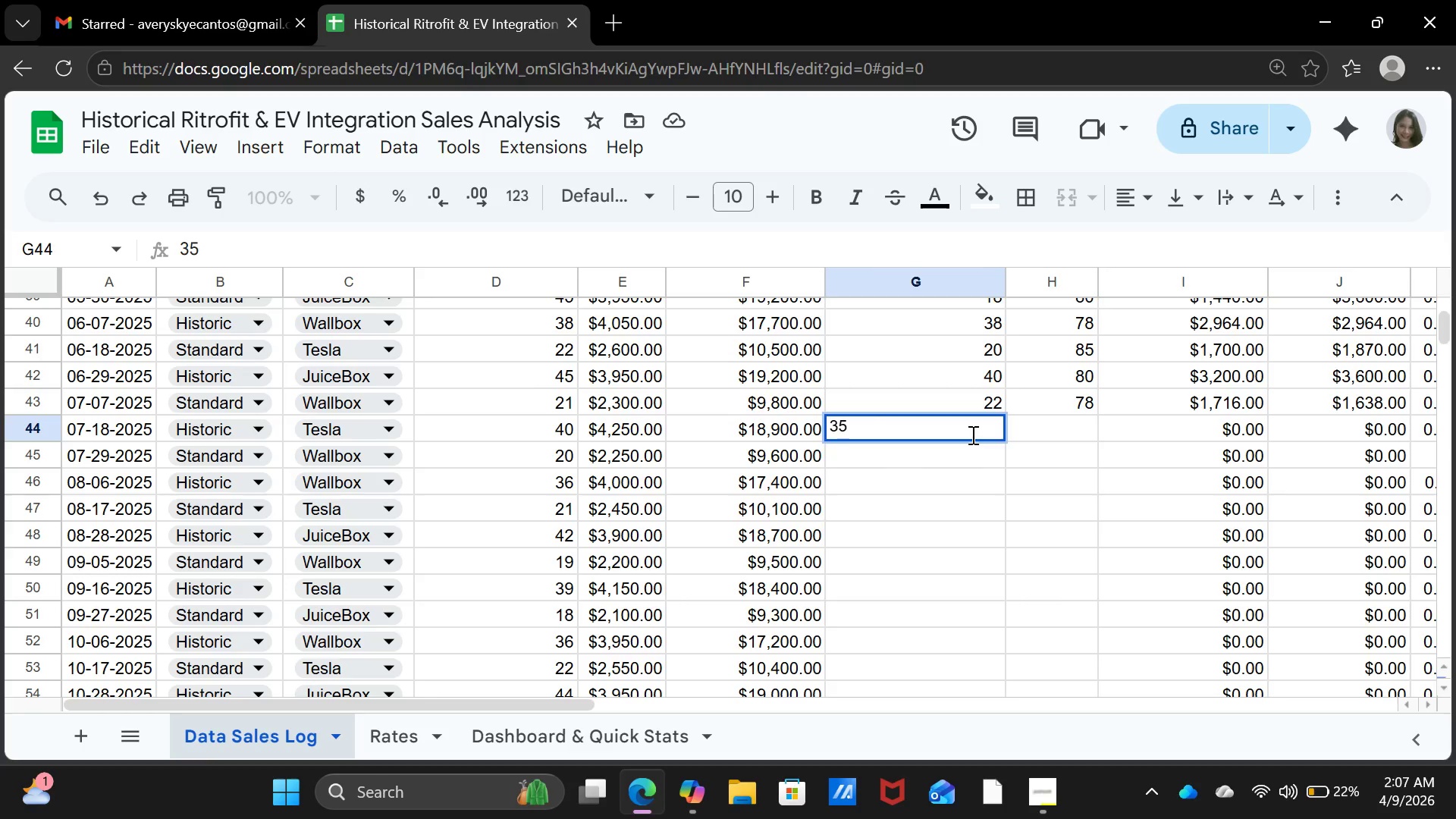 
key(ArrowRight)
 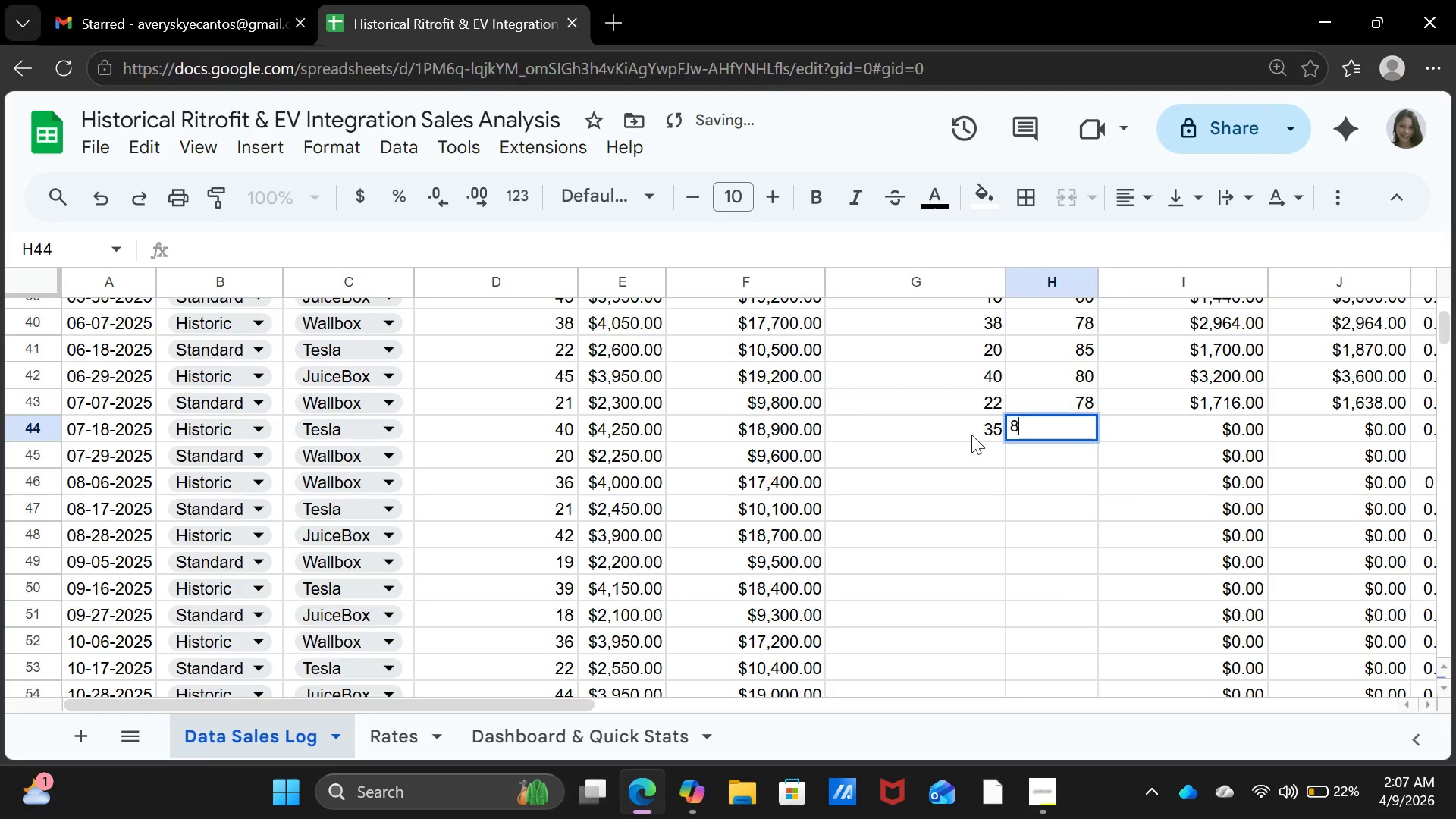 
type(85)
 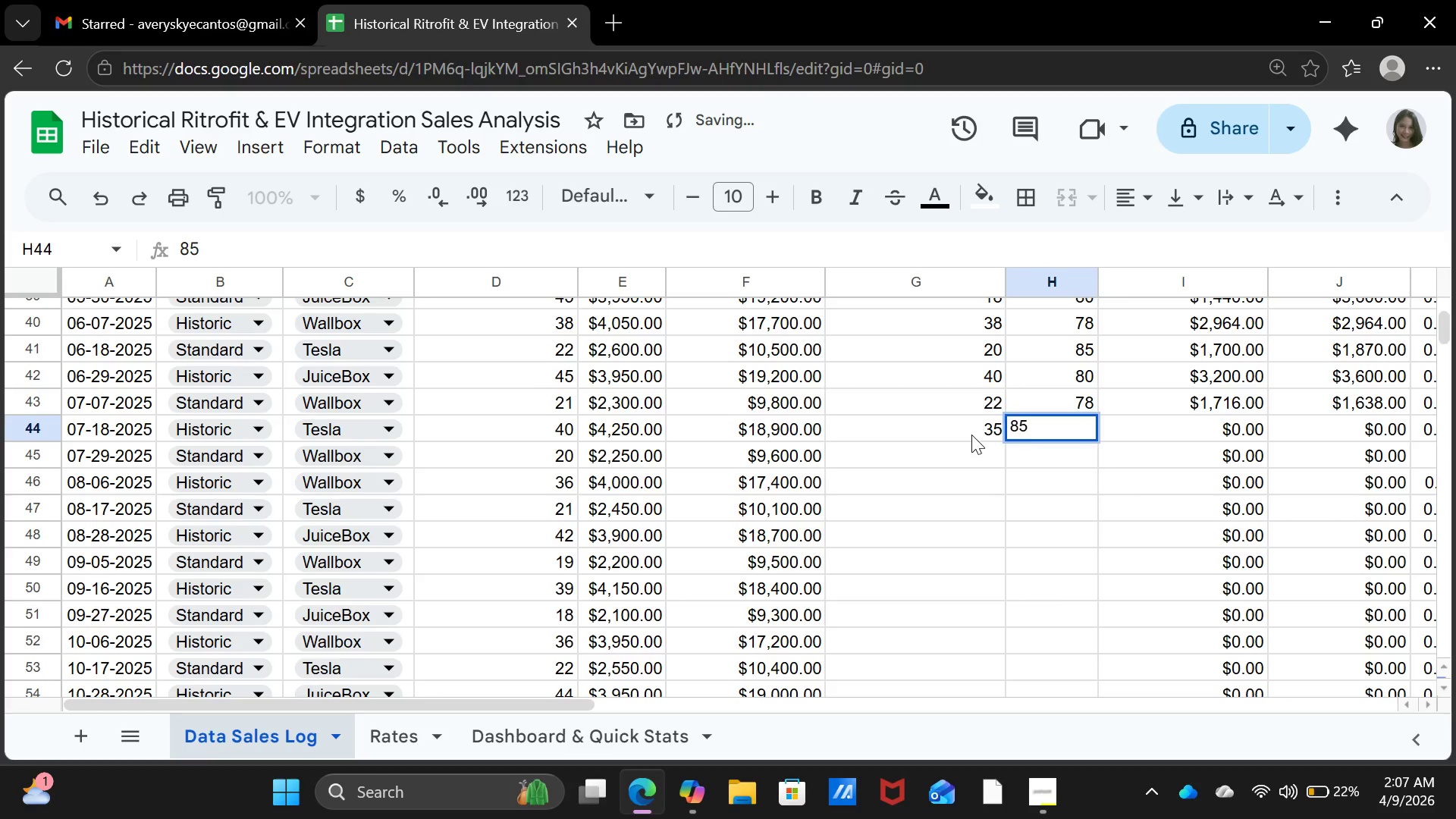 
key(ArrowDown)
 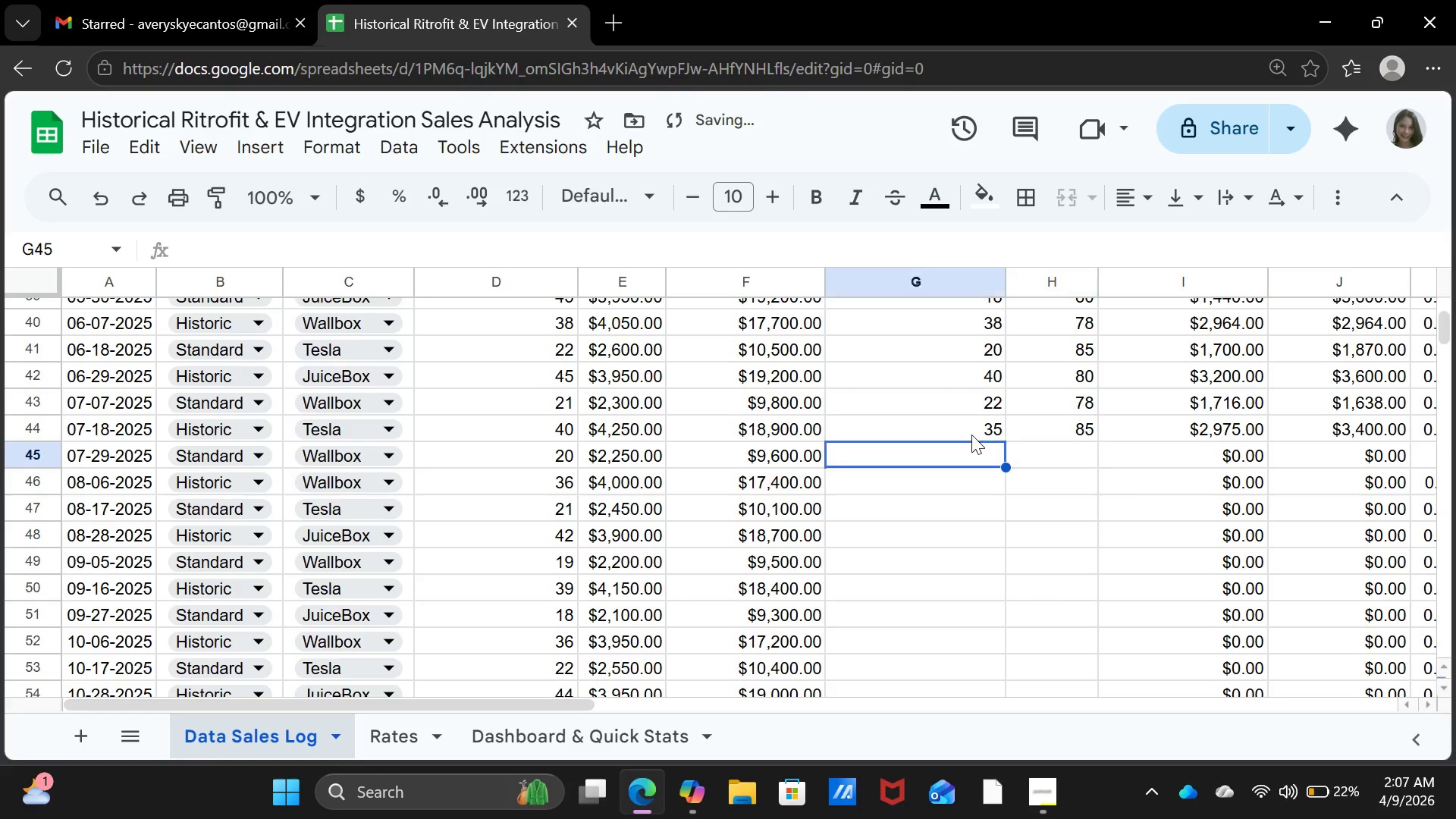 
key(ArrowLeft)
 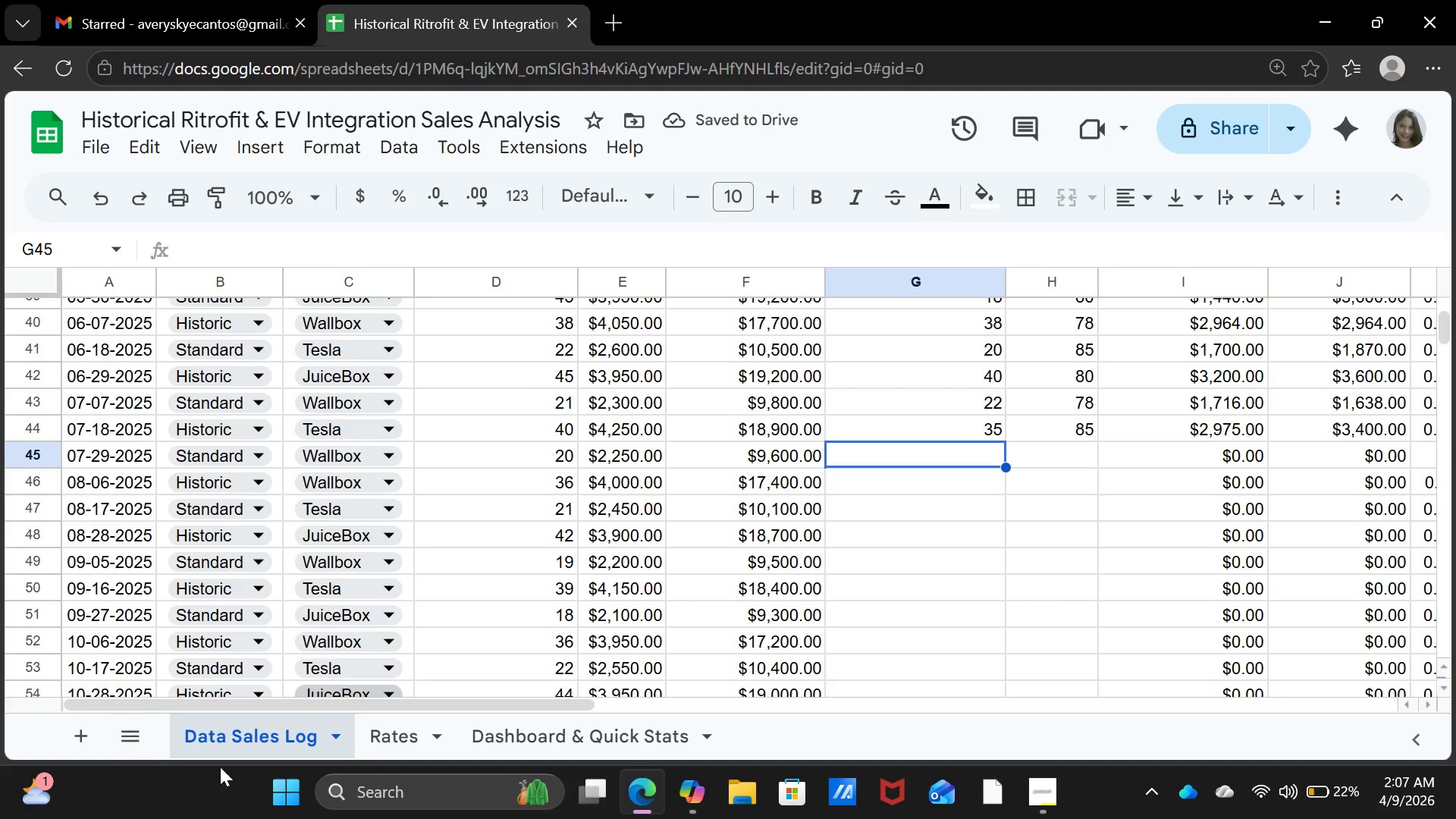 
left_click([401, 742])
 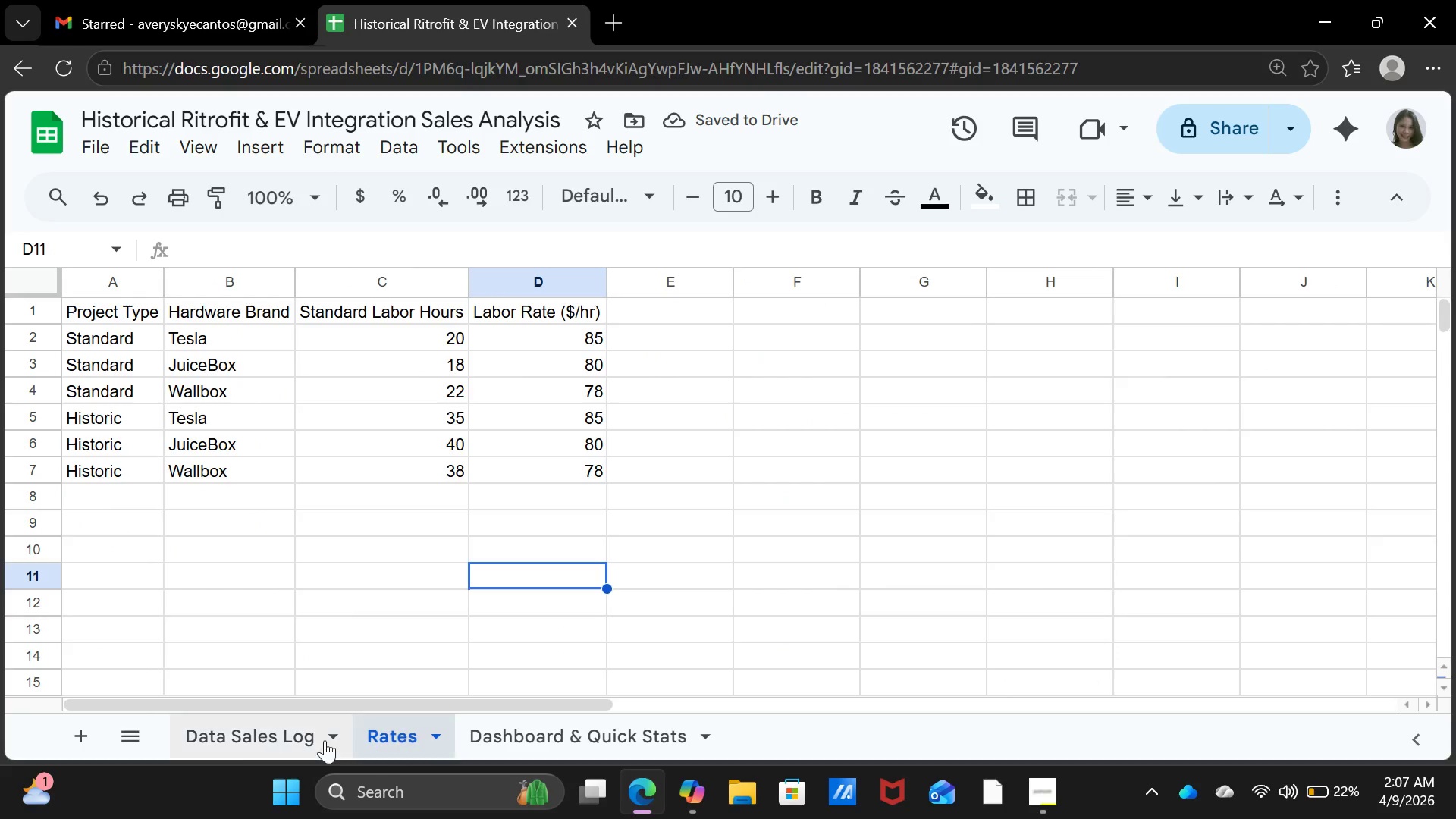 
left_click([245, 734])
 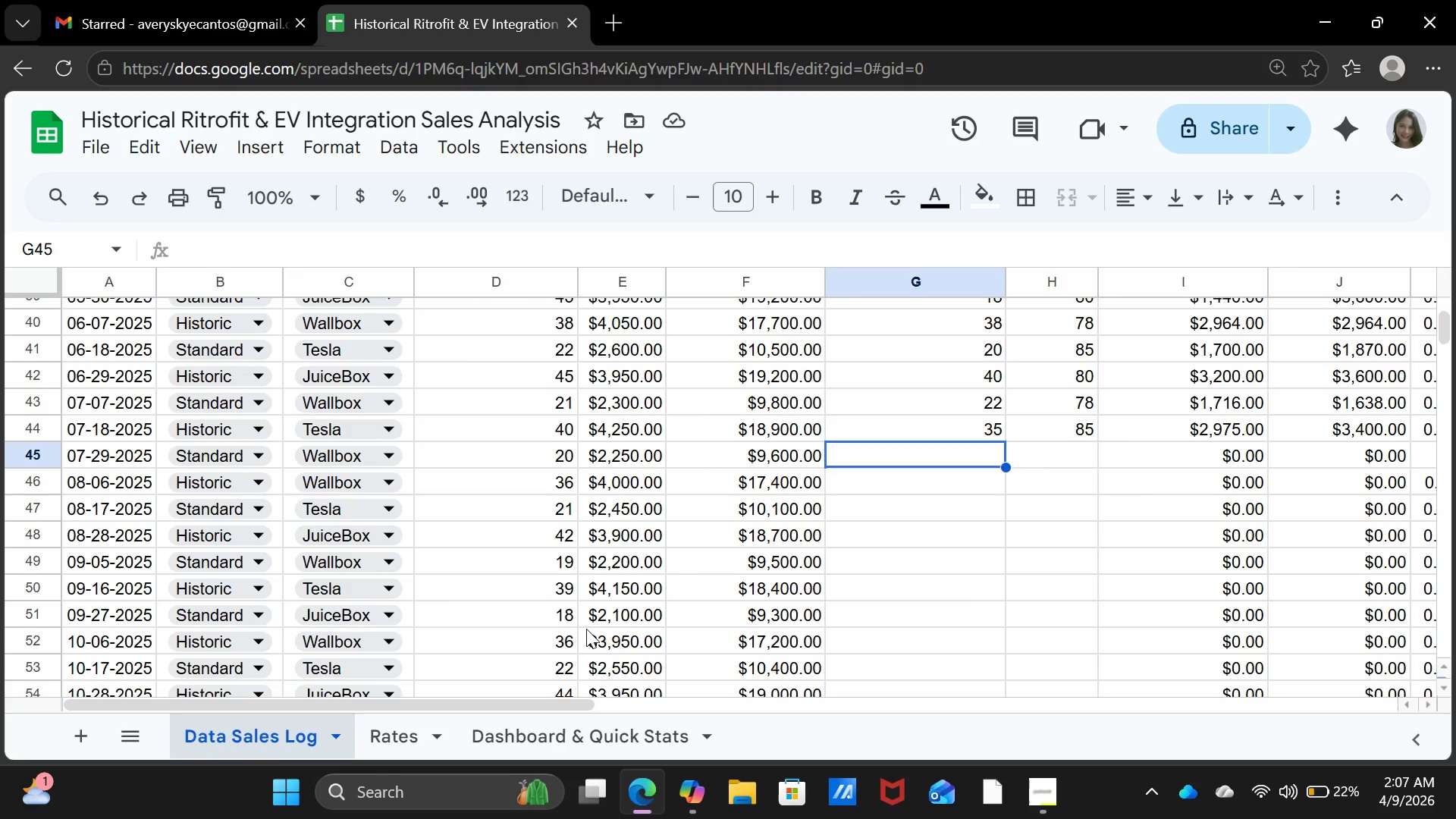 
type(22)
 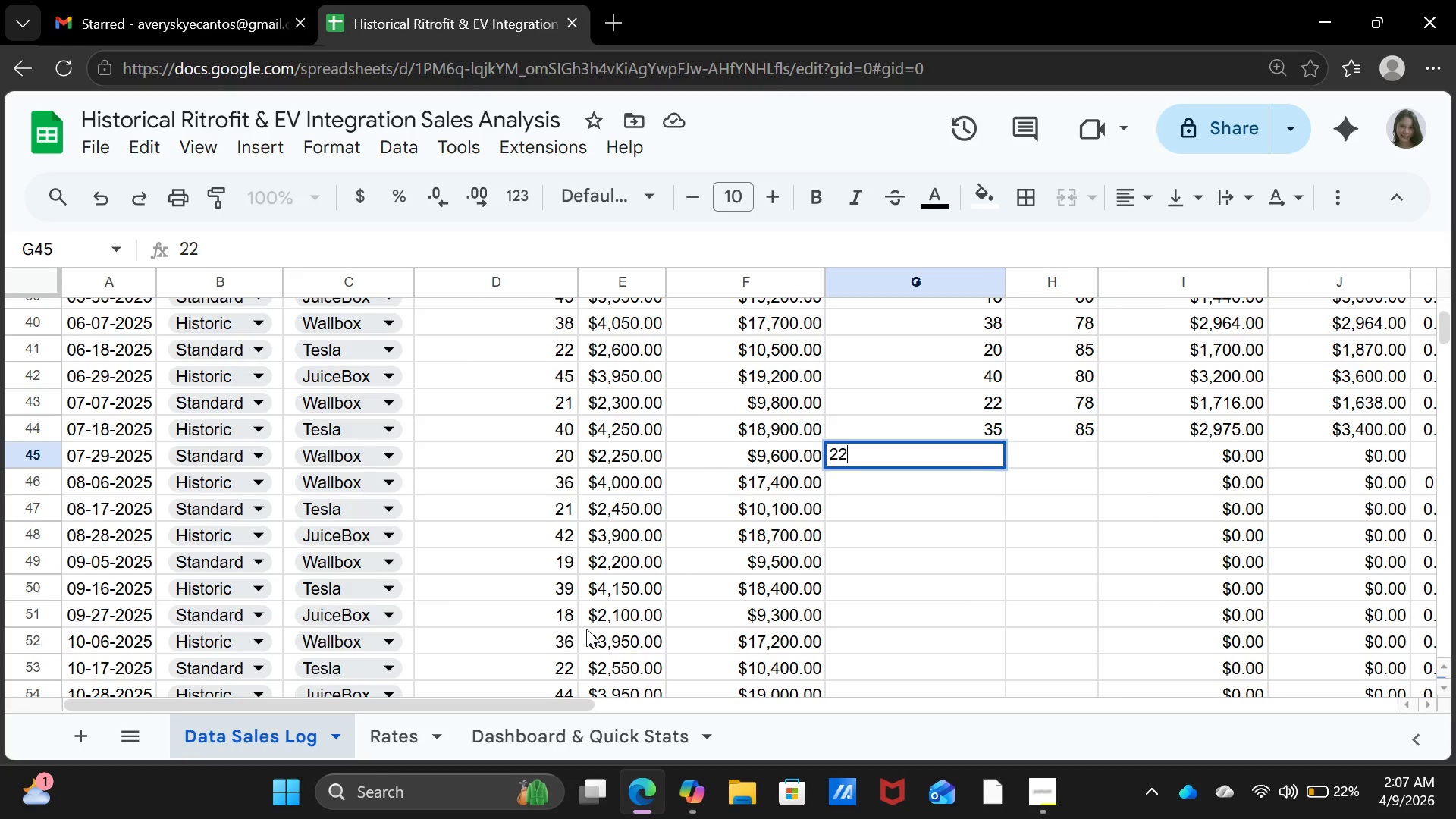 
key(ArrowRight)
 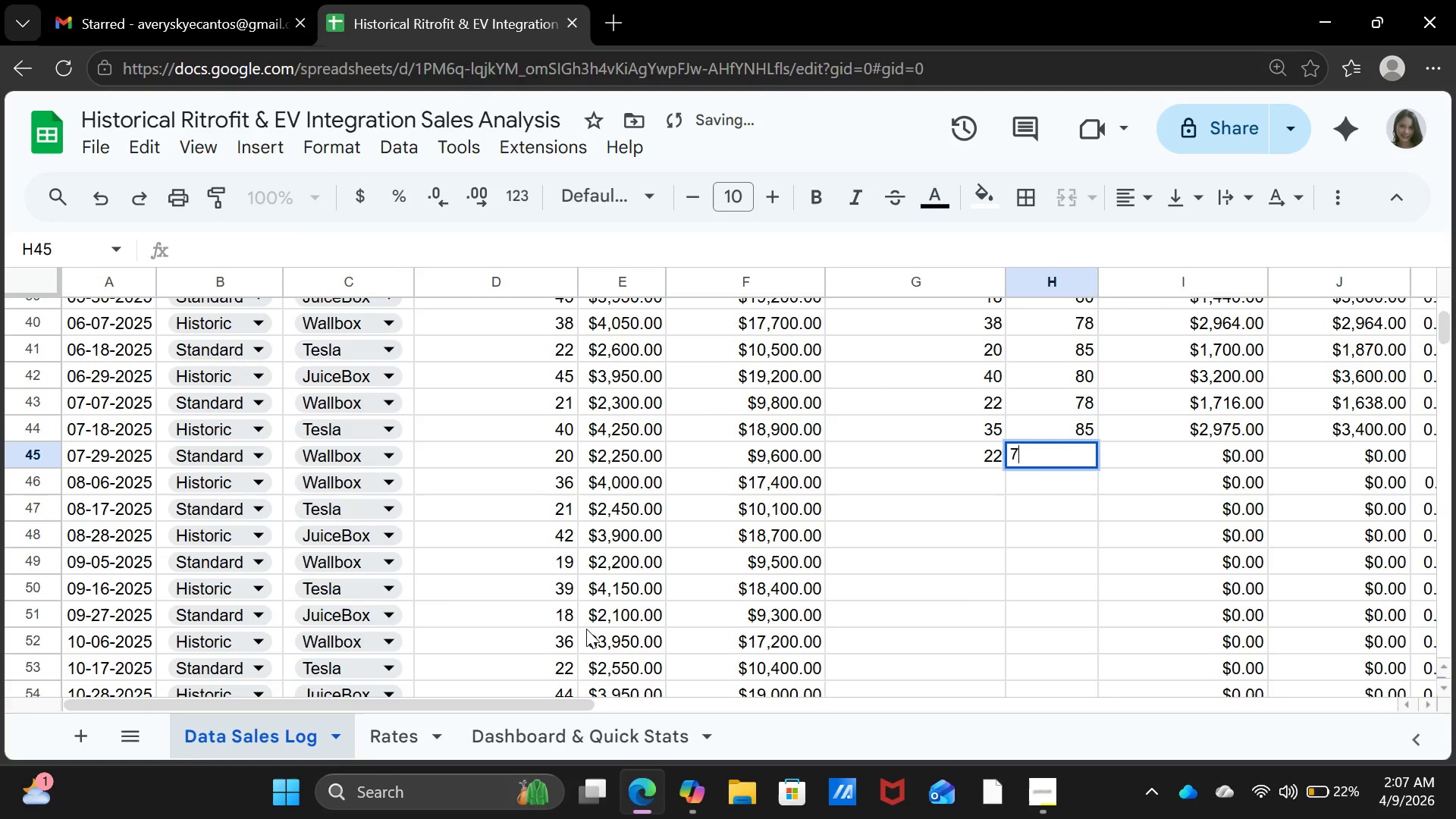 
type(78)
 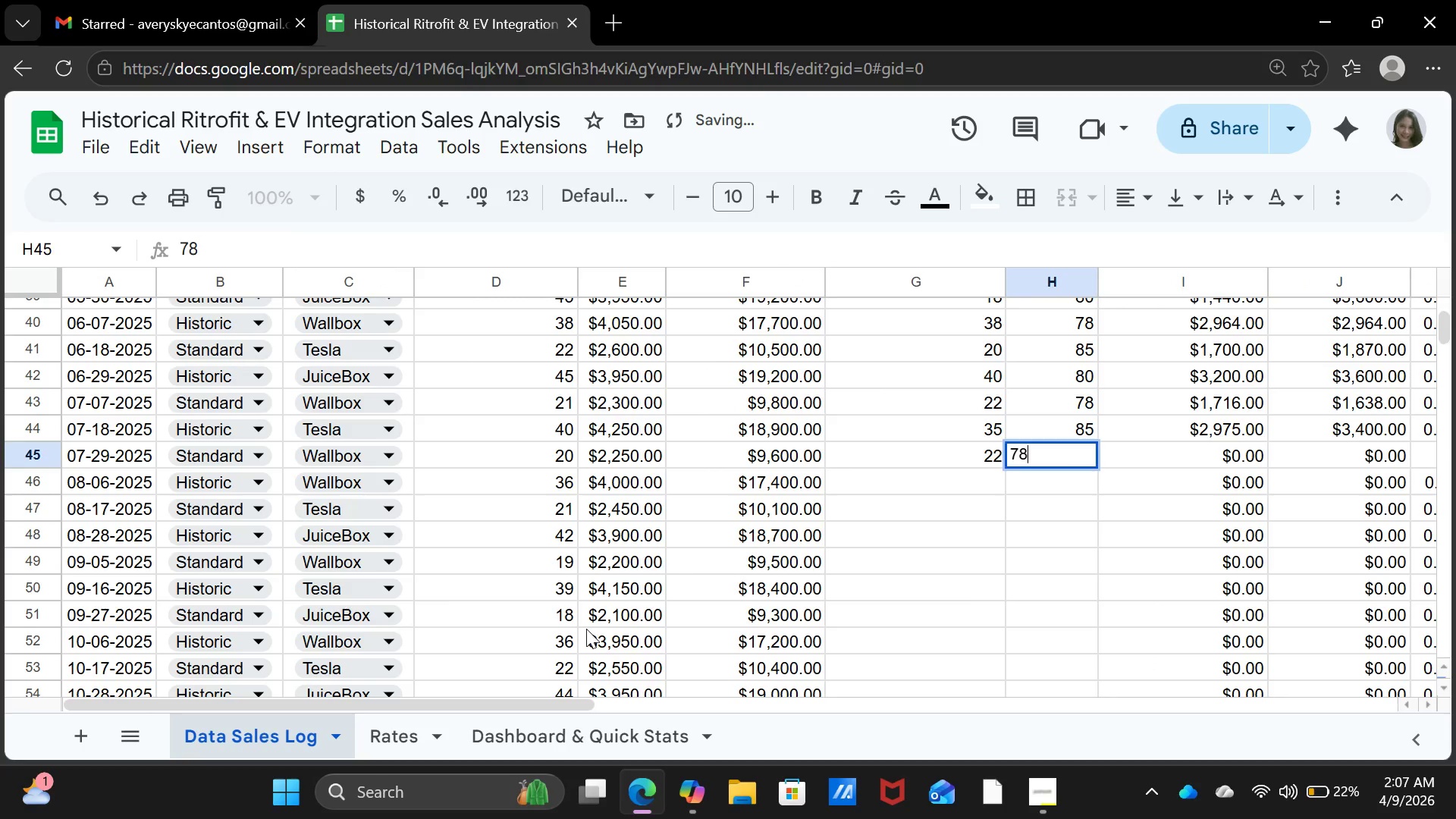 
key(ArrowDown)
 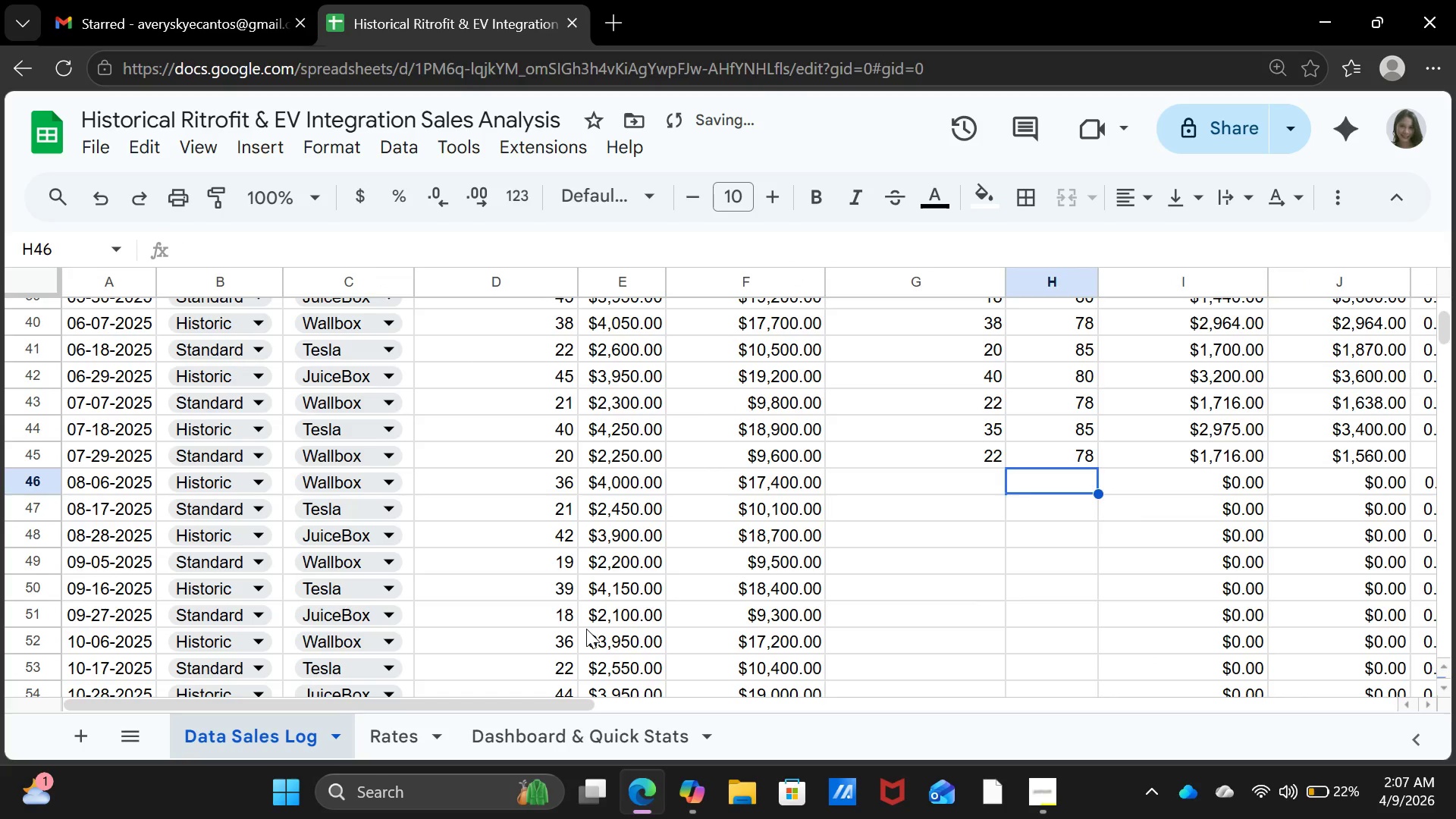 
key(ArrowLeft)
 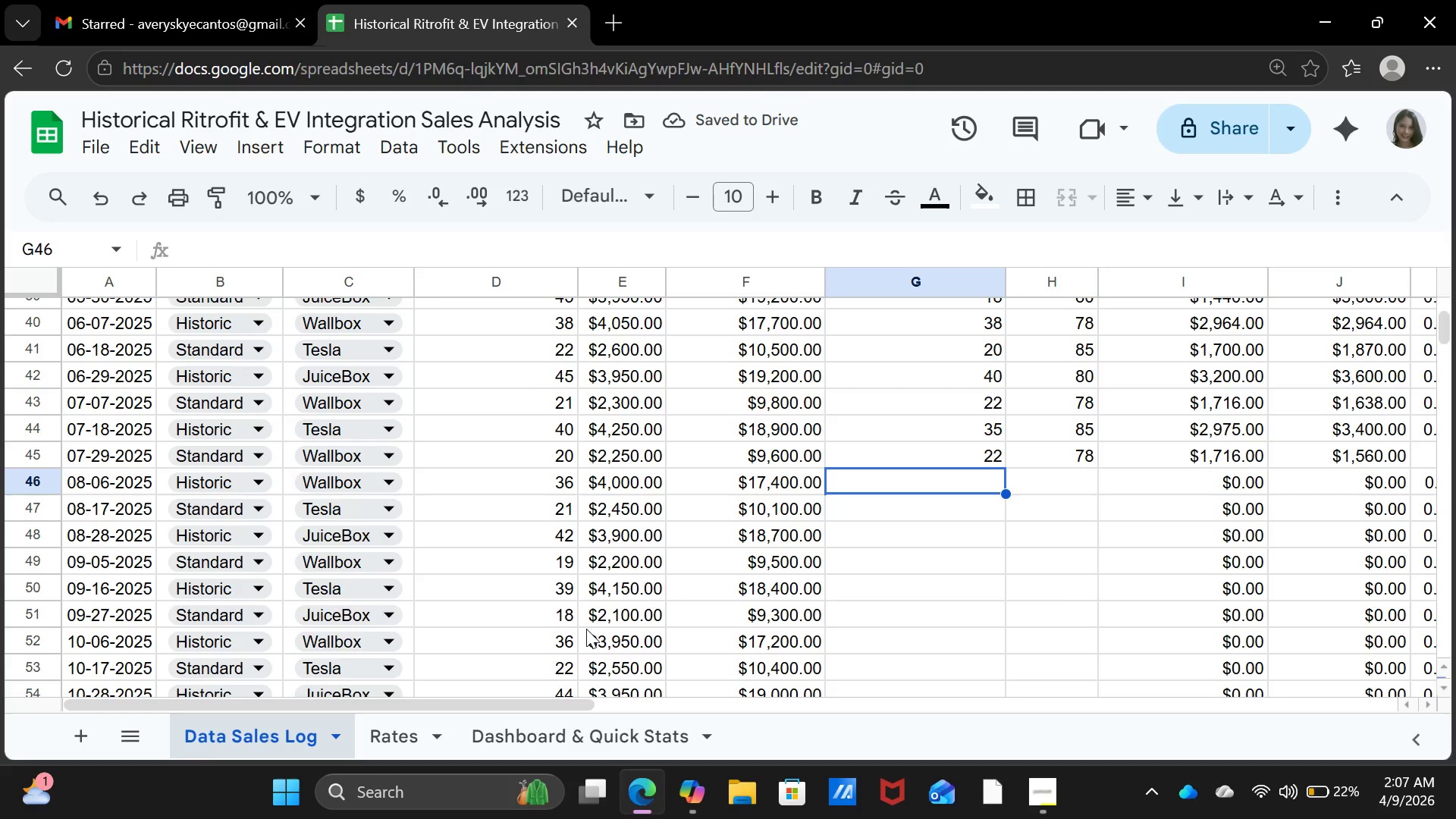 
wait(8.24)
 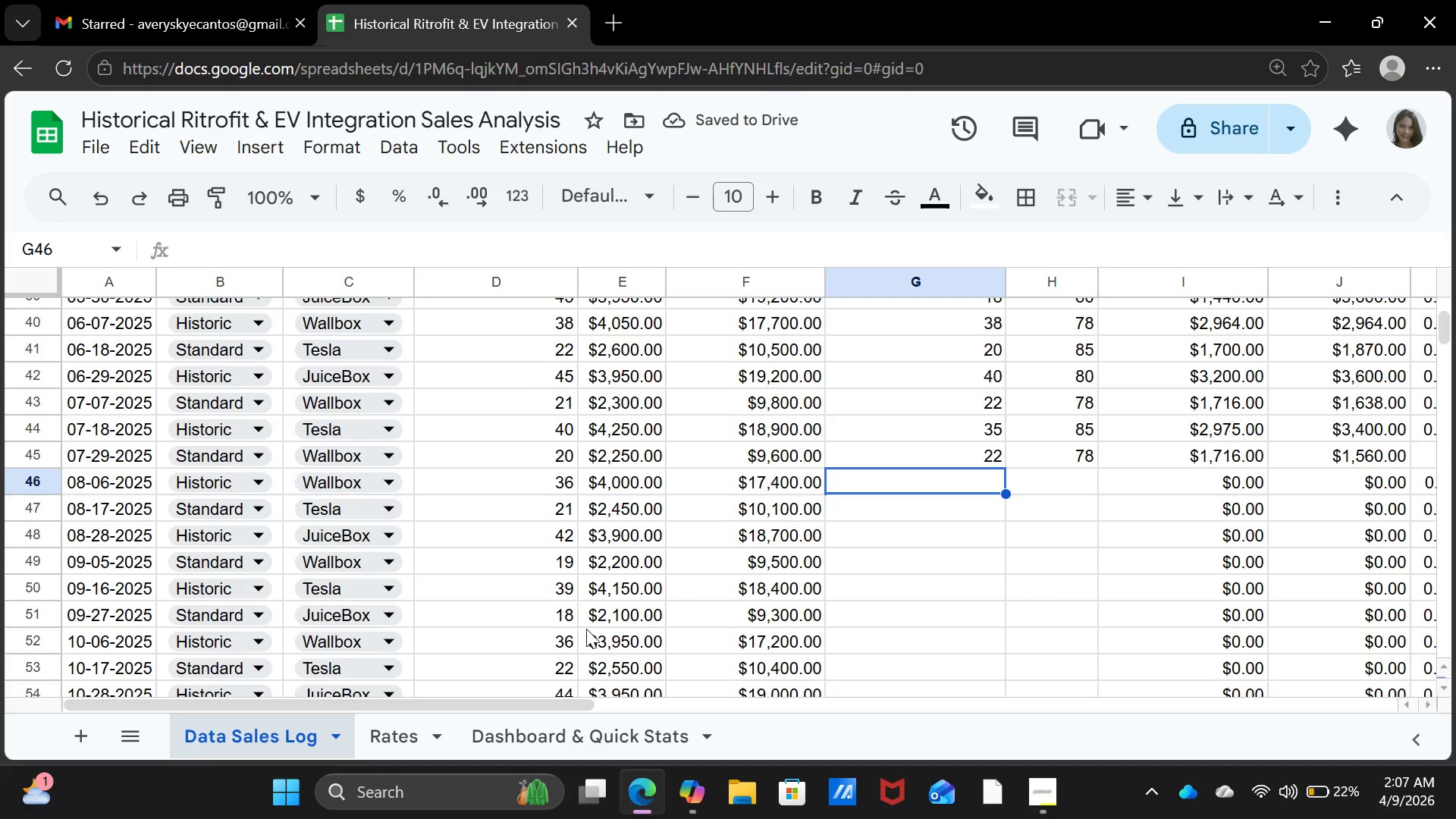 
left_click([365, 742])
 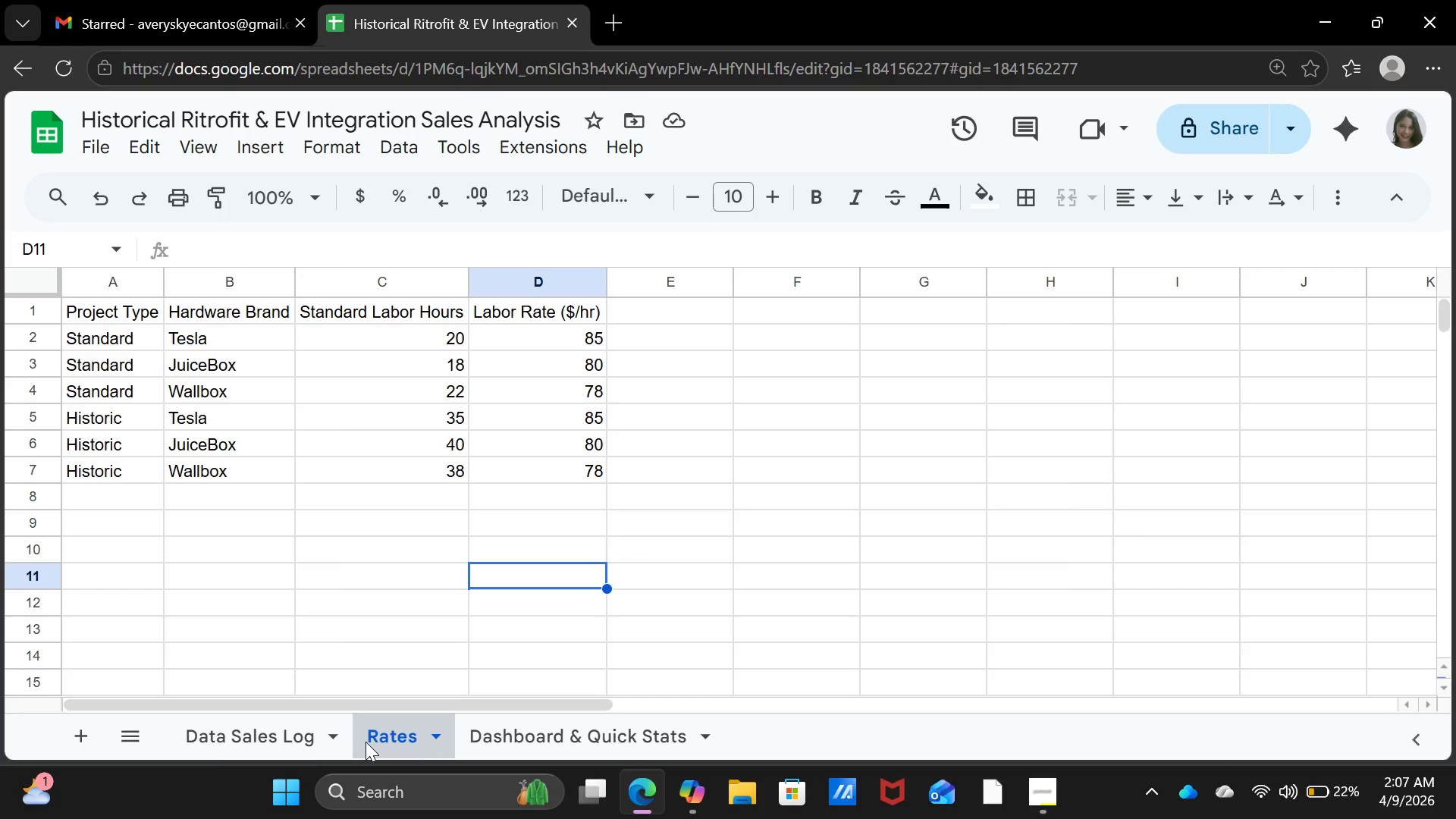 
left_click([309, 742])
 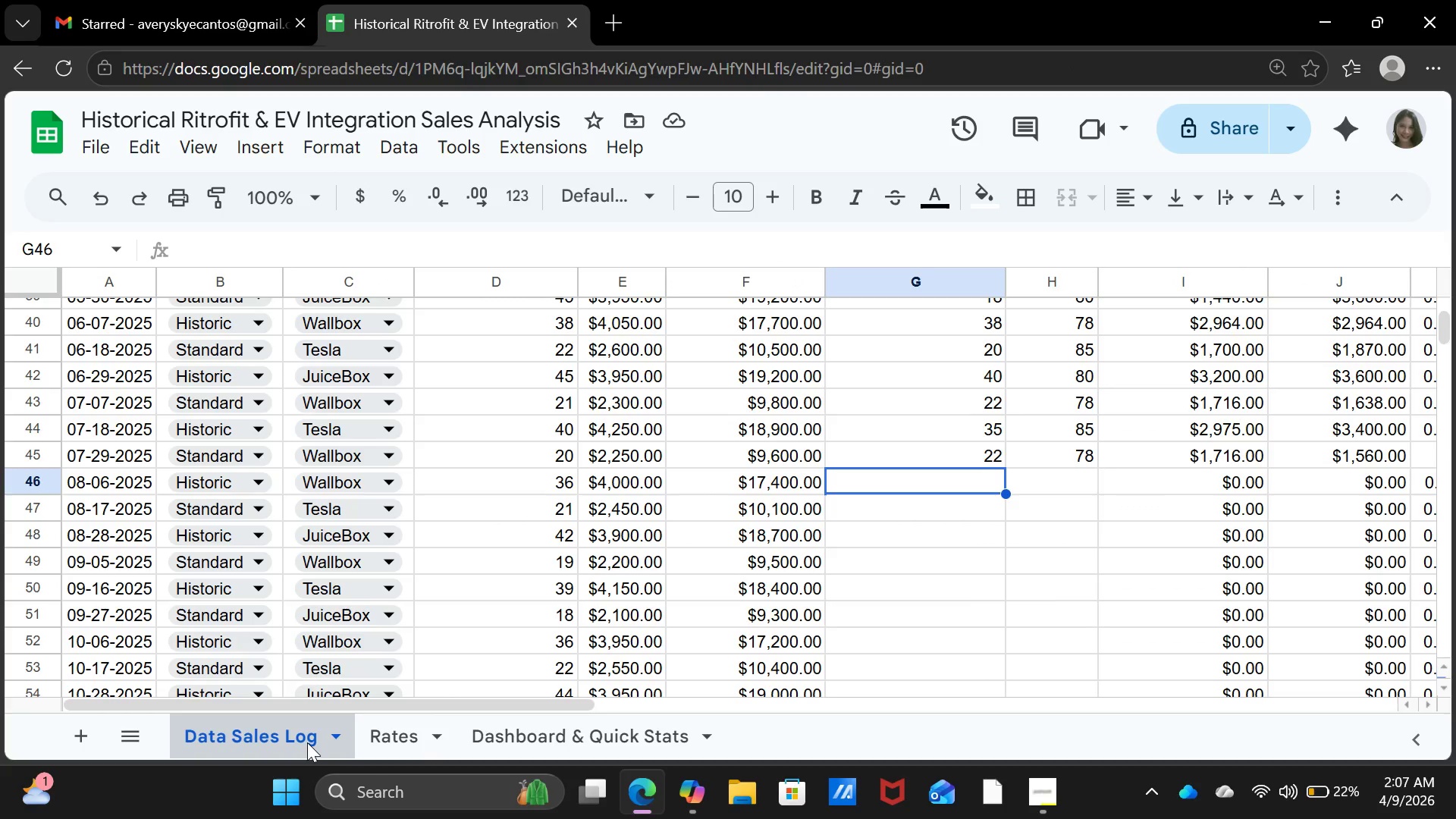 
type(38)
 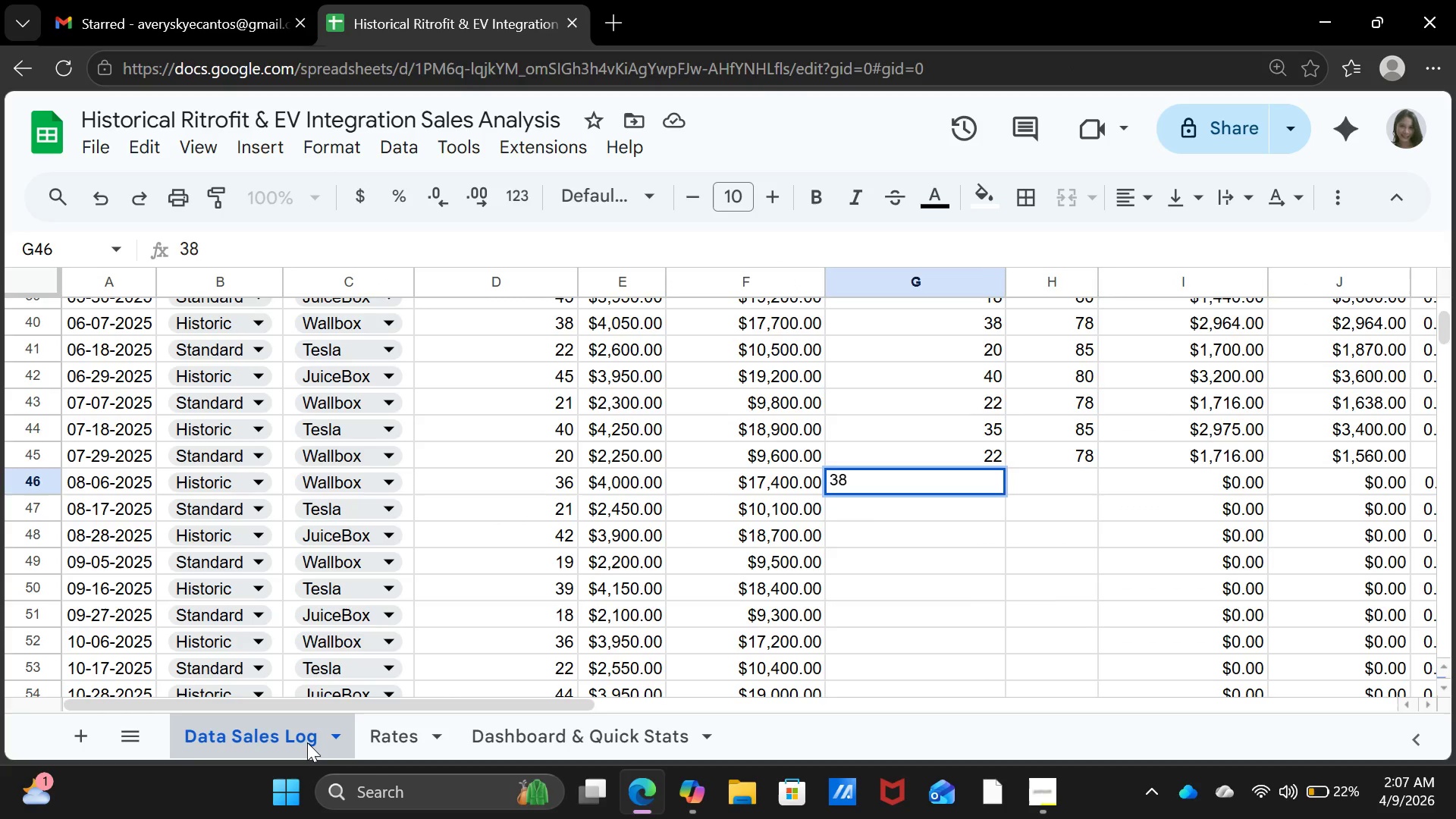 
key(ArrowRight)
 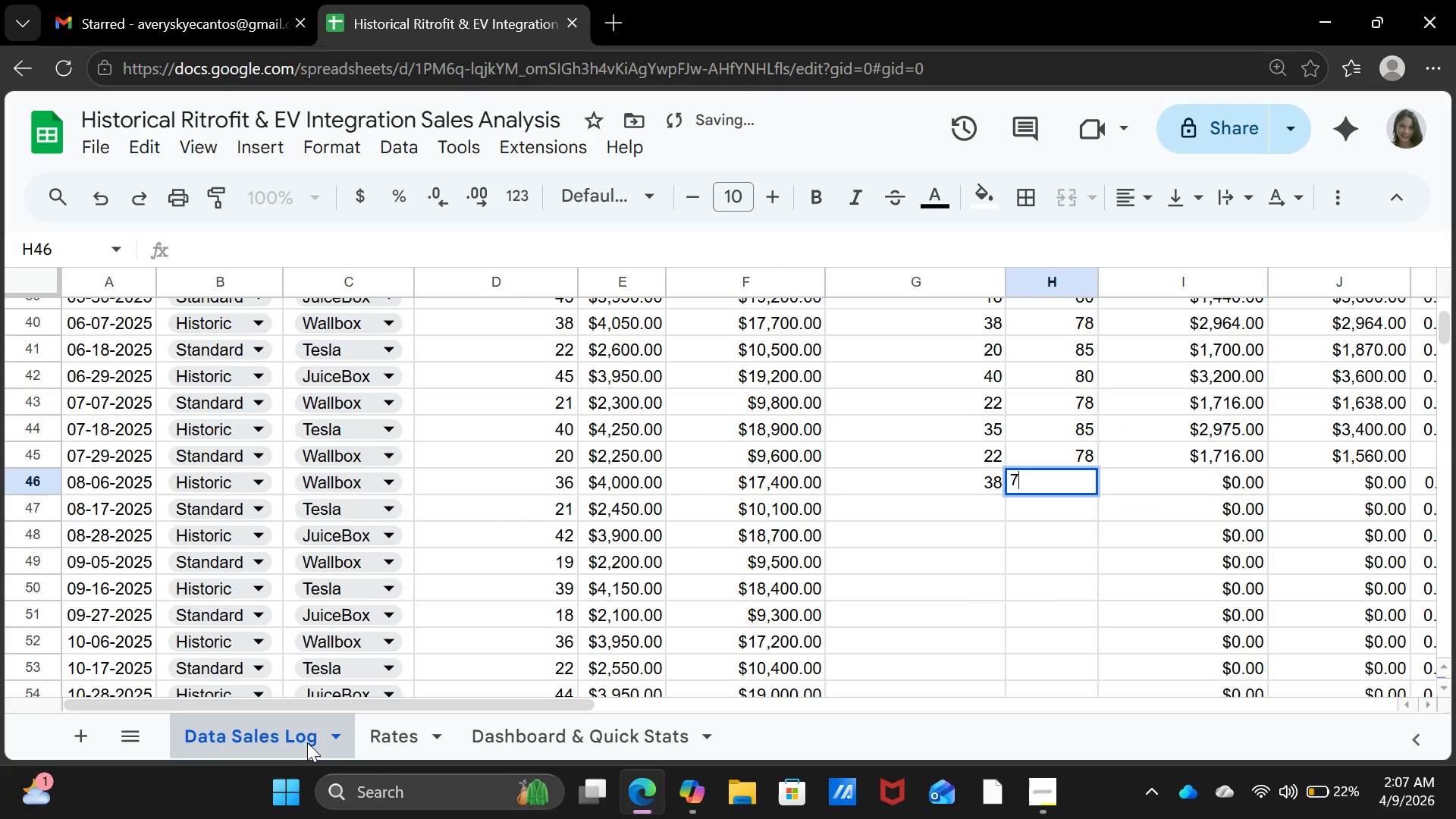 
type(78)
 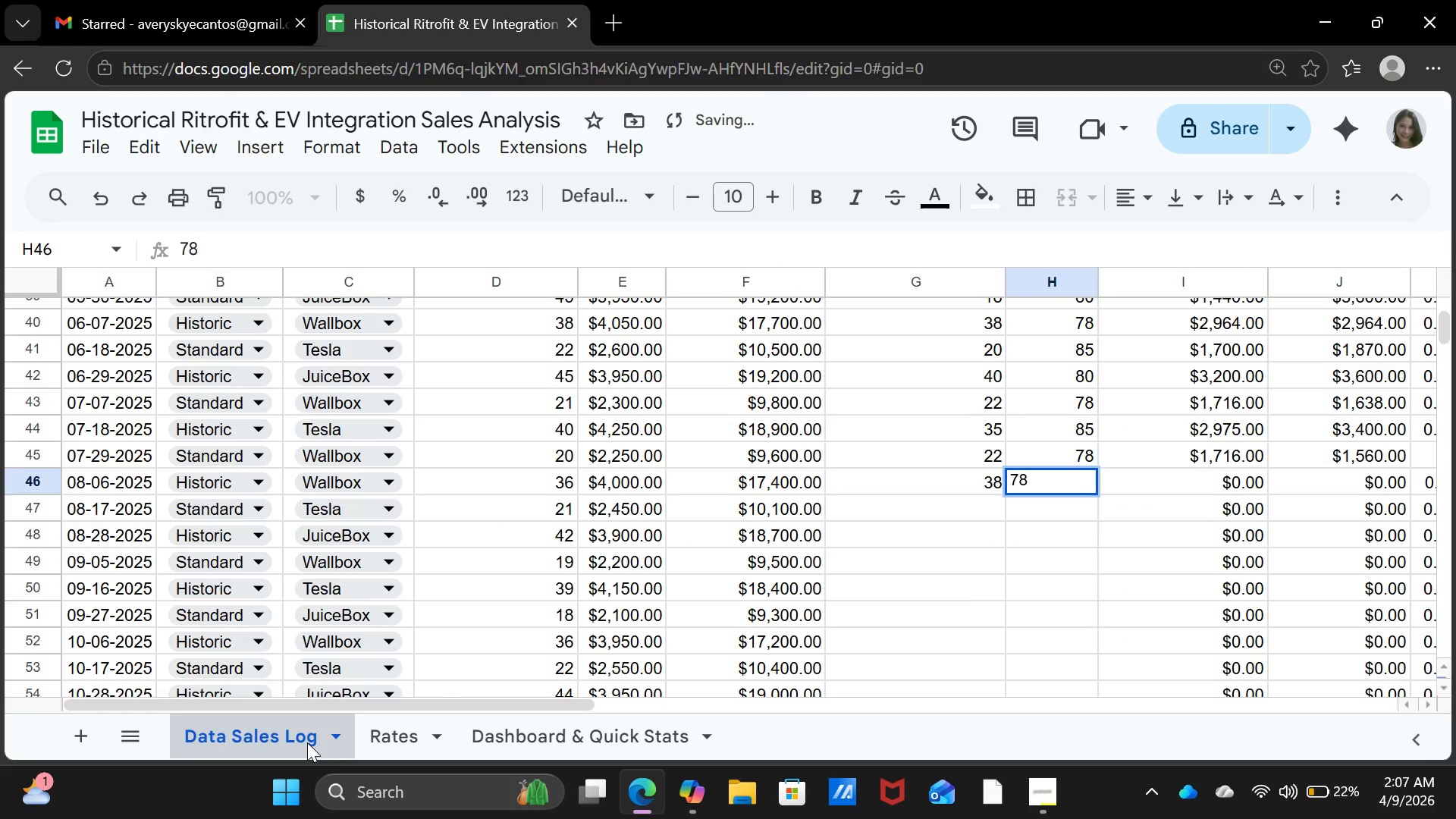 
key(ArrowDown)
 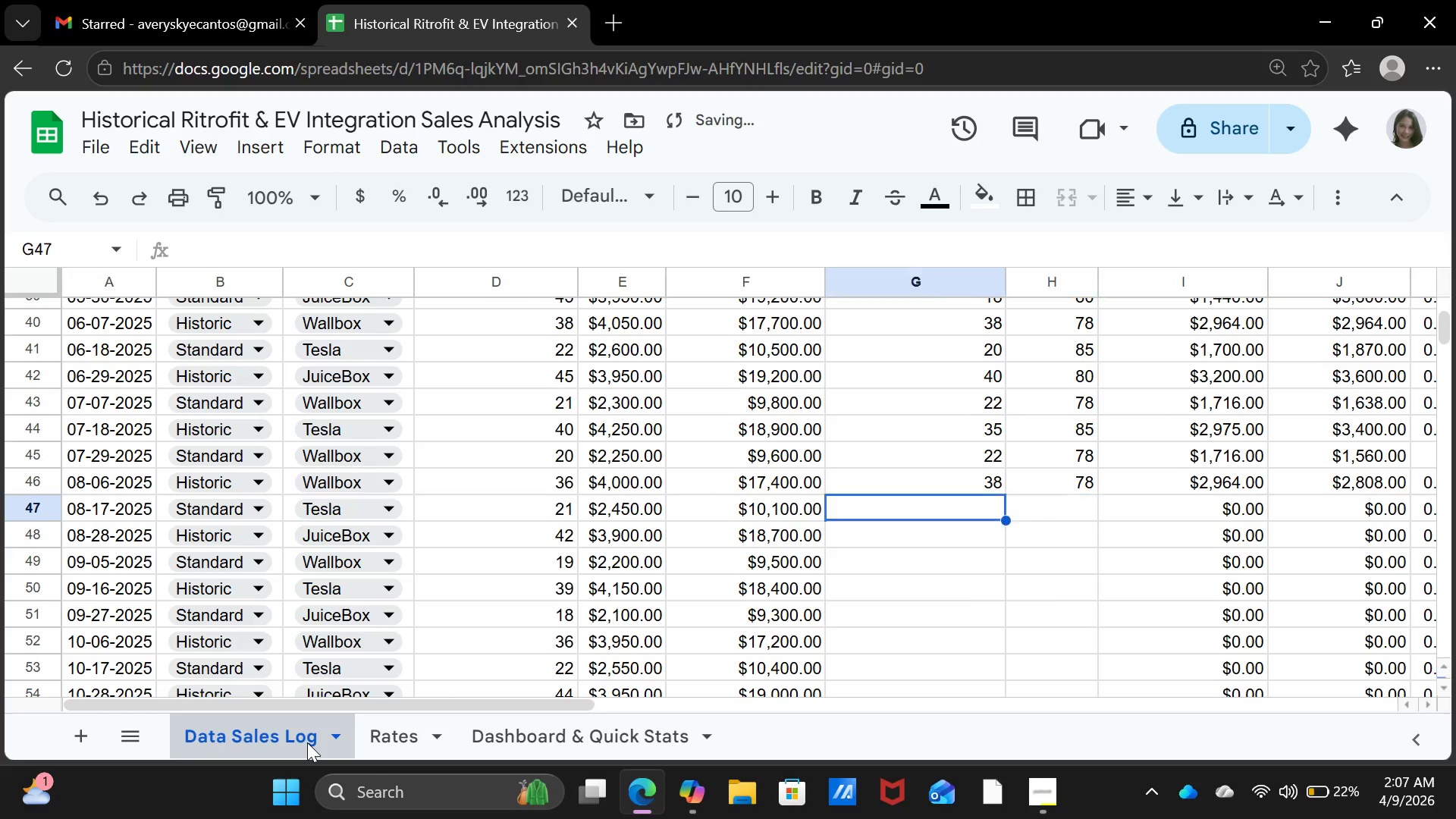 
key(ArrowLeft)
 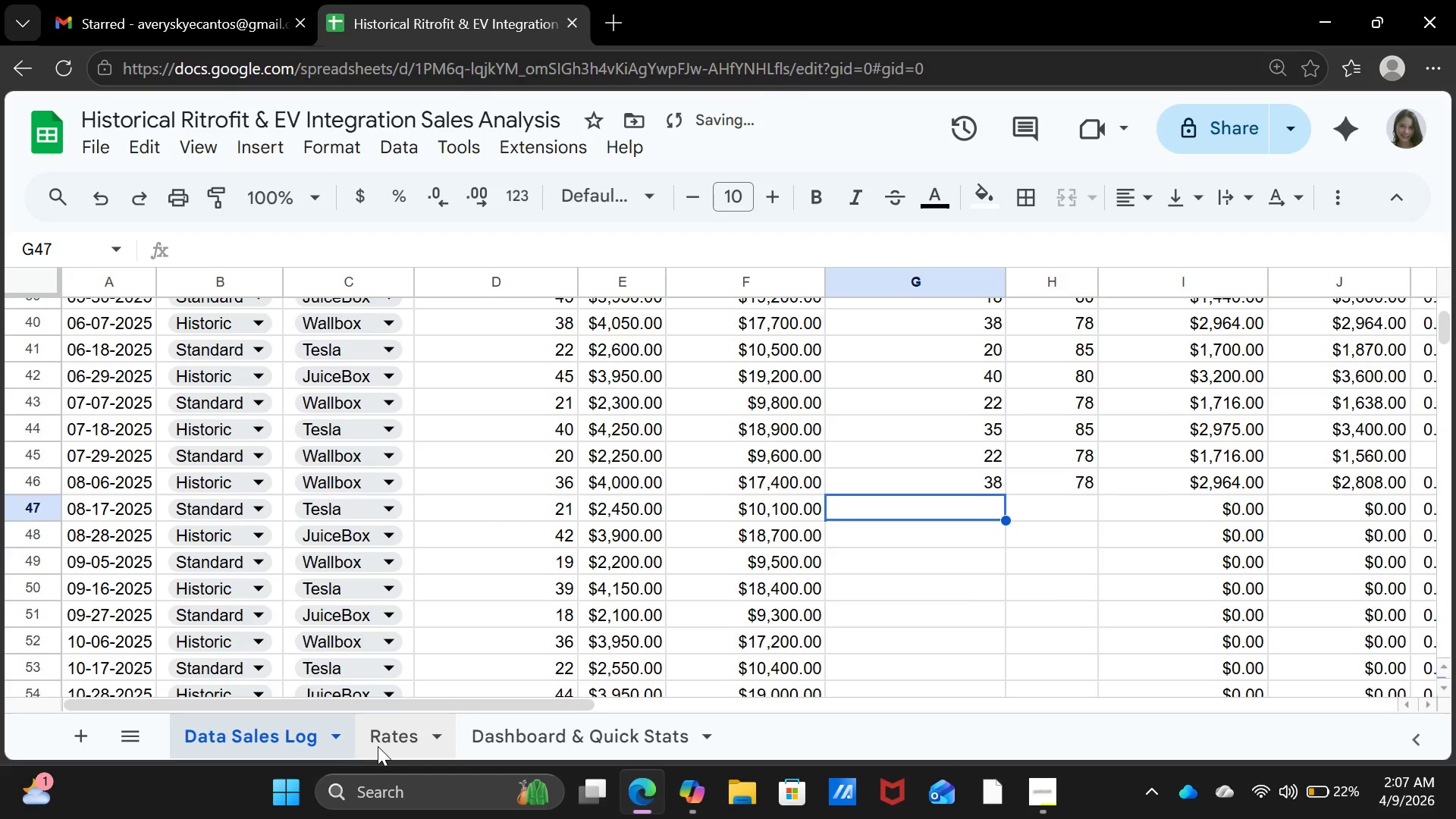 
left_click([378, 746])
 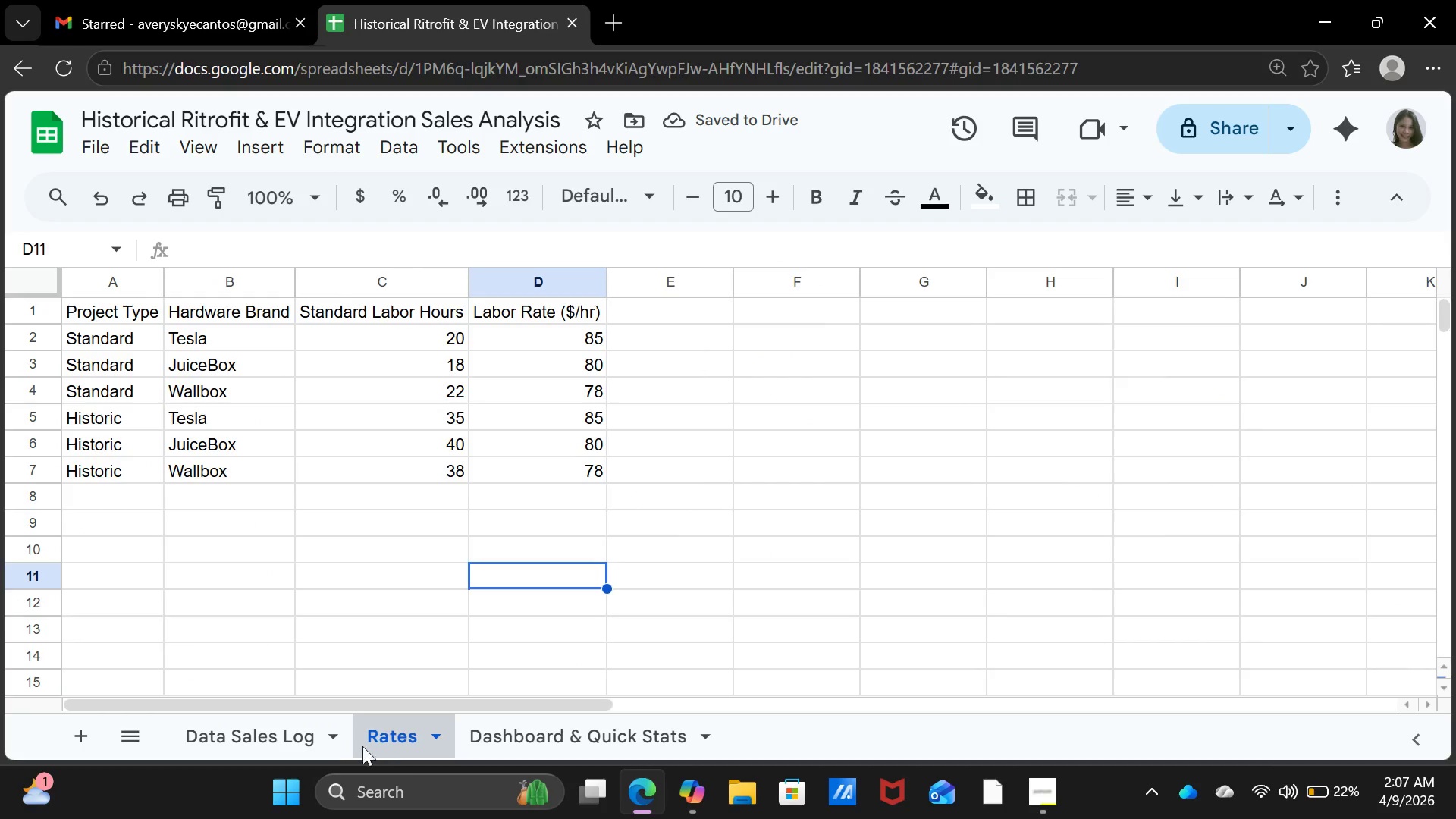 
left_click([253, 730])
 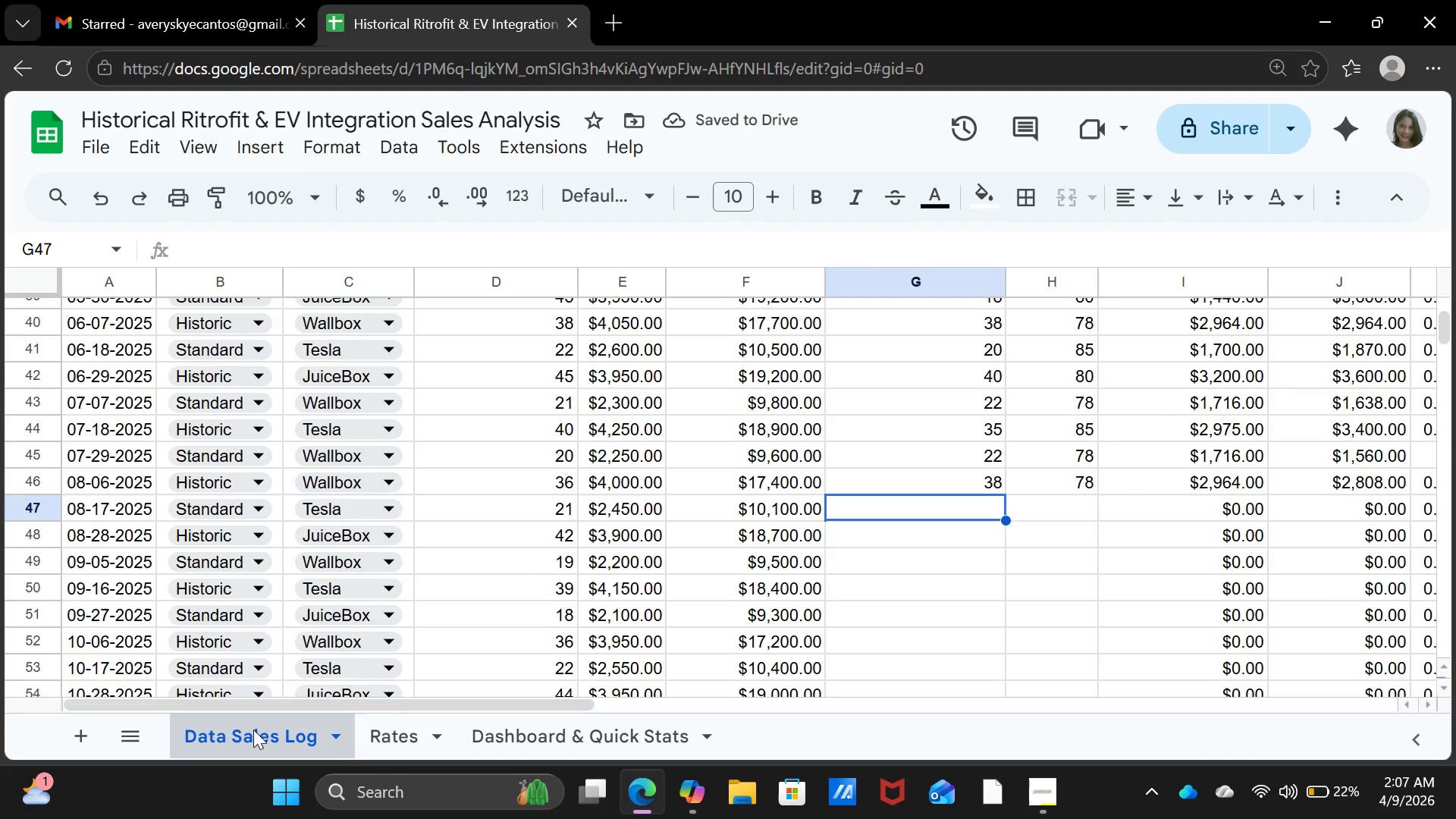 
type(20)
 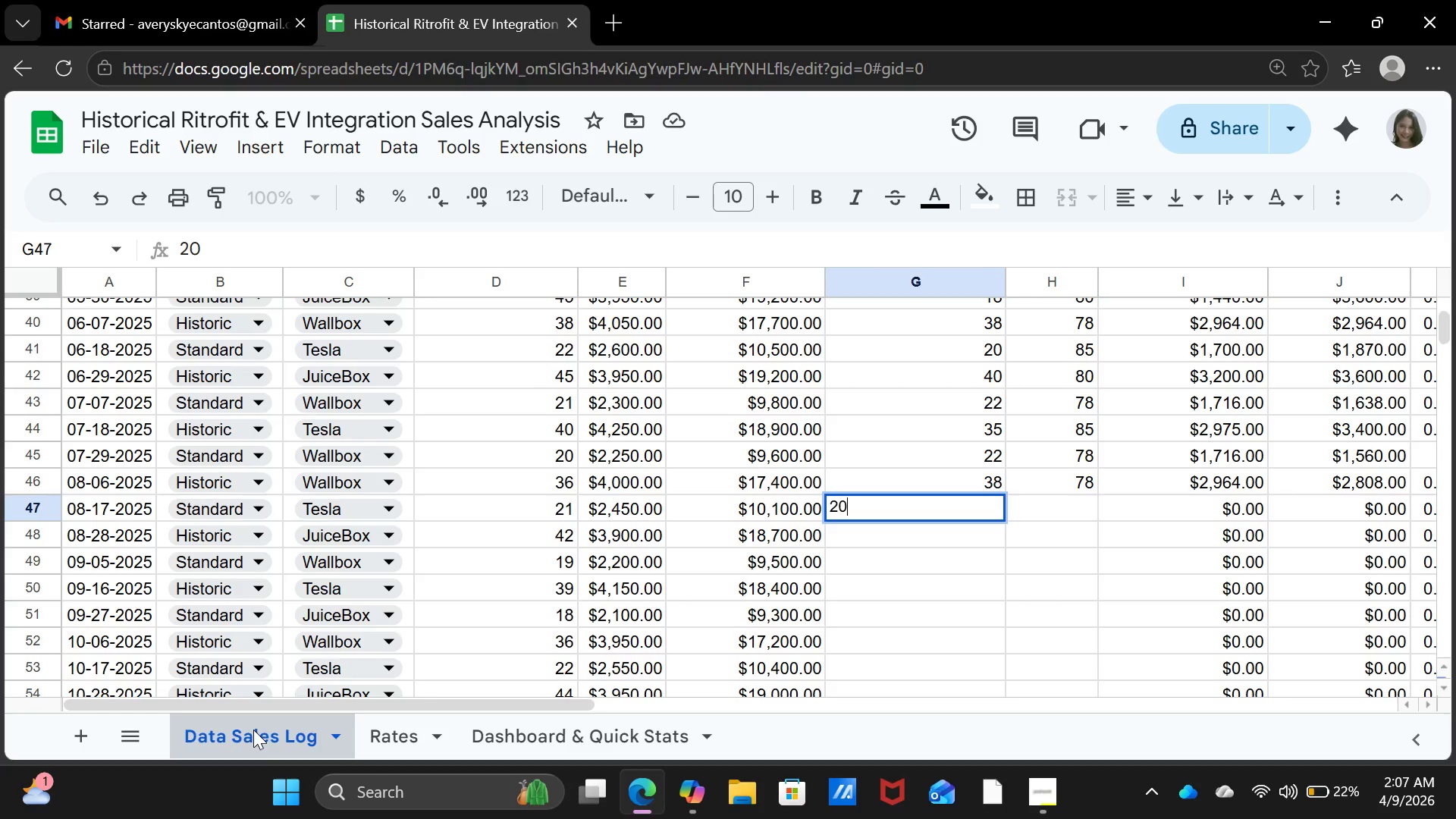 
key(ArrowRight)
 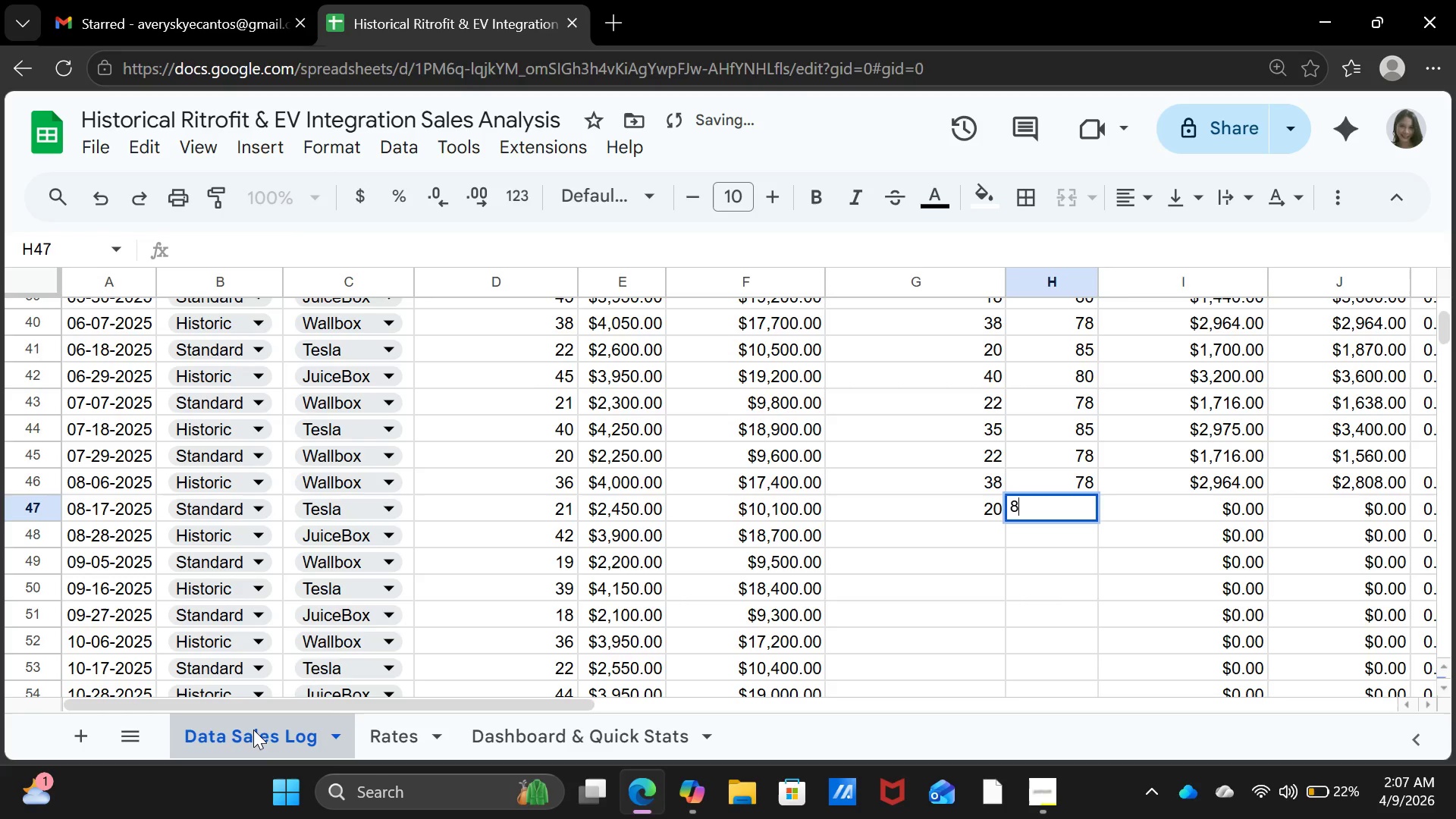 
type(85)
 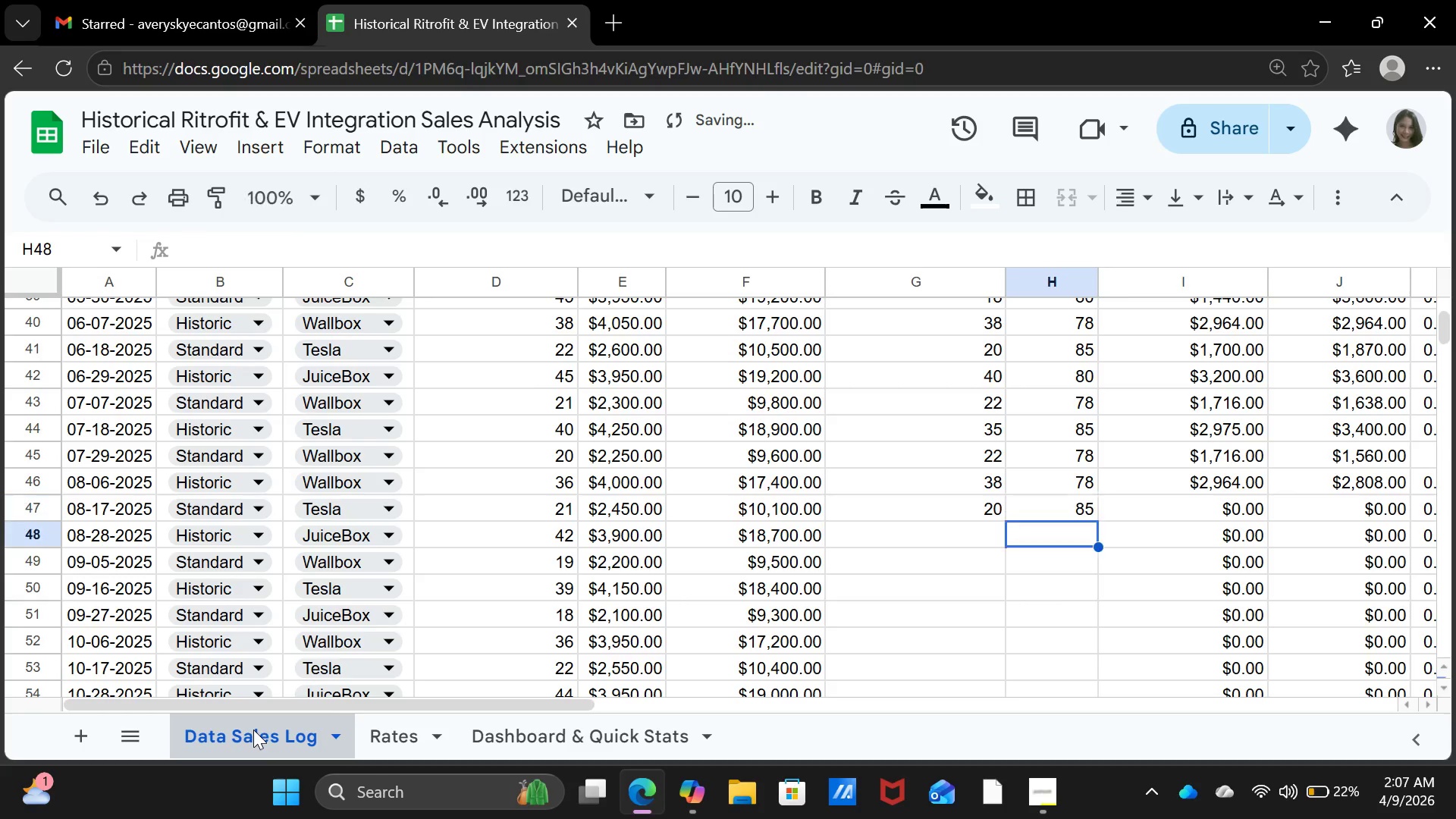 
key(ArrowDown)
 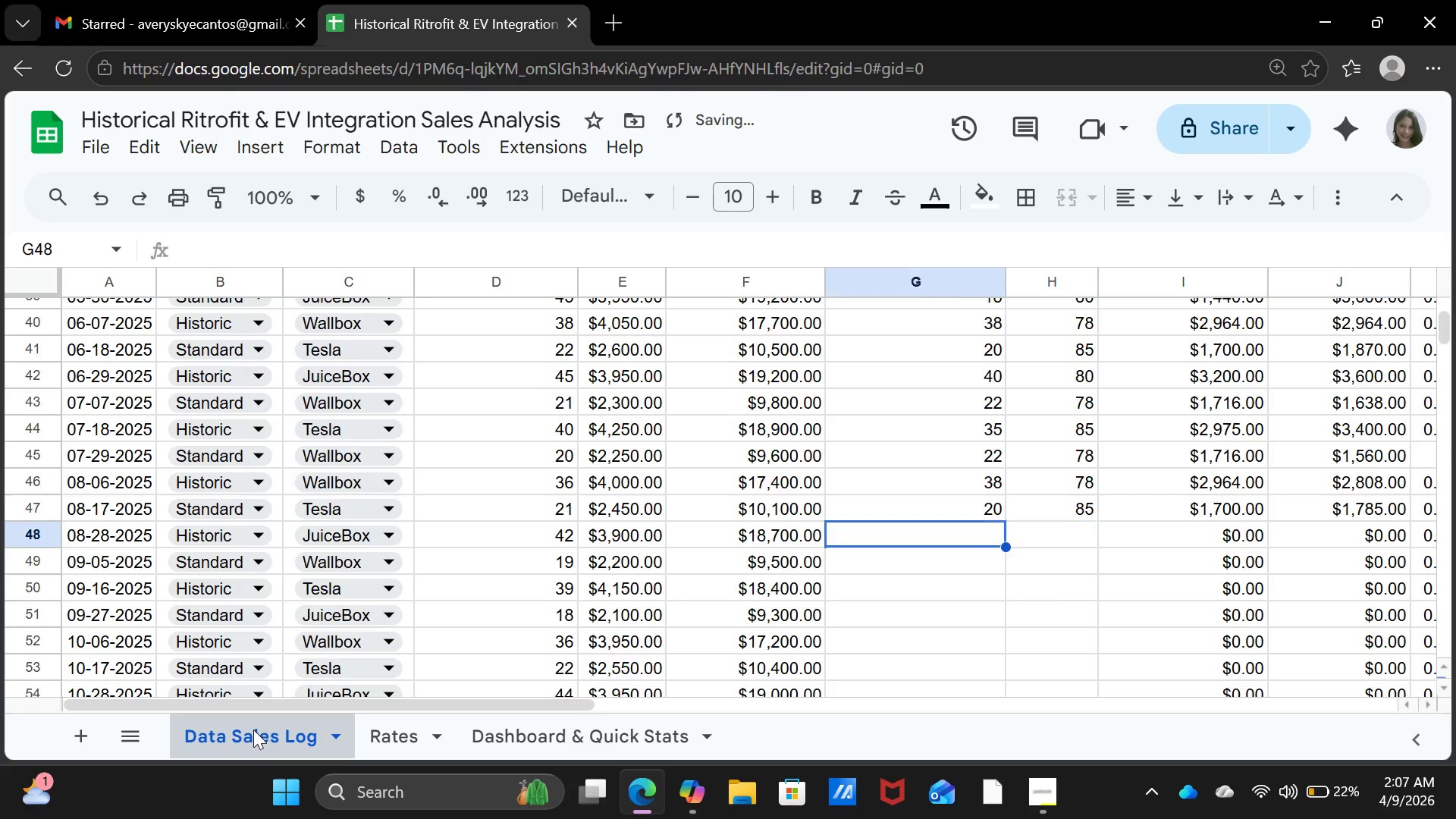 
key(ArrowLeft)
 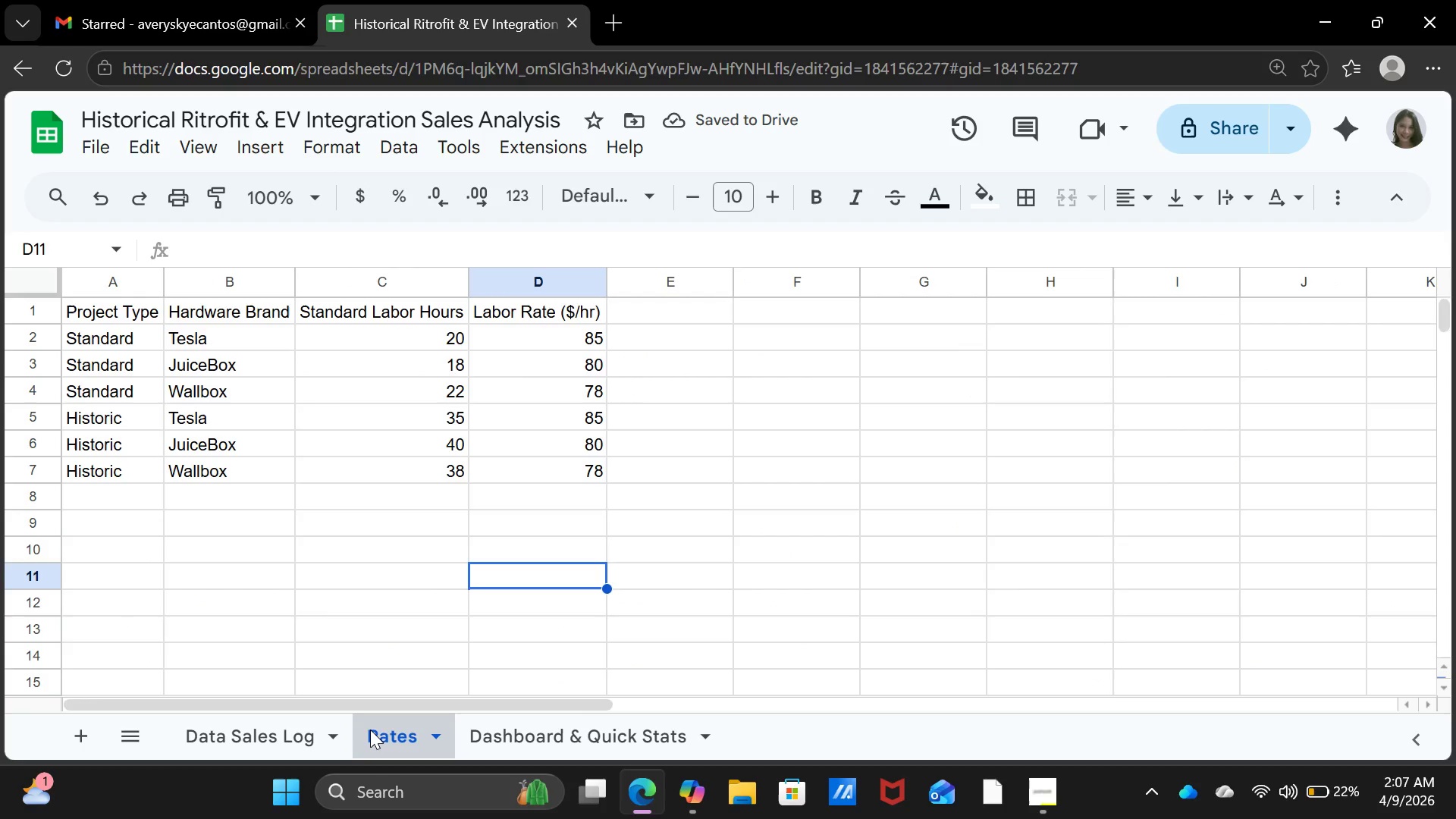 
wait(5.34)
 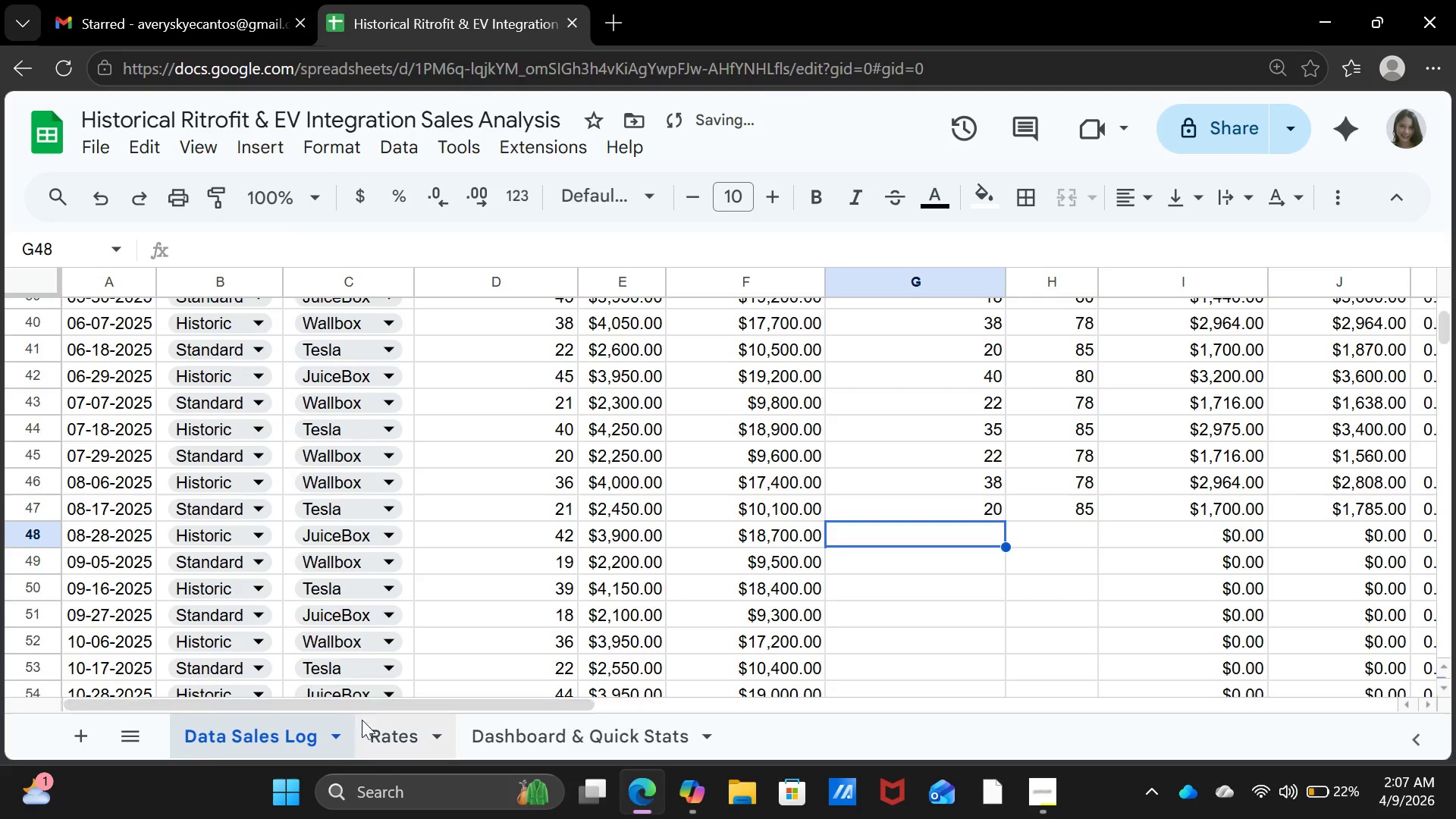 
left_click([277, 733])
 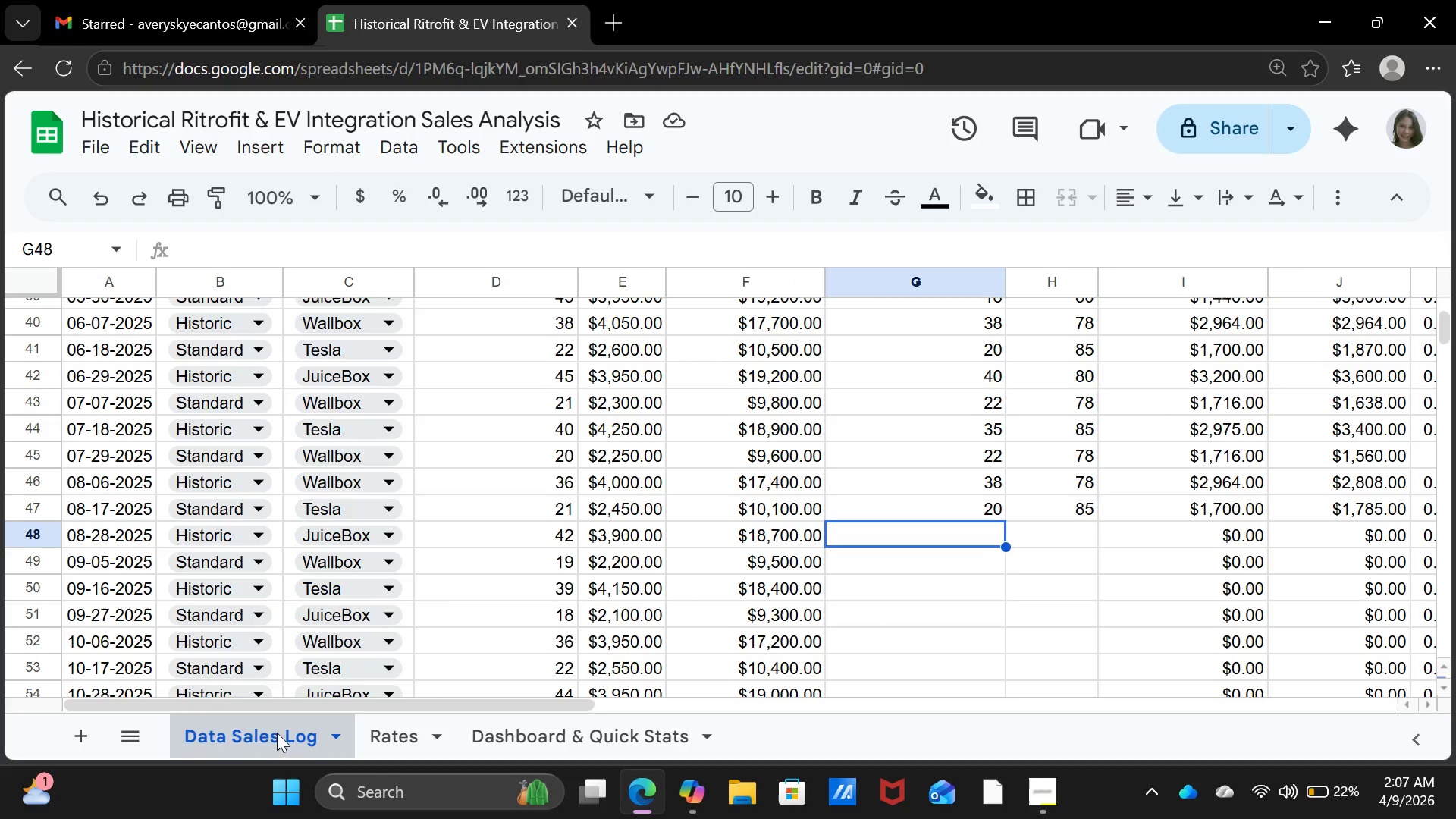 
type(40)
 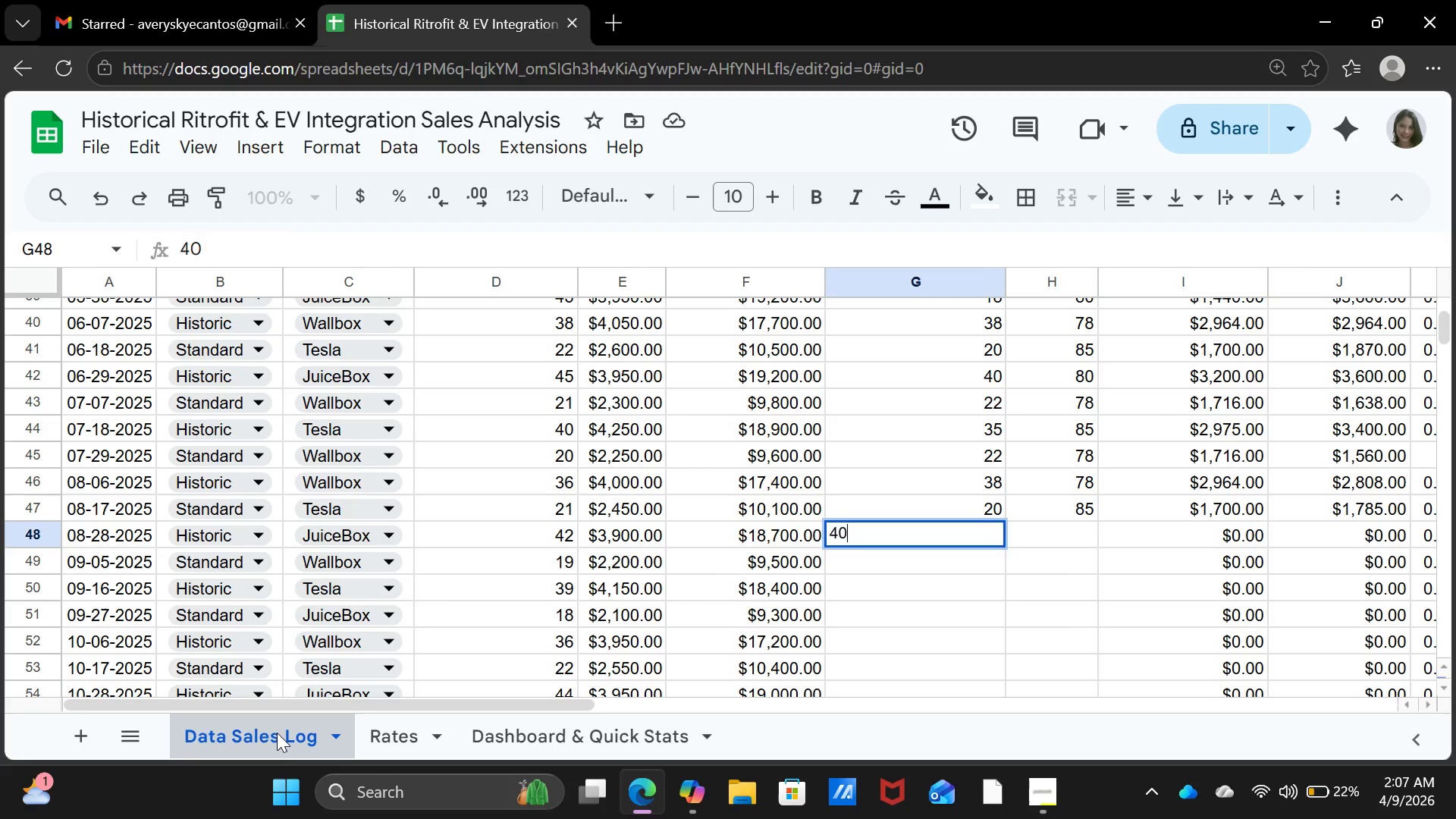 
key(ArrowRight)
 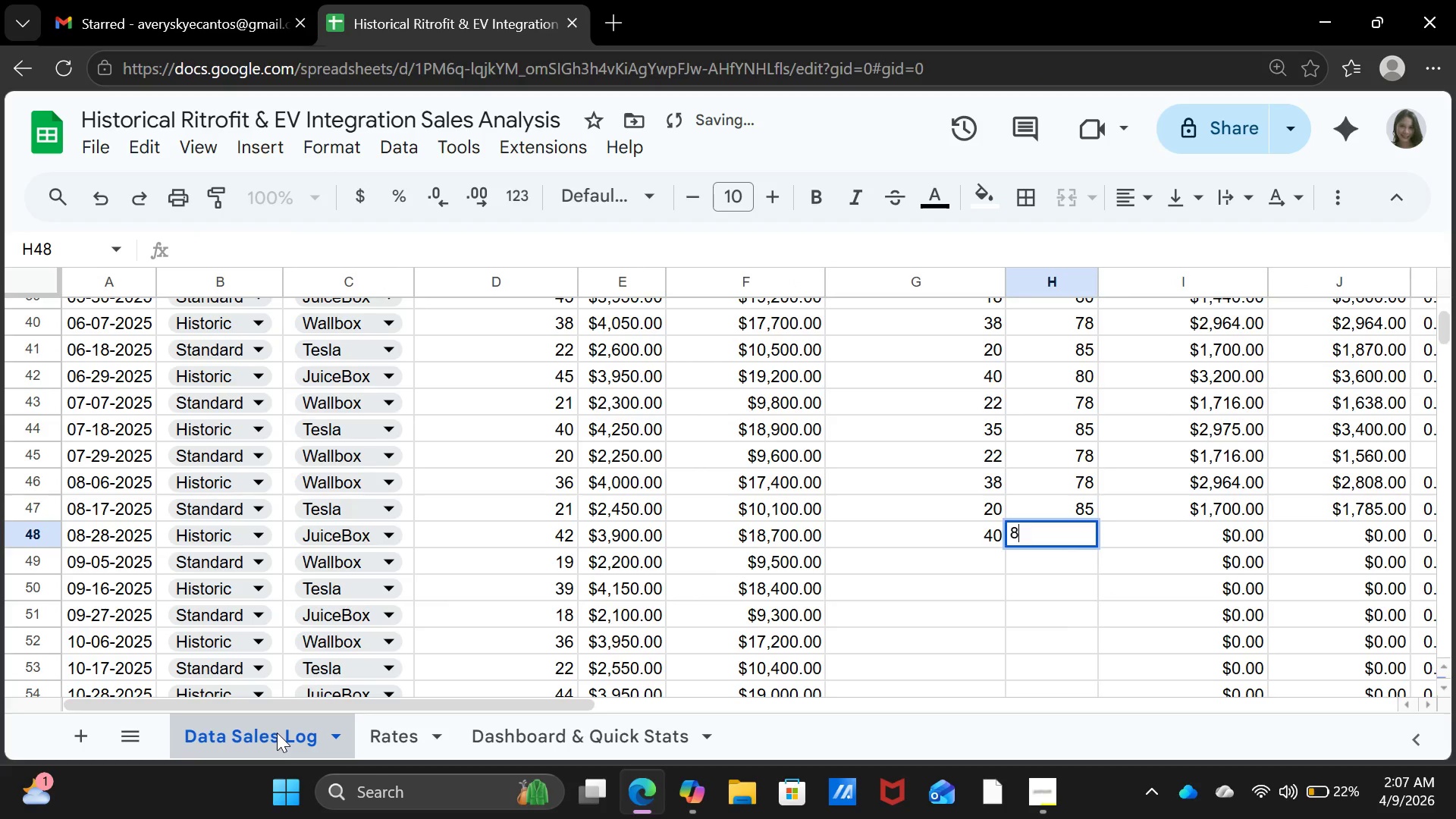 
type(80)
 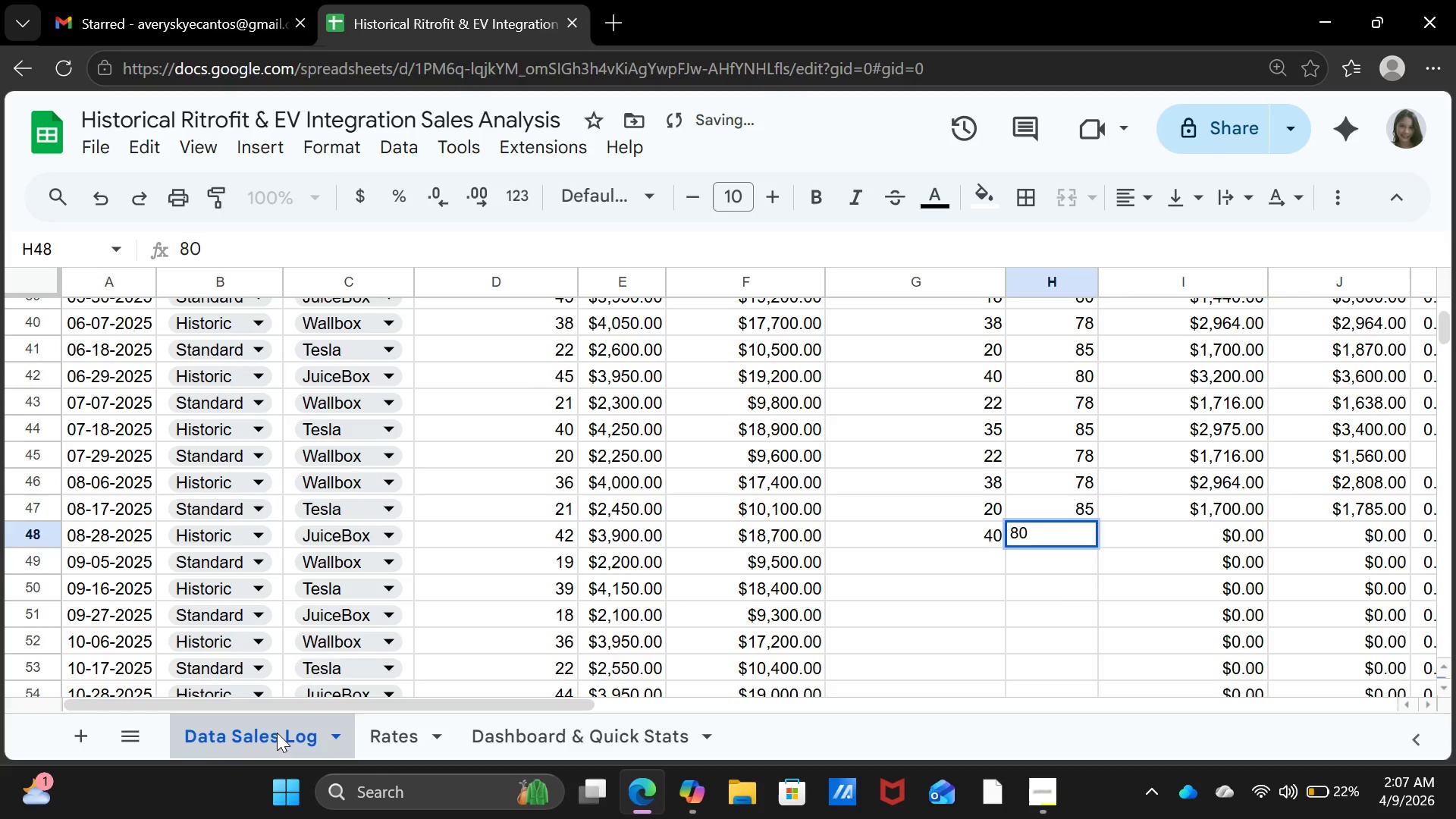 
key(ArrowDown)
 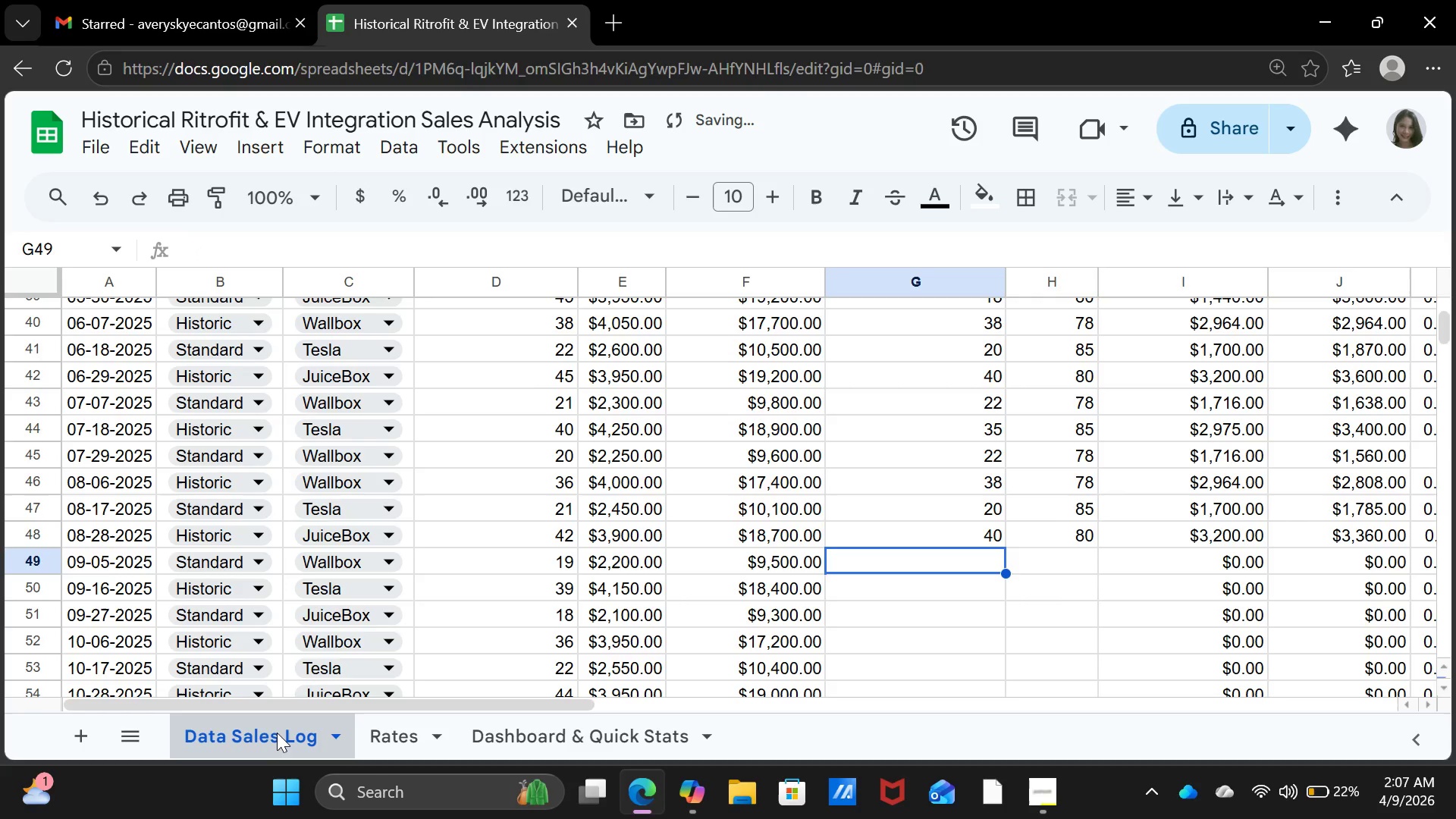 
key(ArrowLeft)
 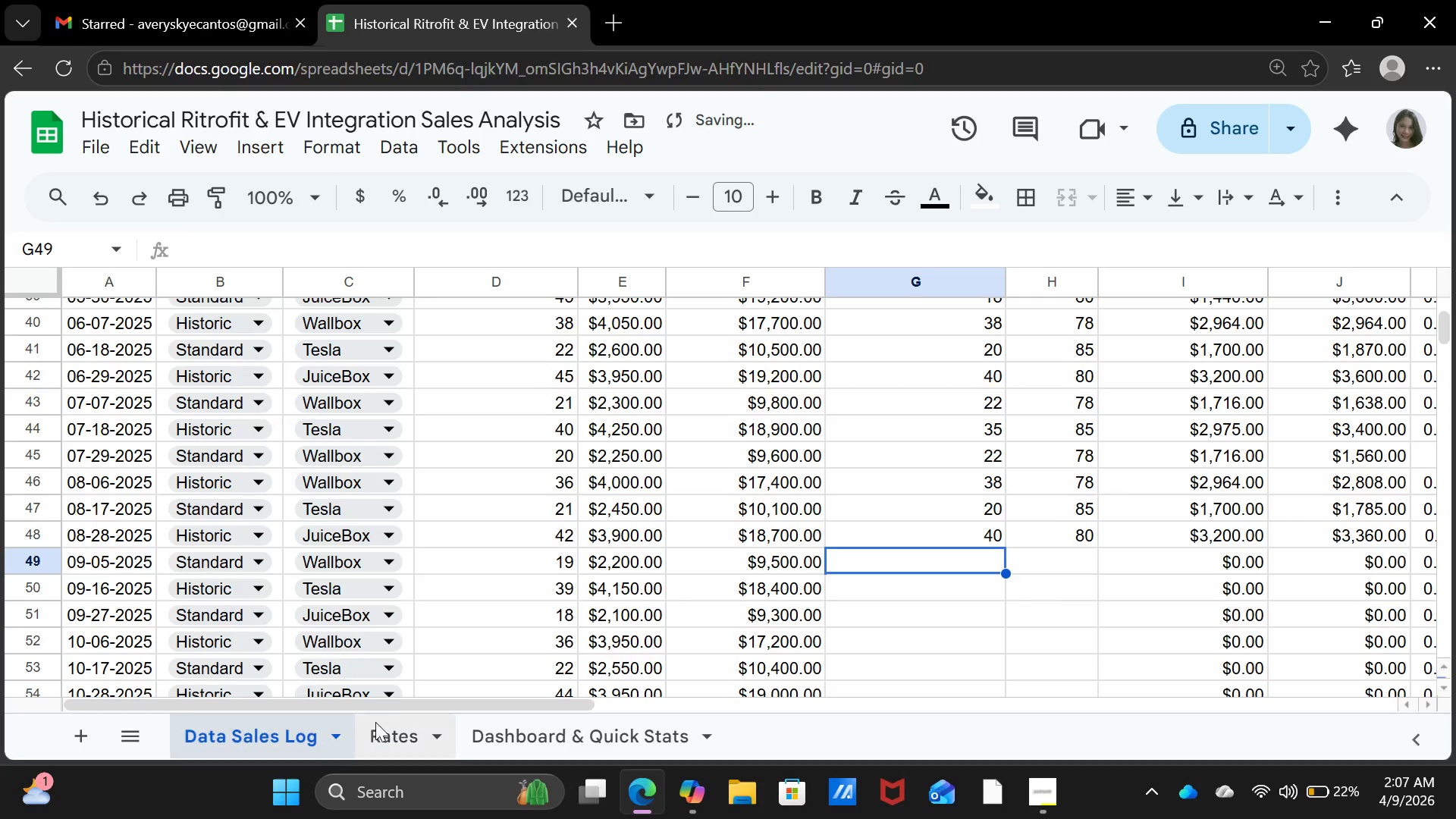 
left_click([397, 722])
 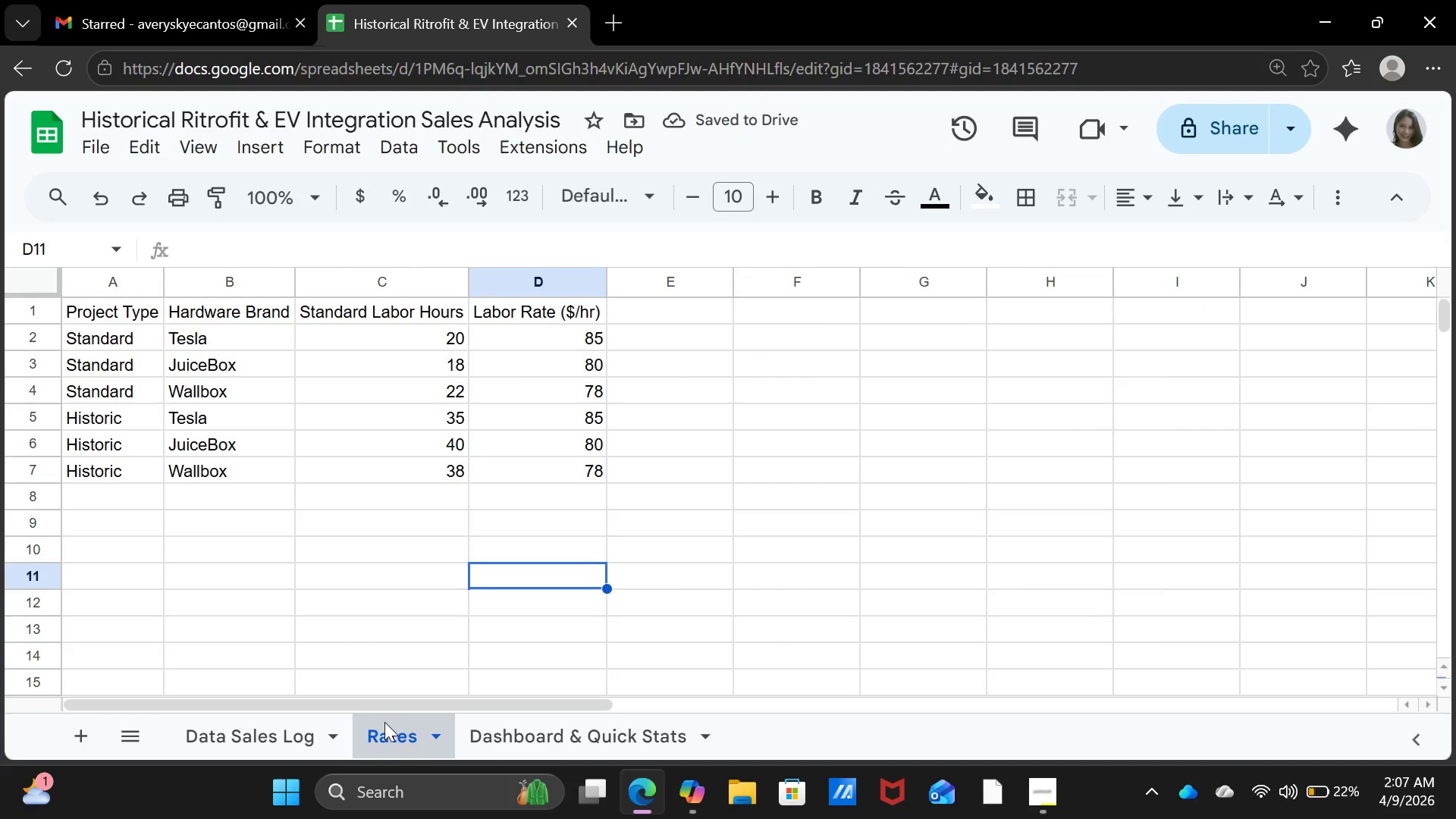 
left_click([237, 724])
 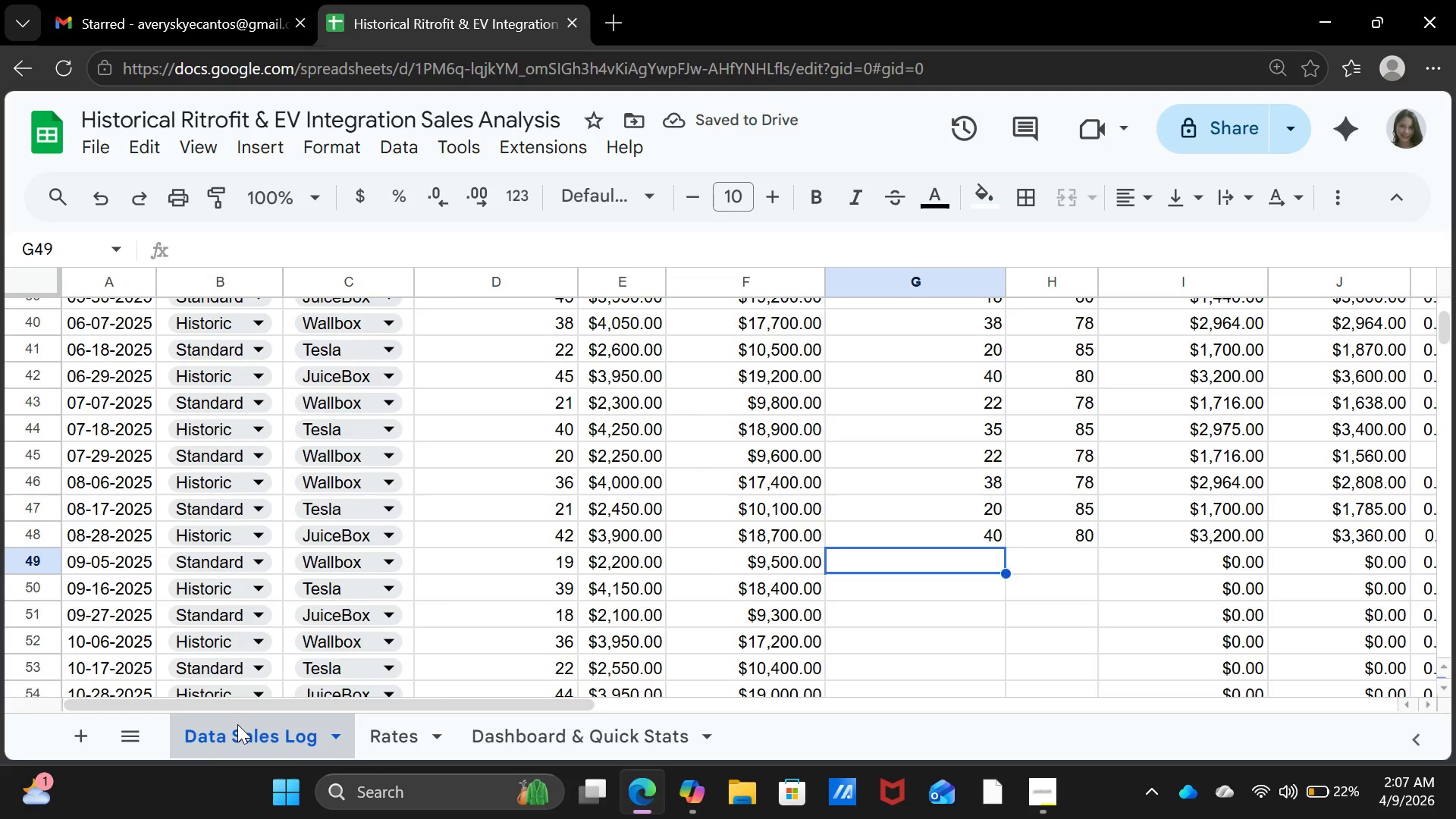 
type(22)
 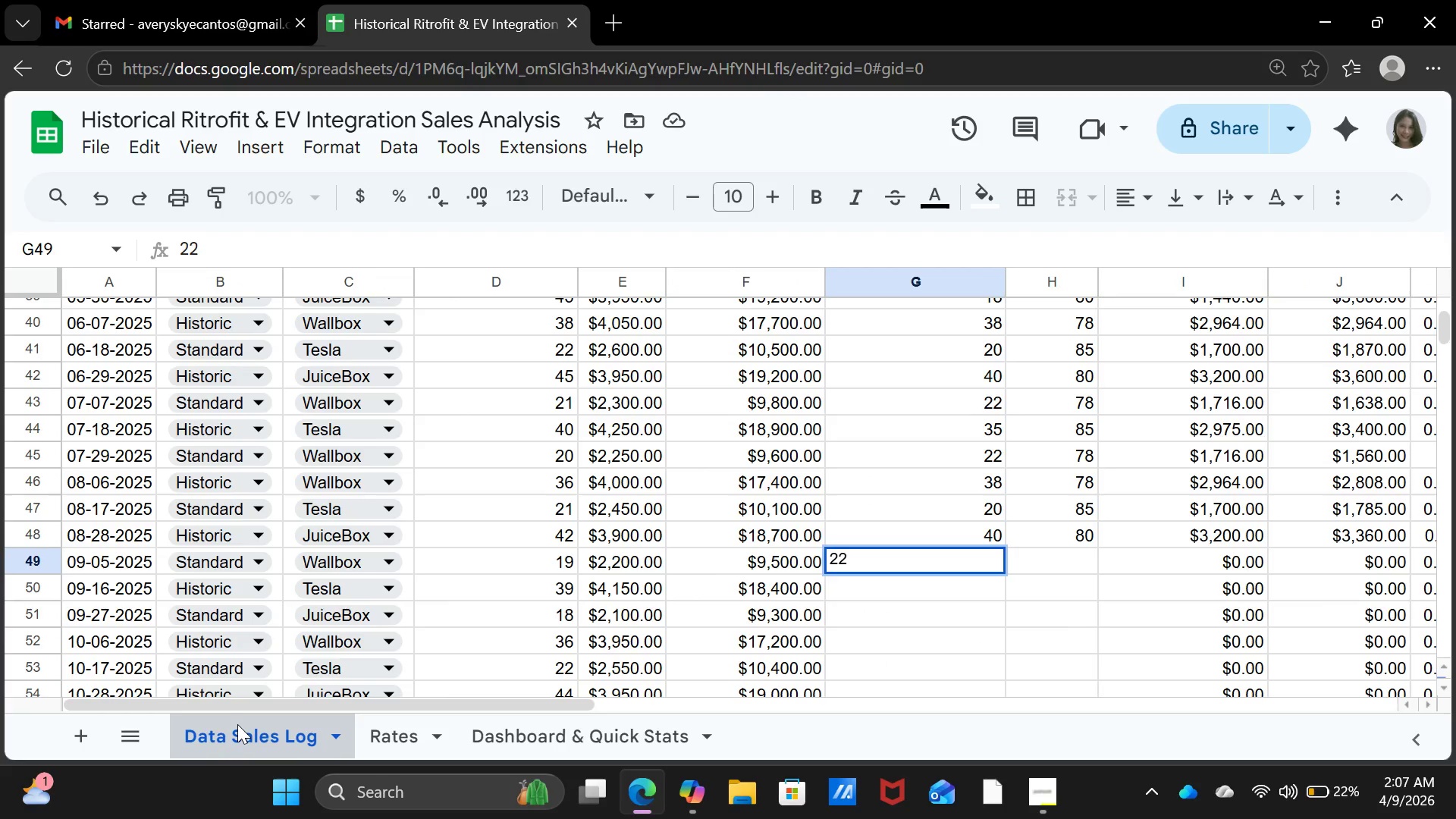 
key(ArrowRight)
 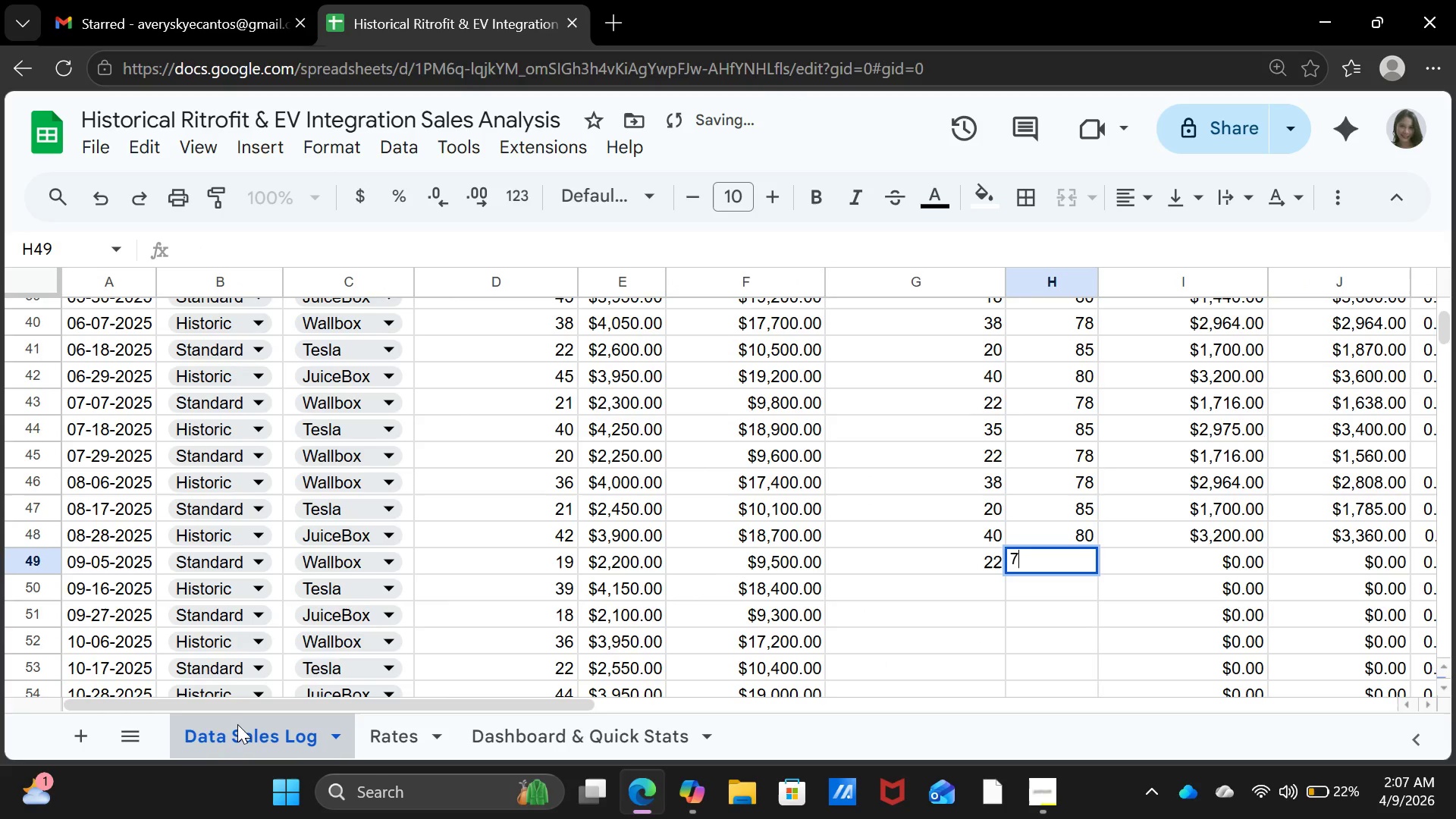 
type(78)
 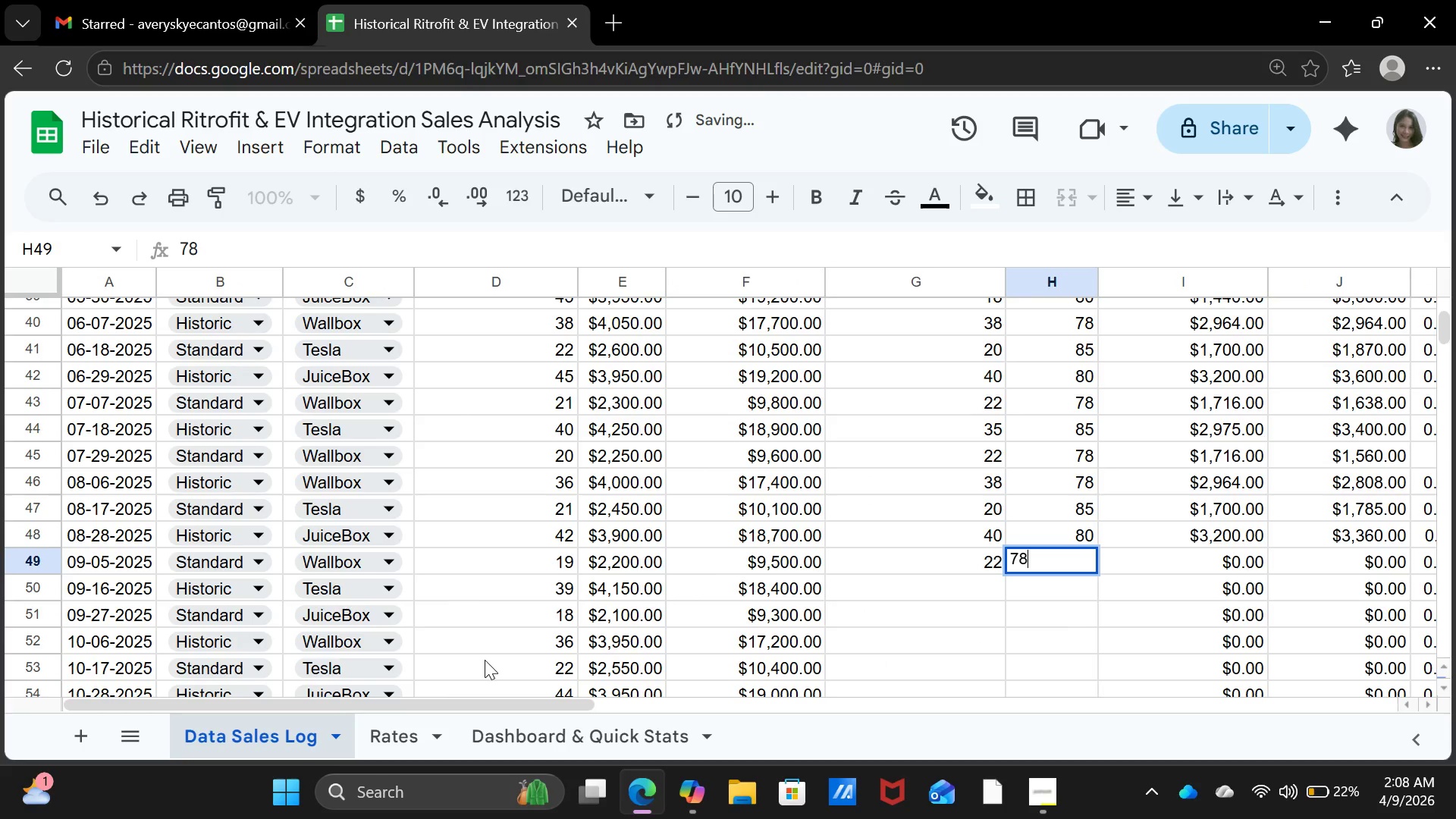 
key(Enter)
 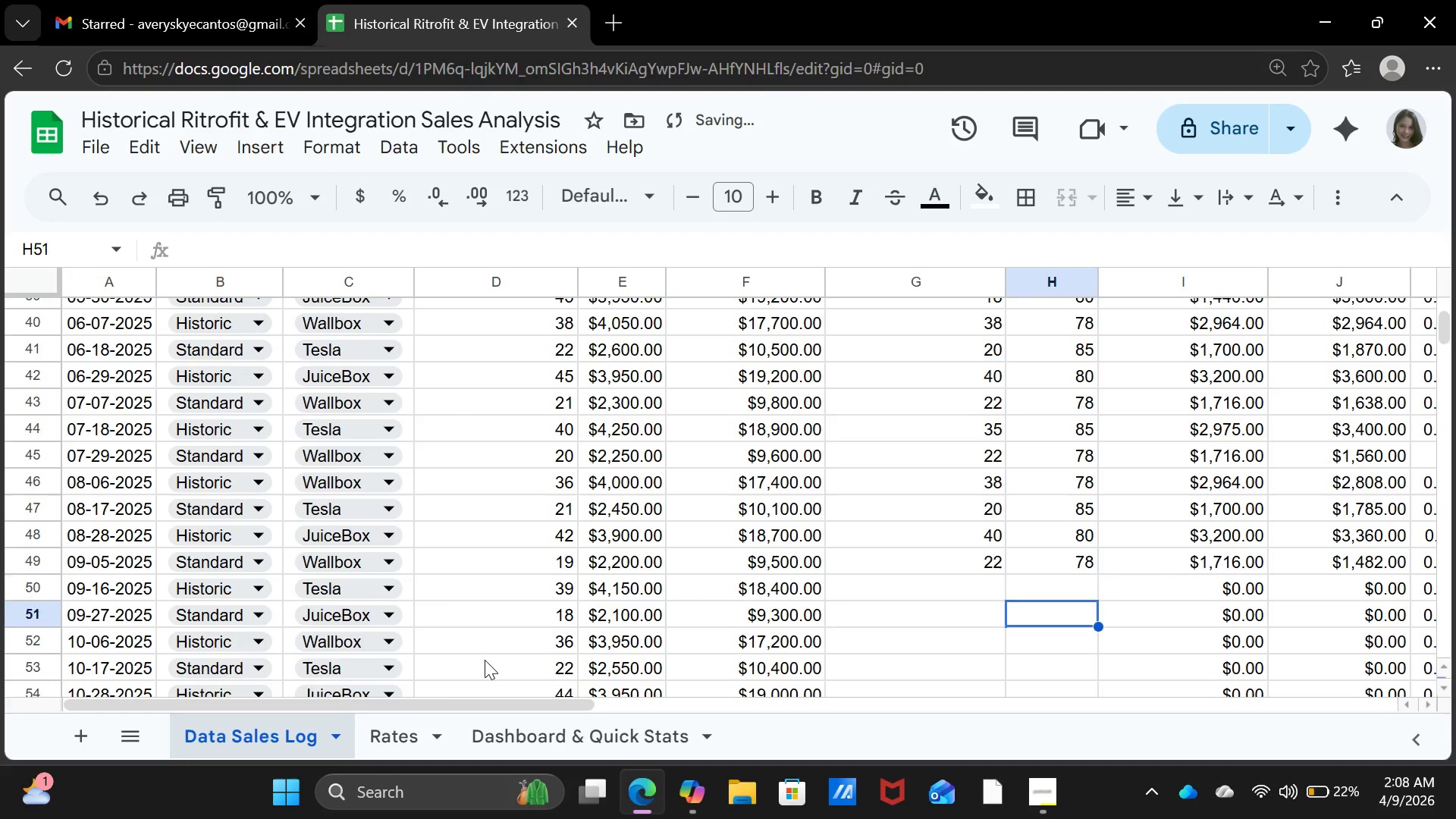 
key(ArrowDown)
 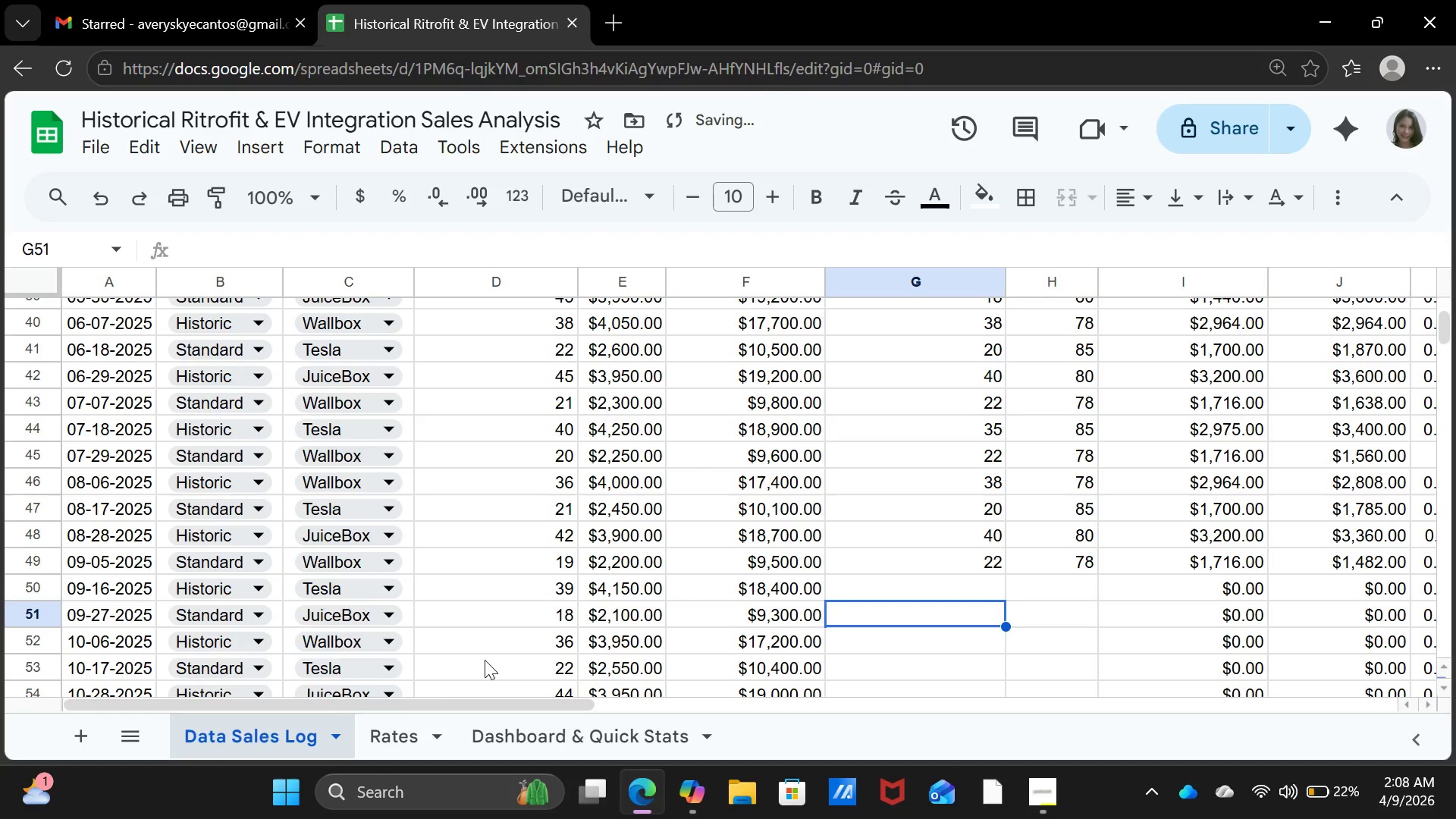 
key(ArrowLeft)
 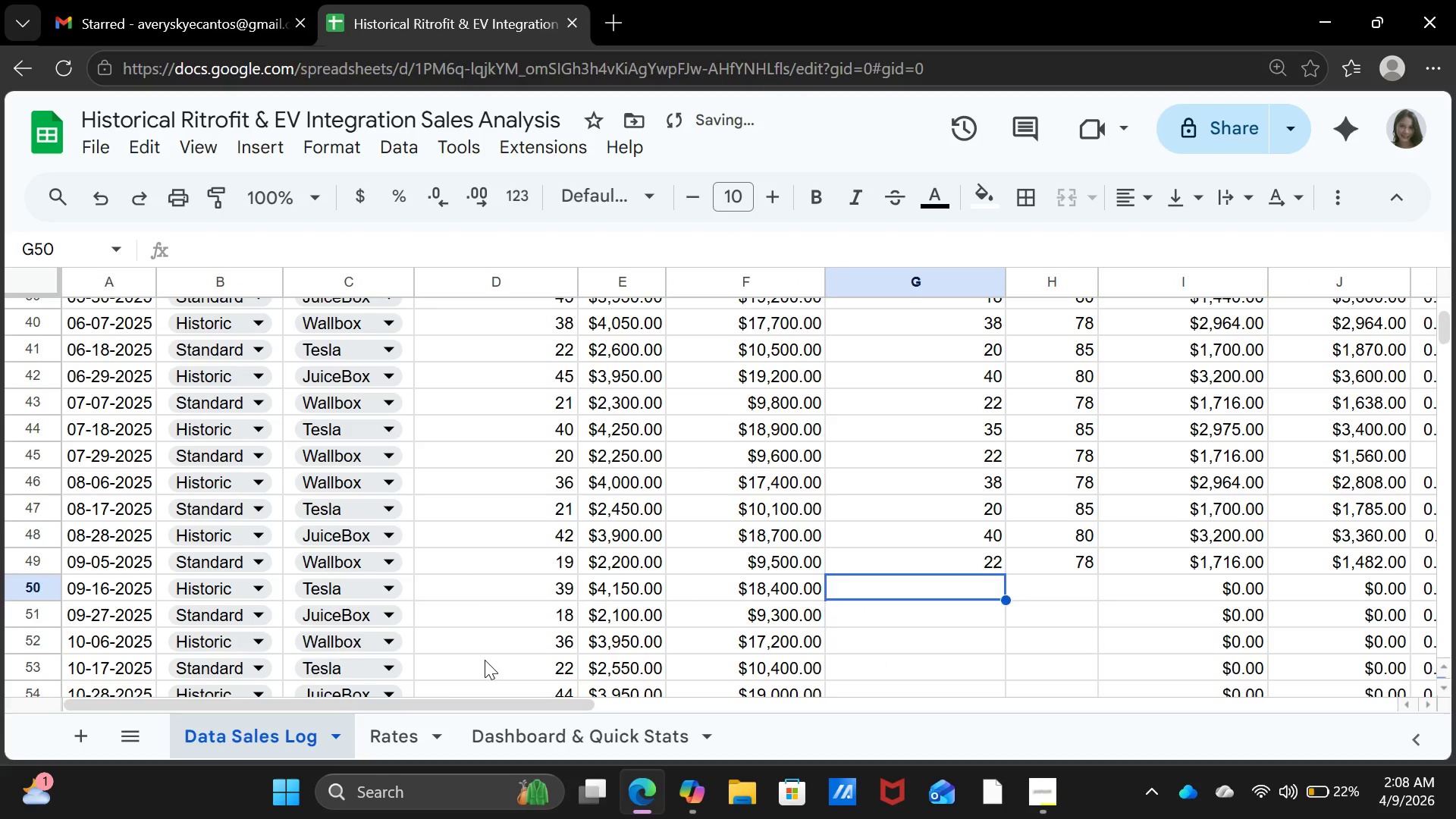 
key(ArrowUp)
 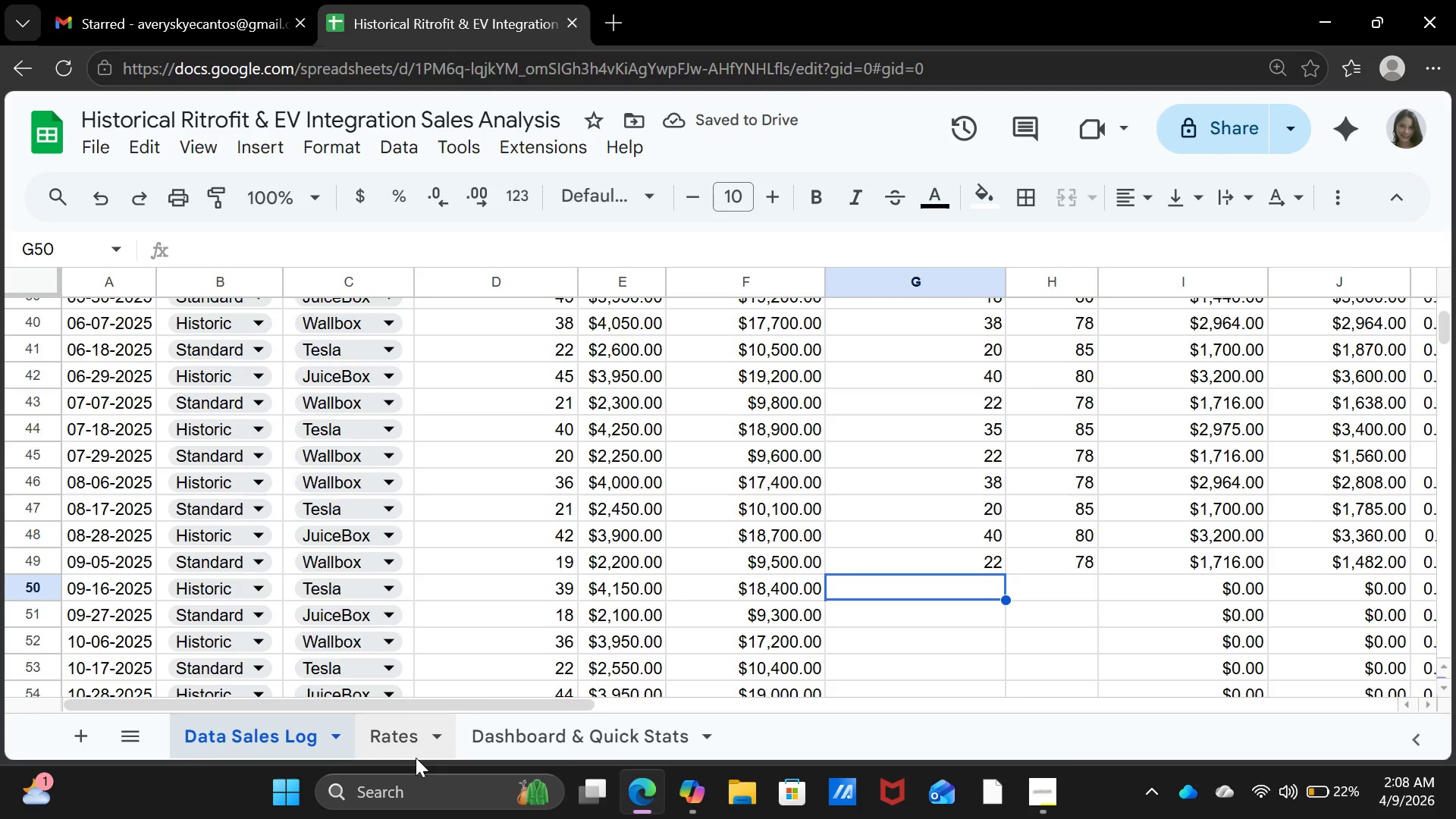 
left_click([408, 749])
 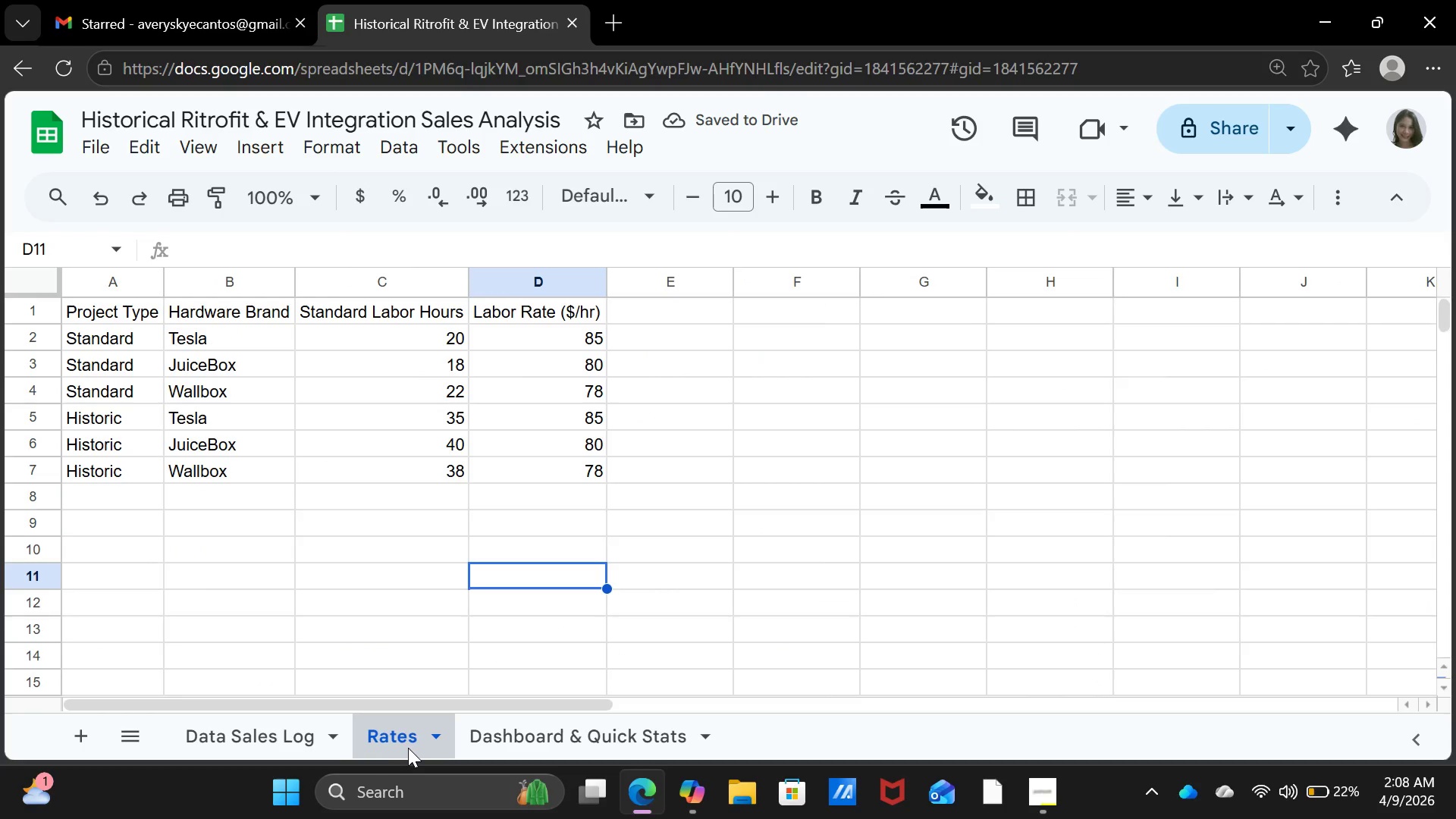 
left_click([272, 748])
 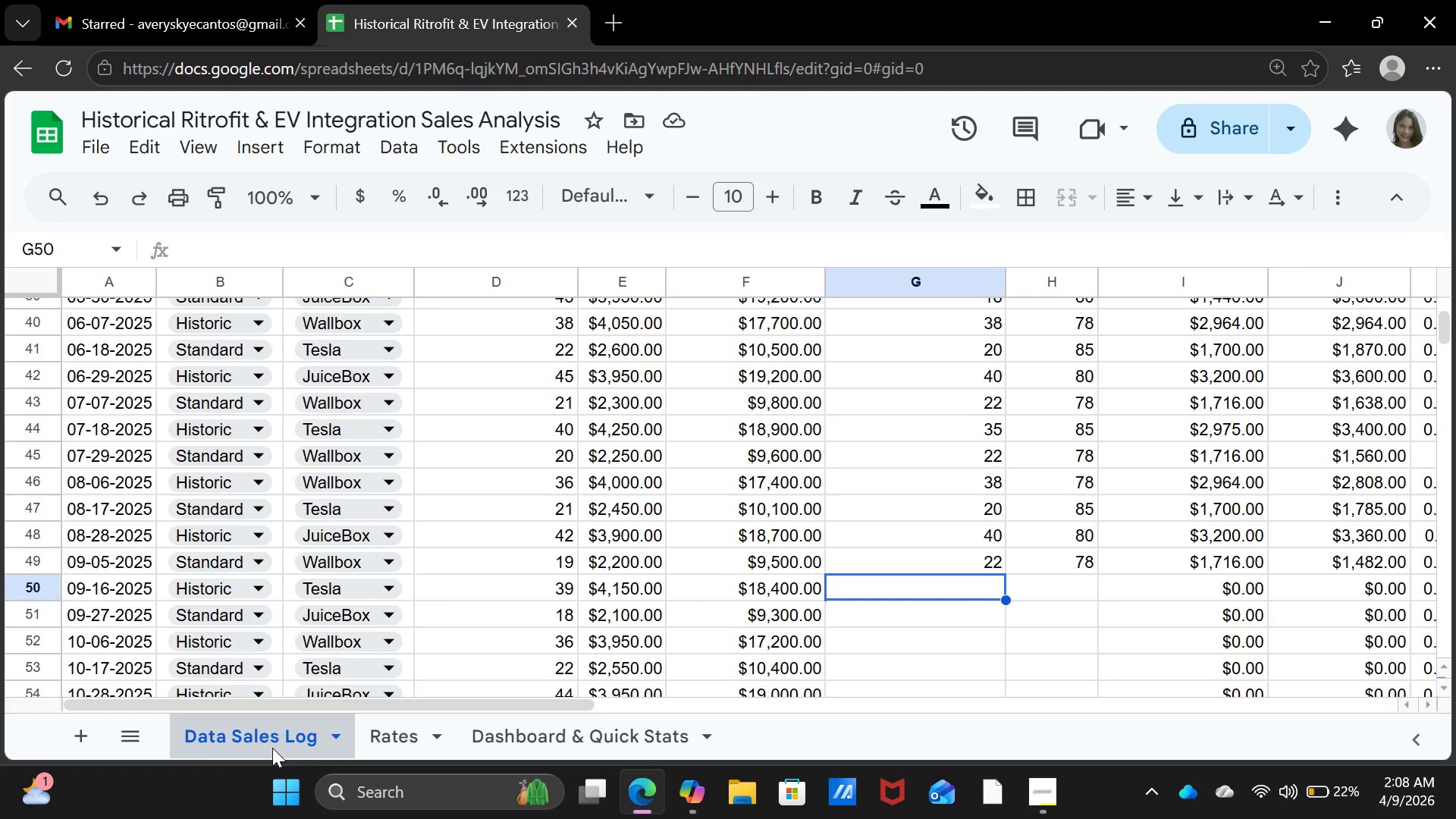 
type(35)
 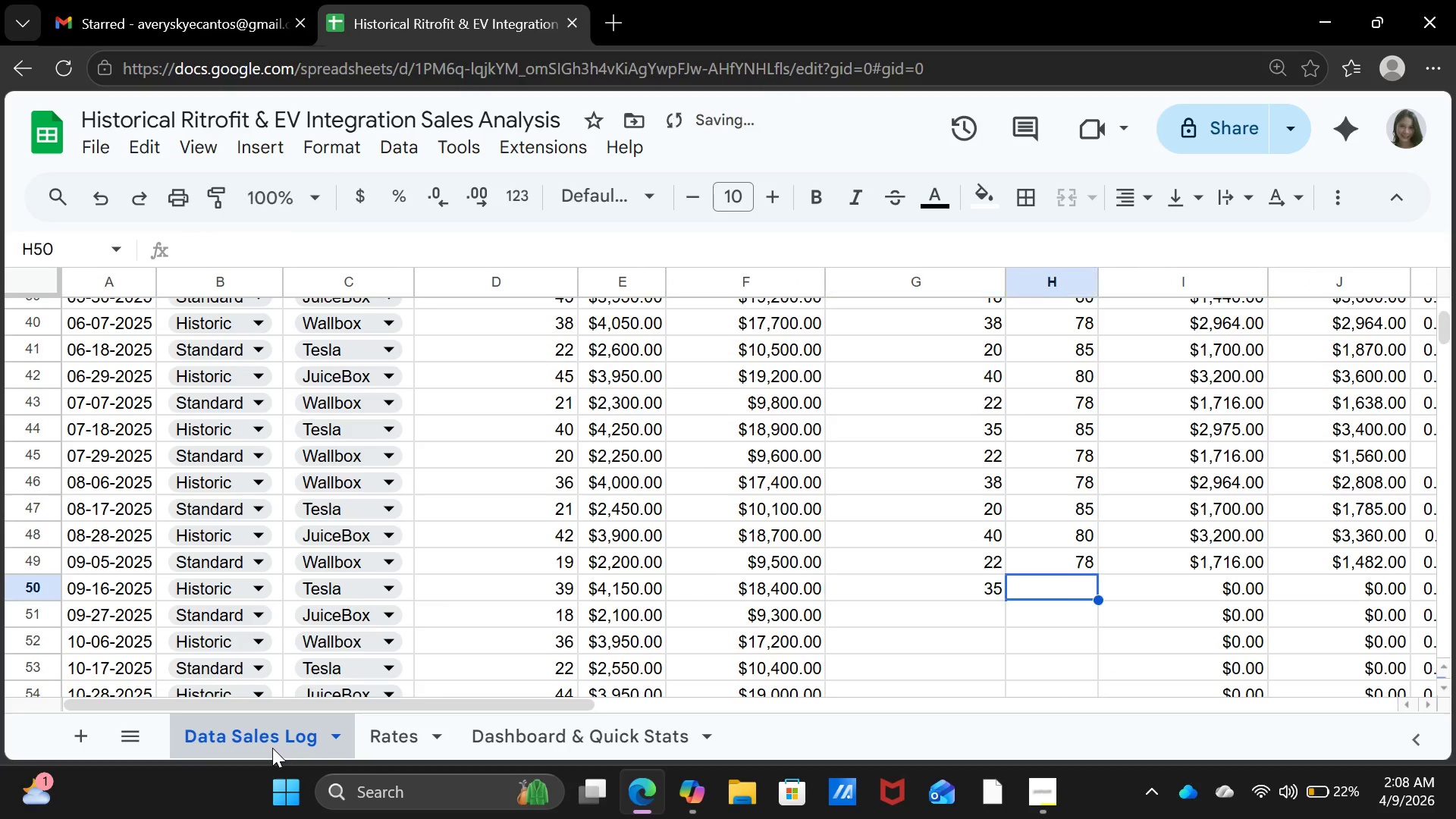 
key(ArrowRight)
 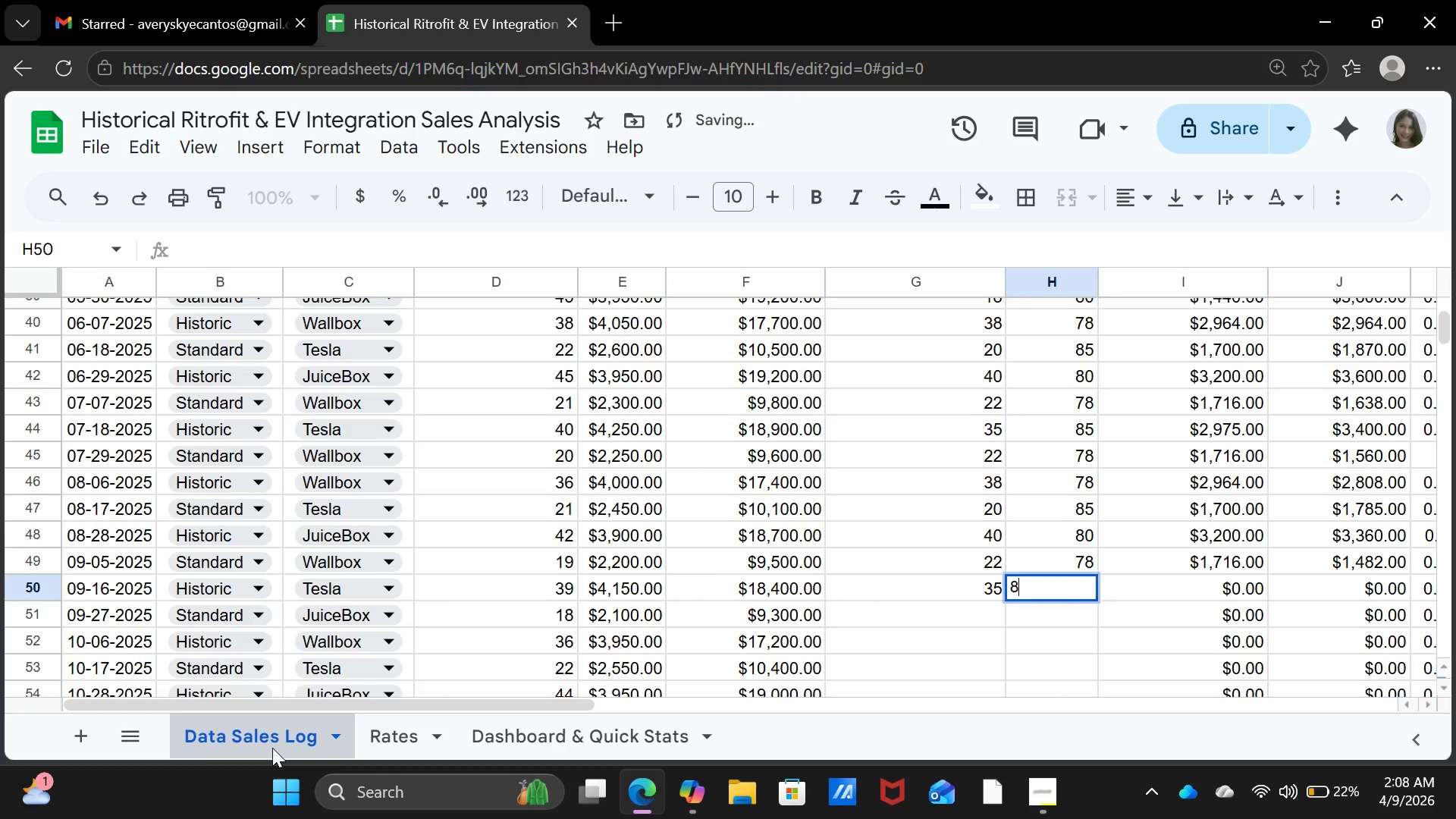 
type(85)
 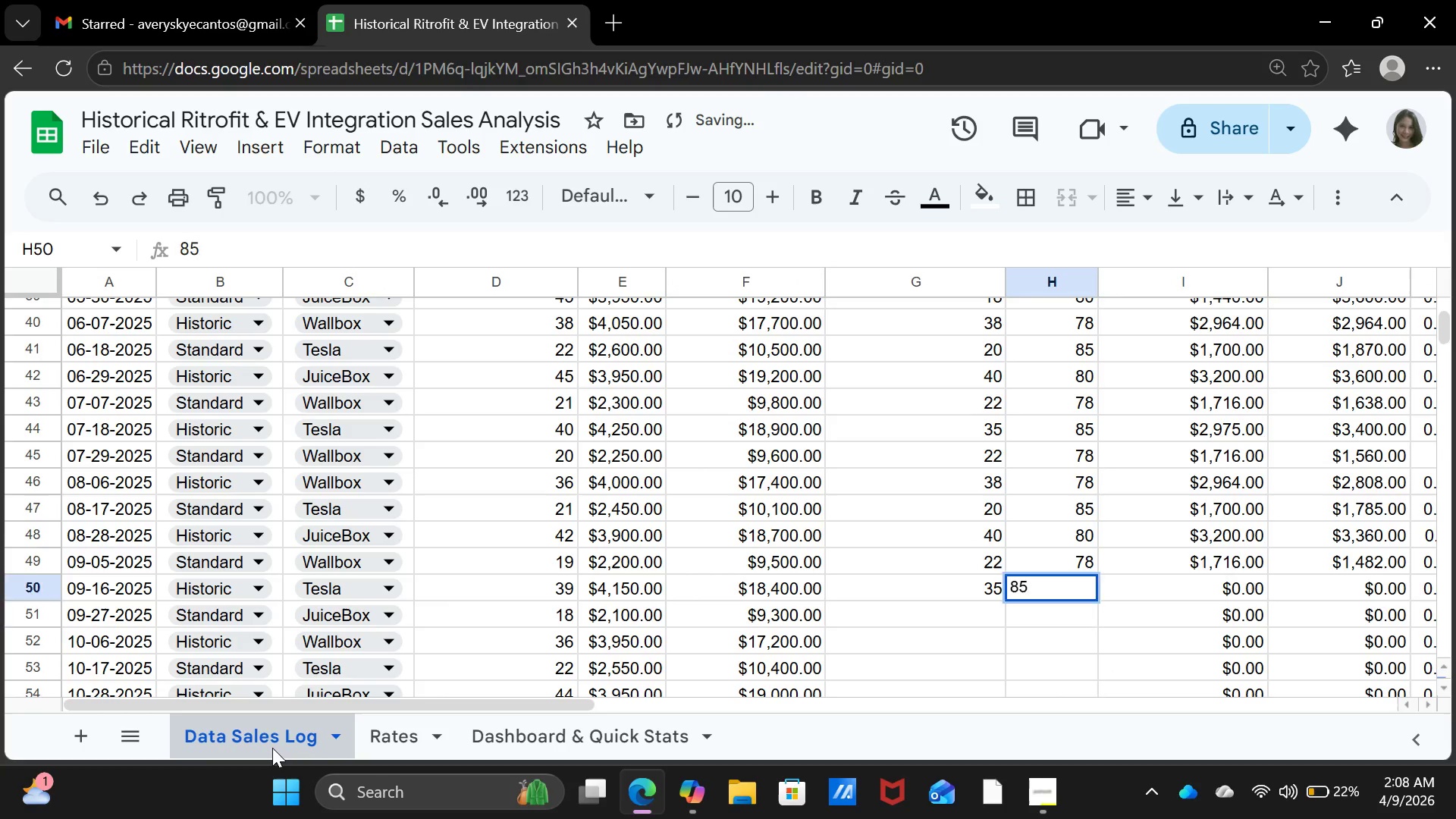 
key(ArrowDown)
 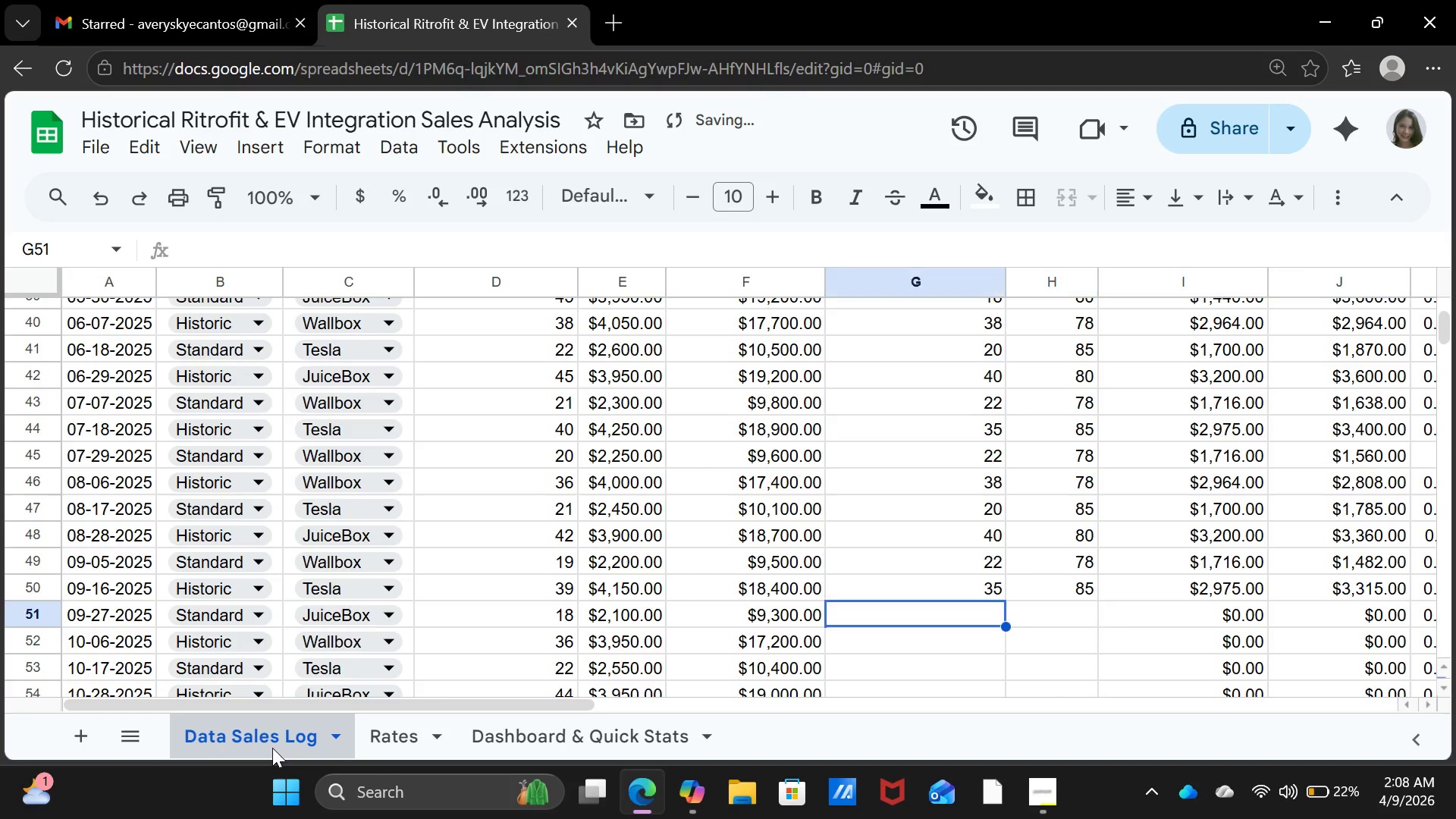 
key(ArrowLeft)
 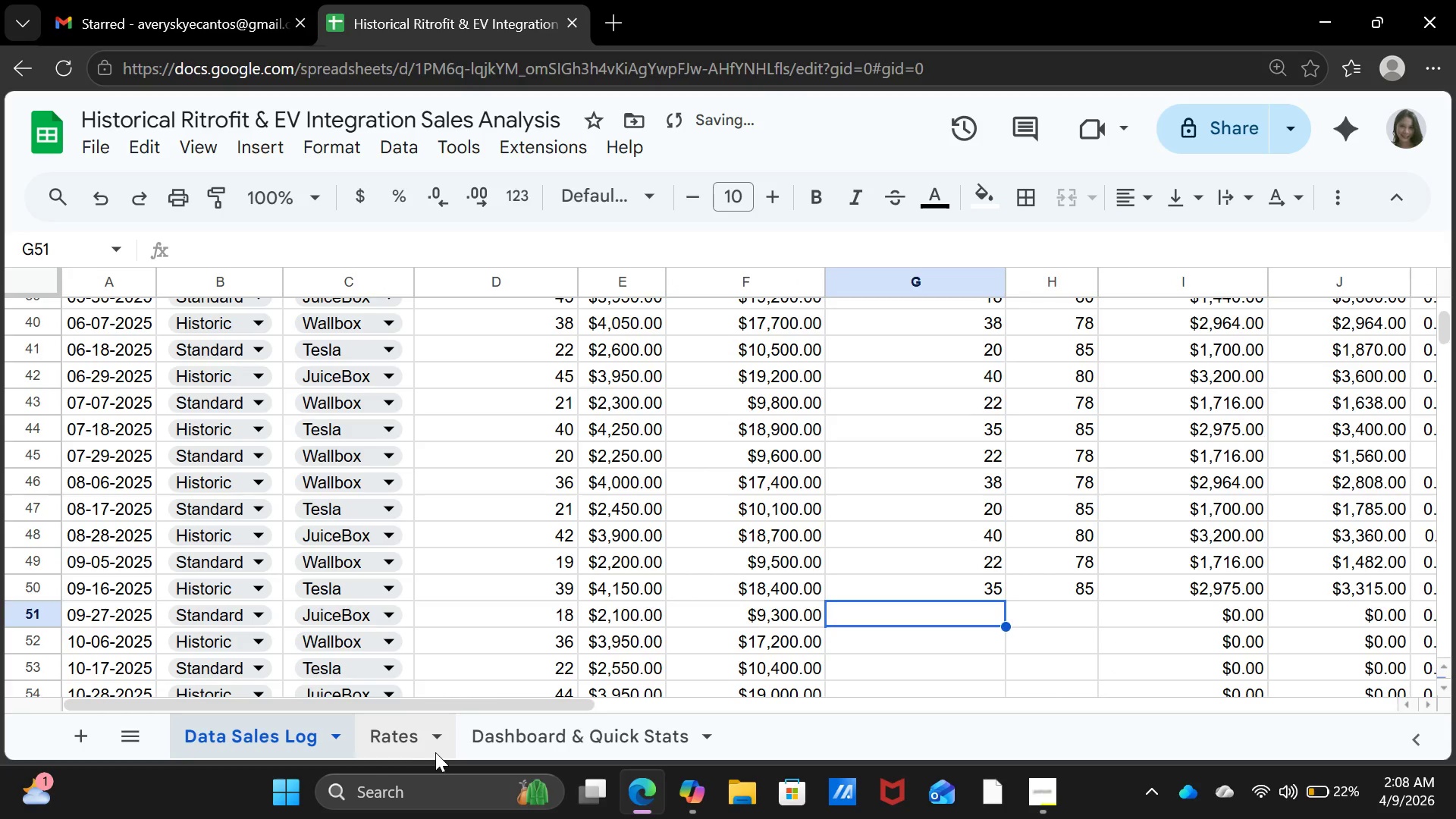 
left_click([413, 745])
 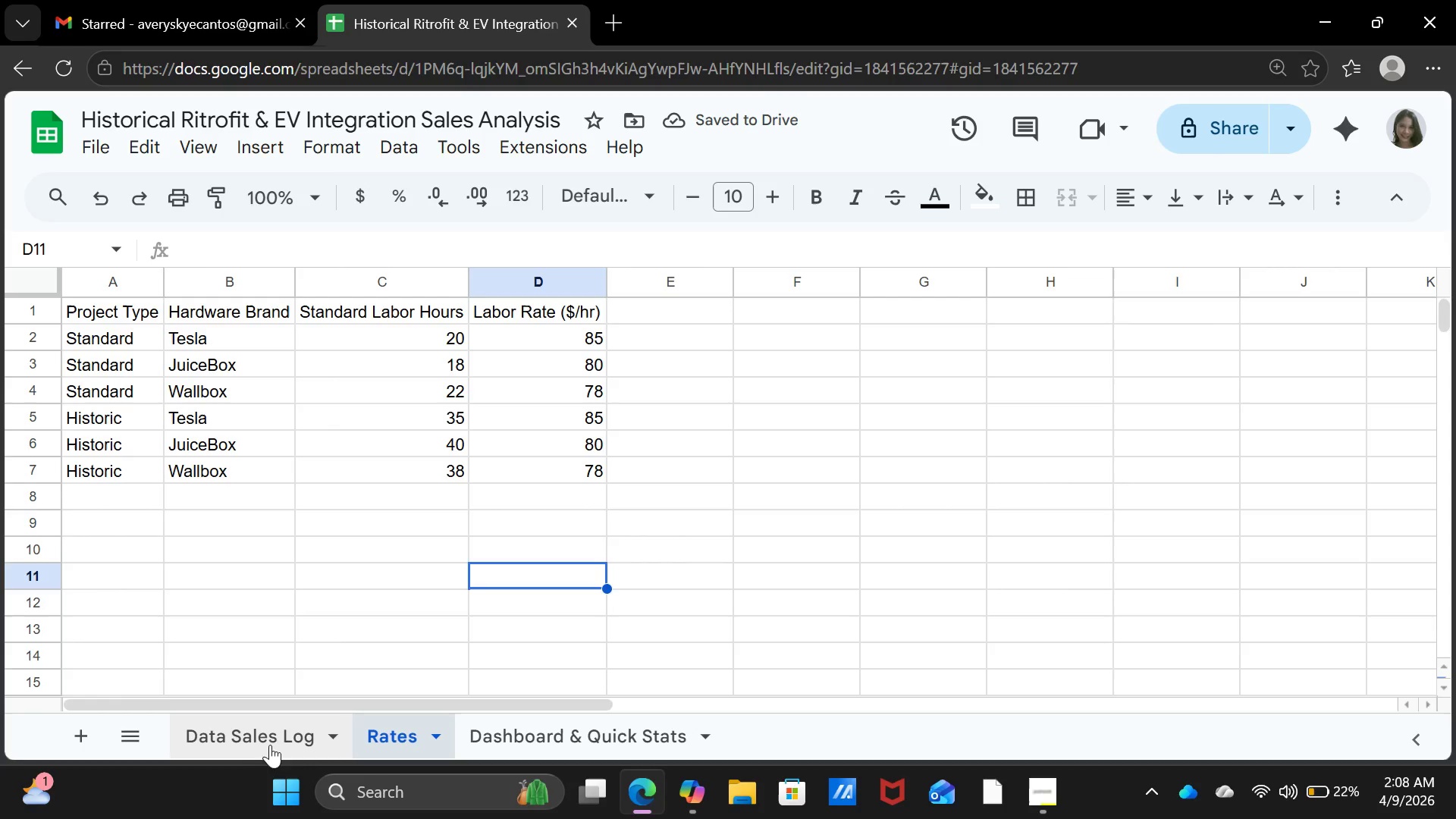 
left_click([237, 743])
 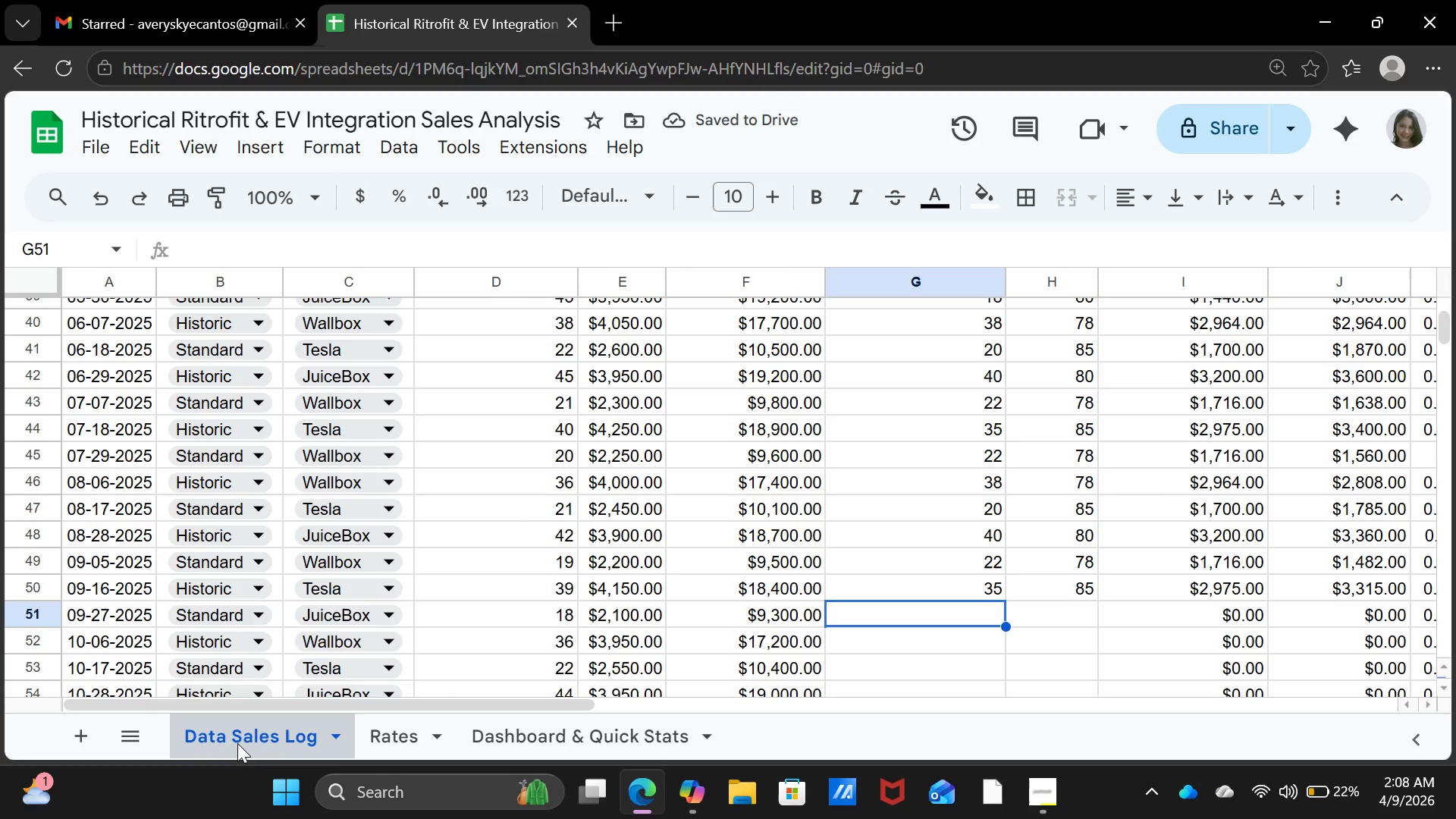 
type(18)
 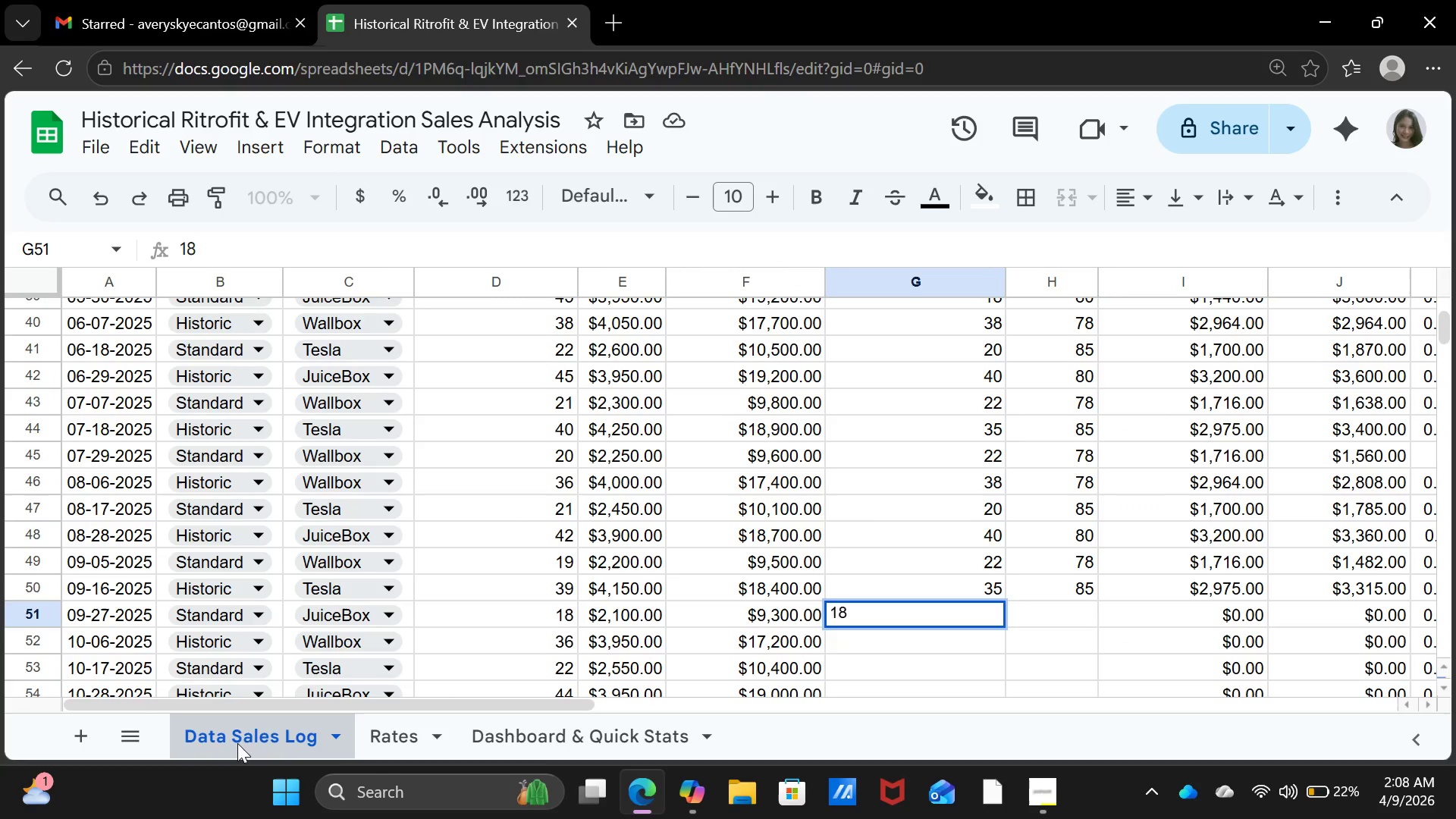 
key(ArrowRight)
 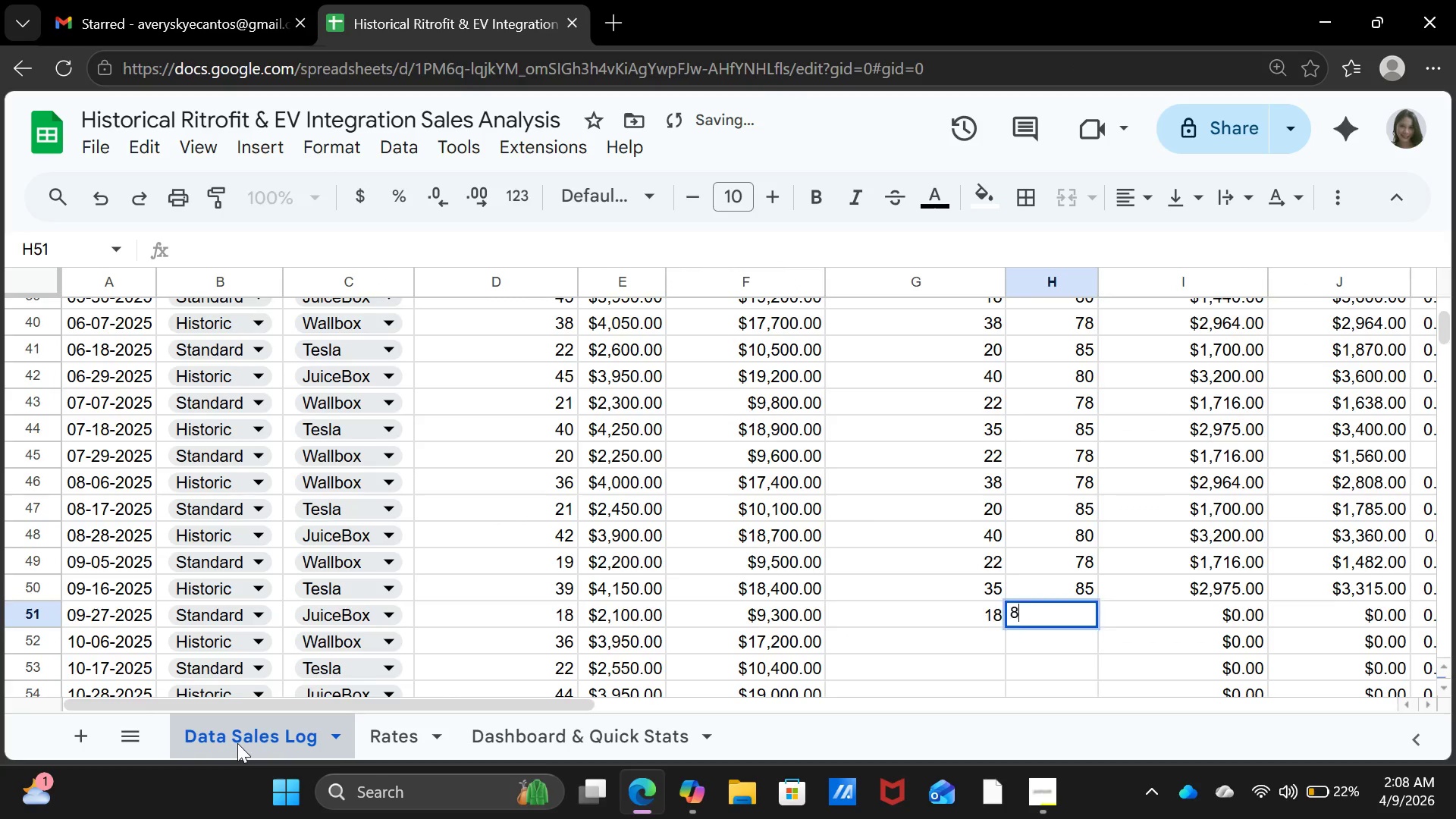 
type(80)
 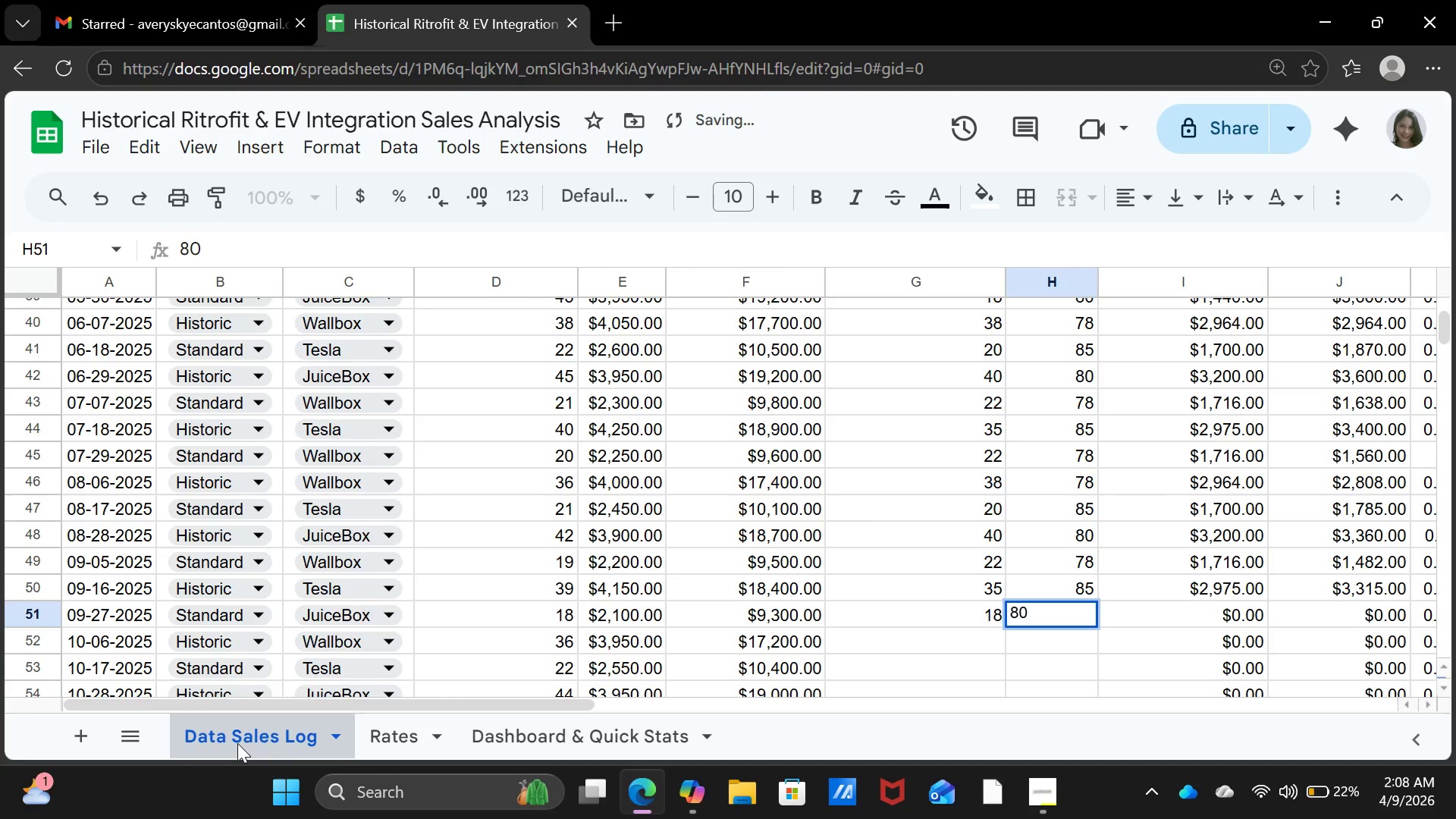 
key(ArrowLeft)
 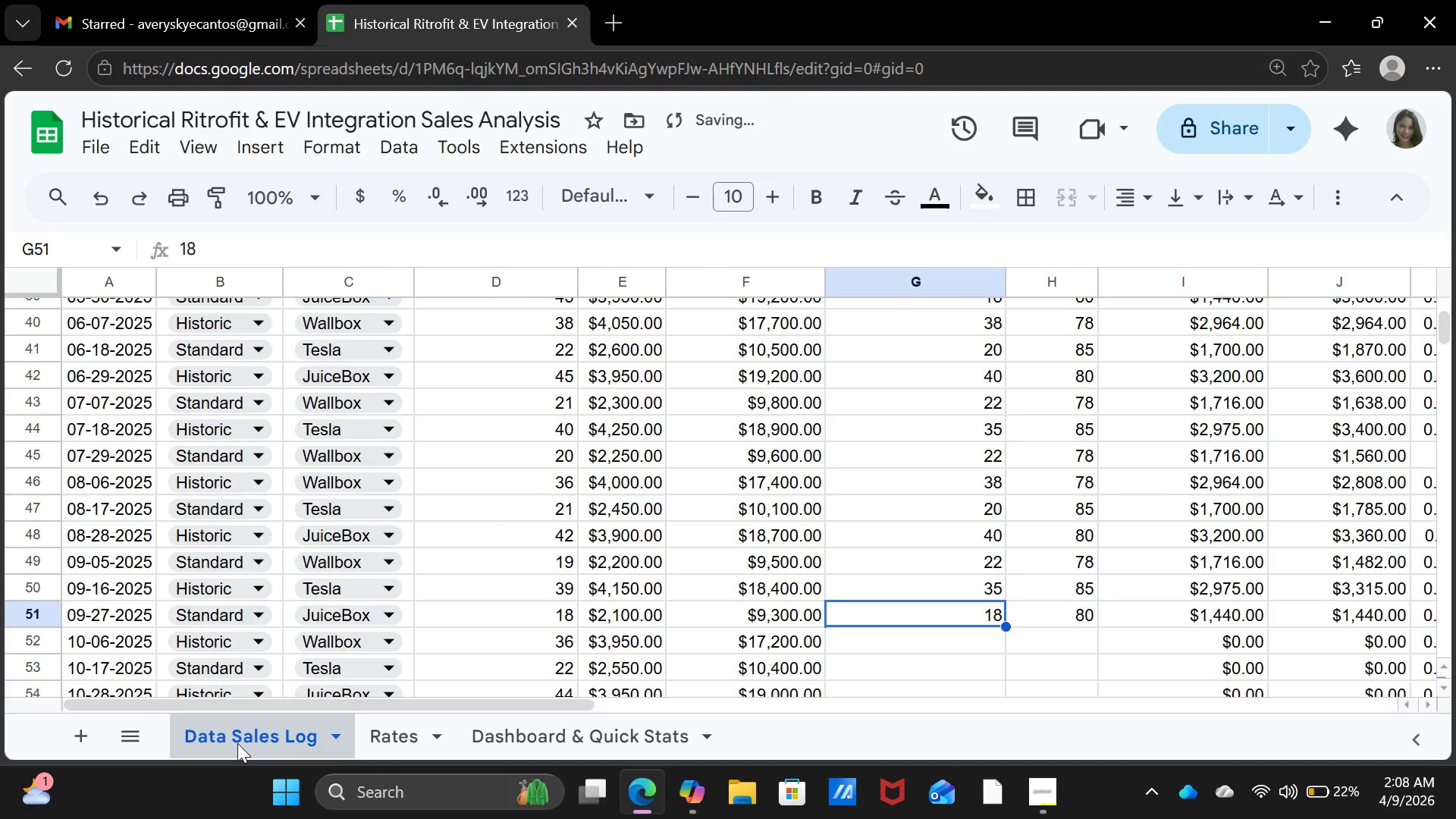 
key(ArrowDown)
 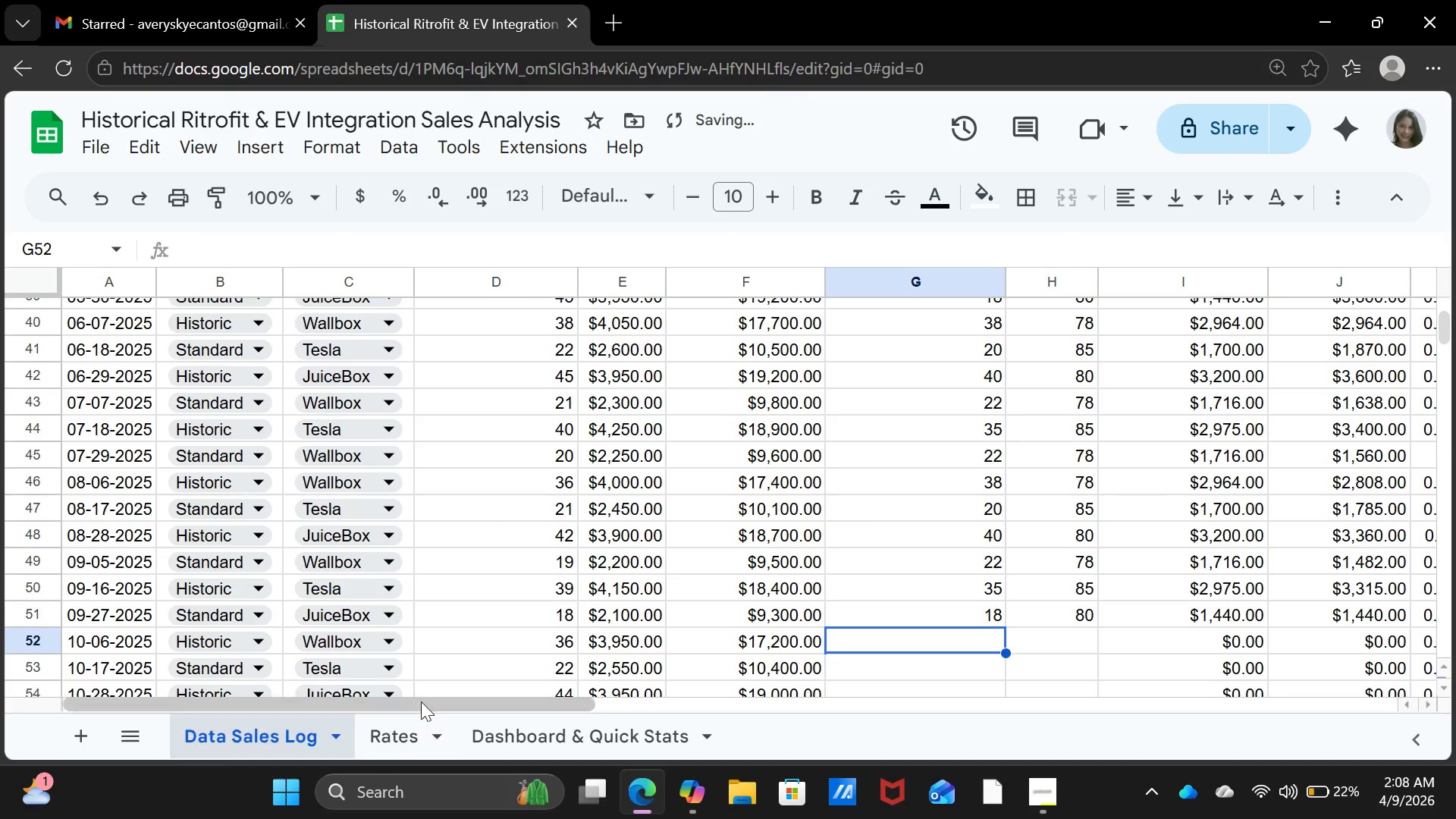 
scroll: coordinate [490, 661], scroll_direction: down, amount: 2.0
 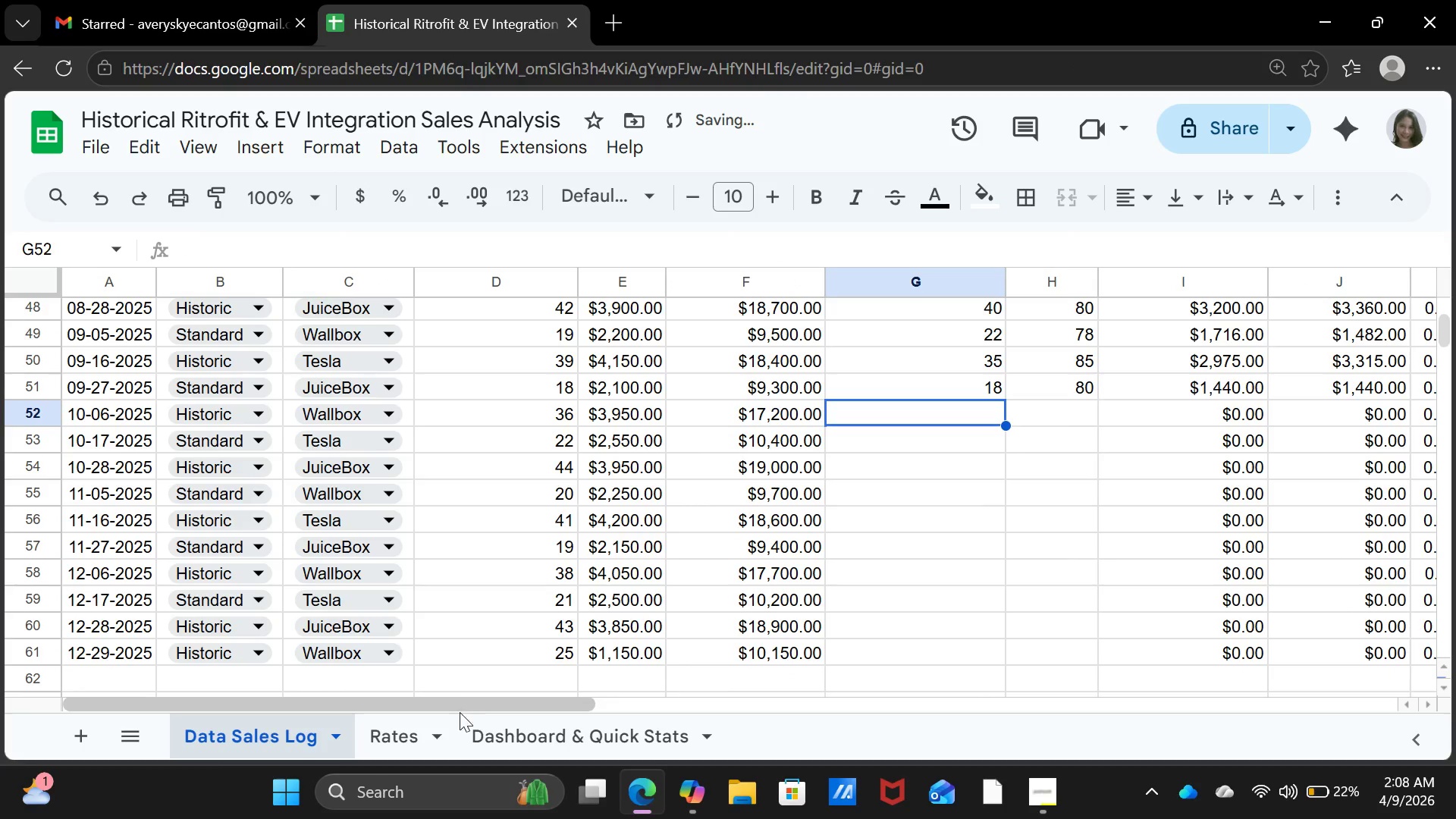 
left_click([393, 742])
 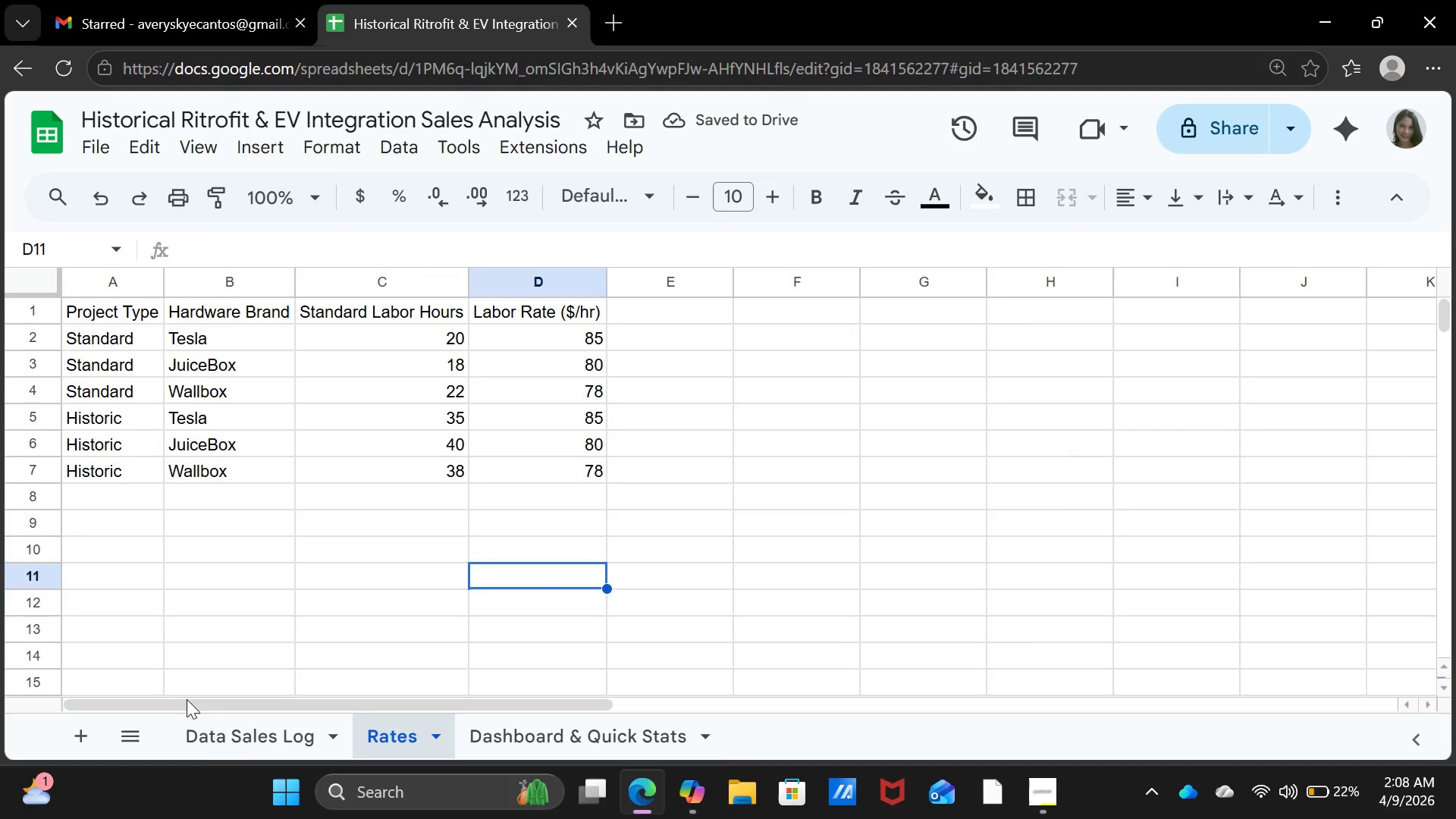 
double_click([240, 745])
 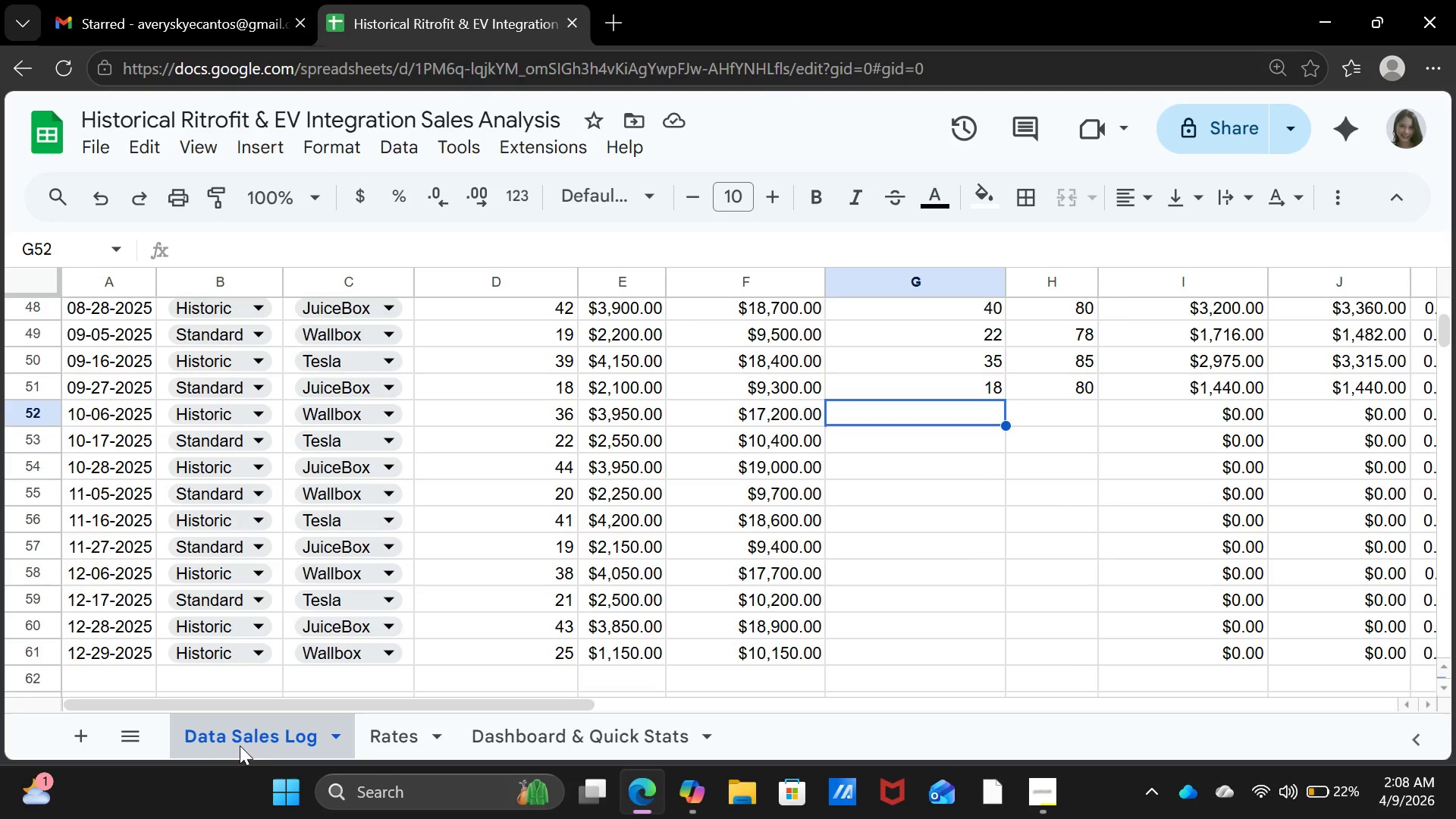 
type(38)
 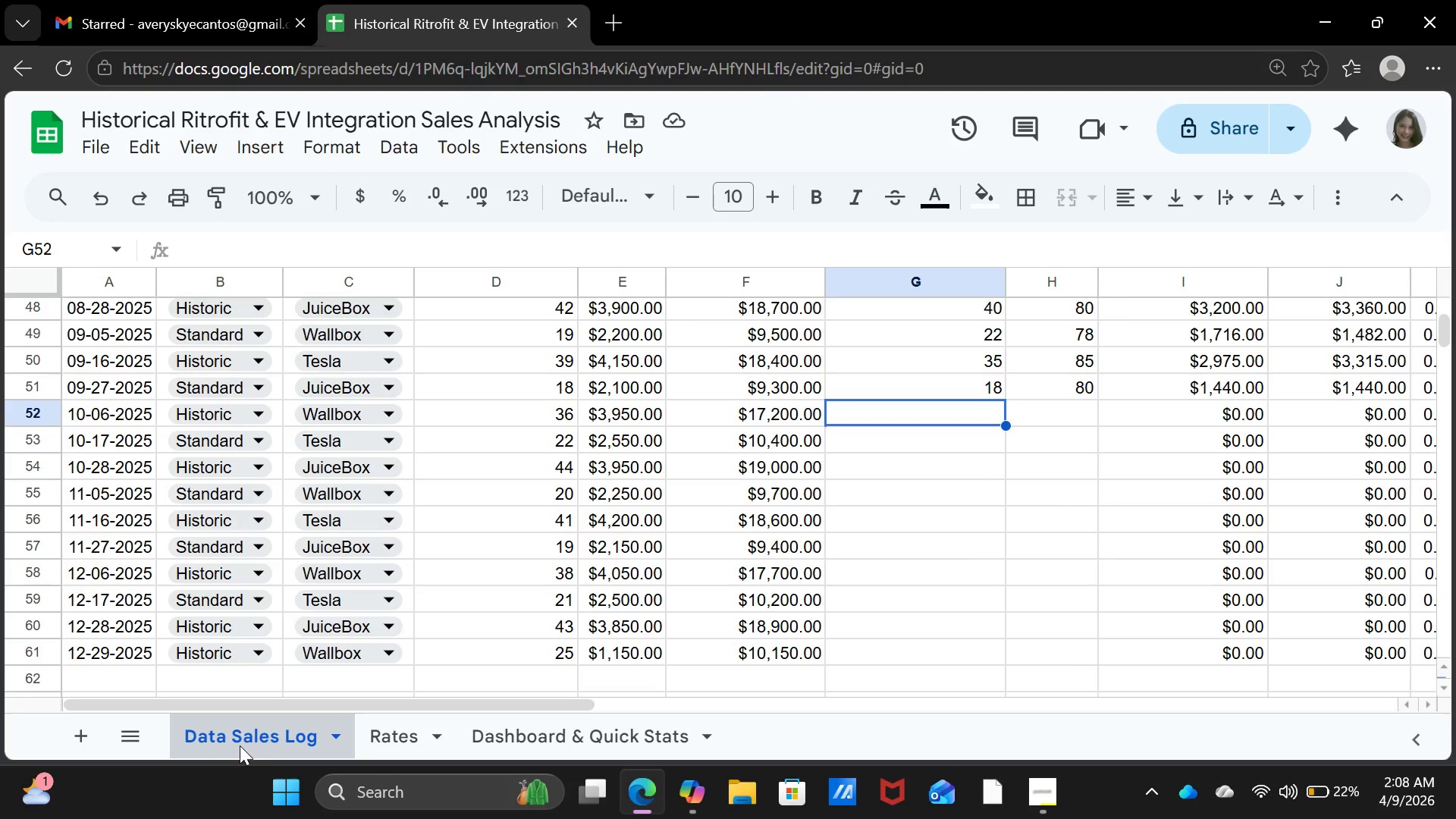 
key(ArrowRight)
 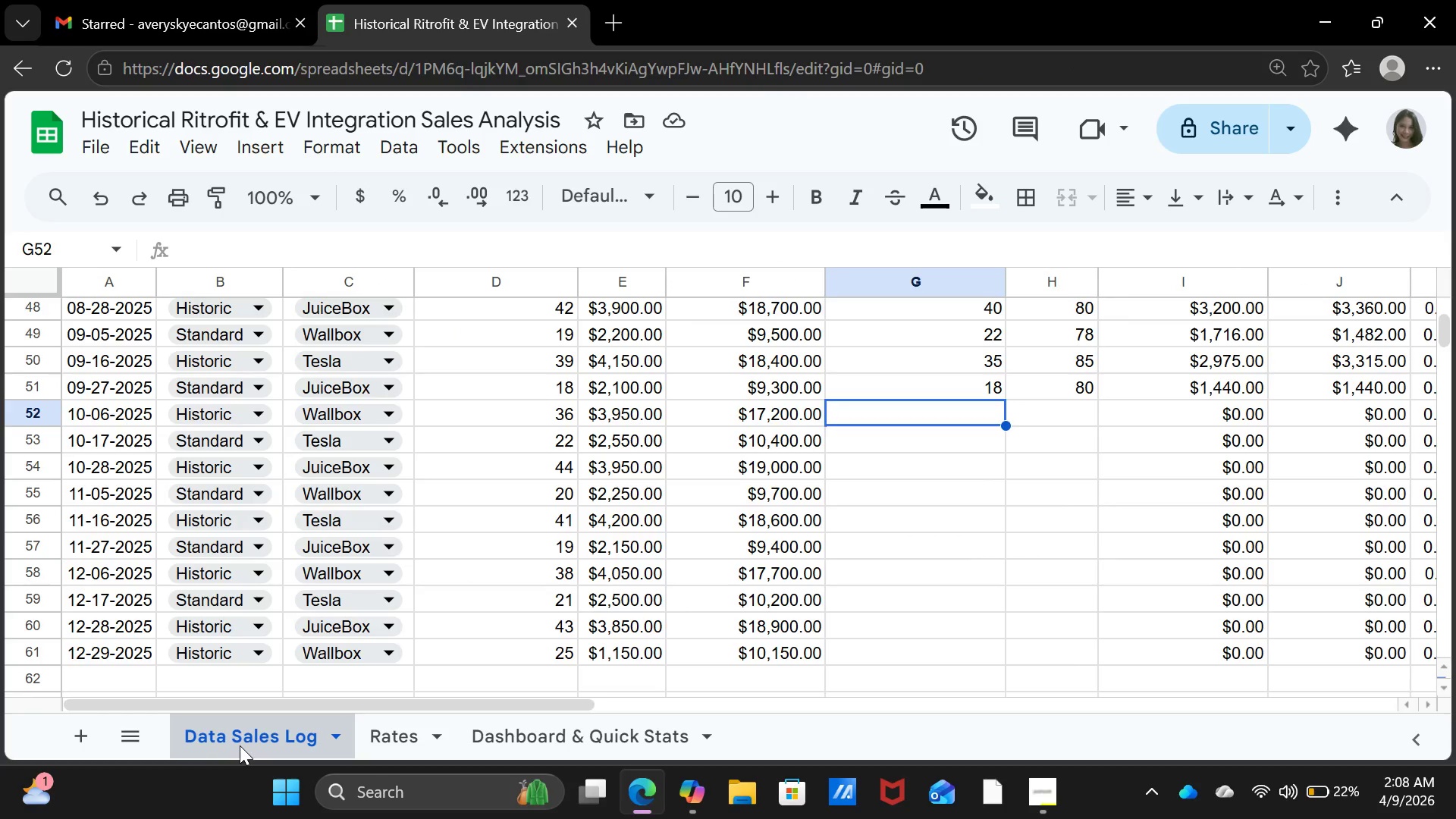 
type(78)
 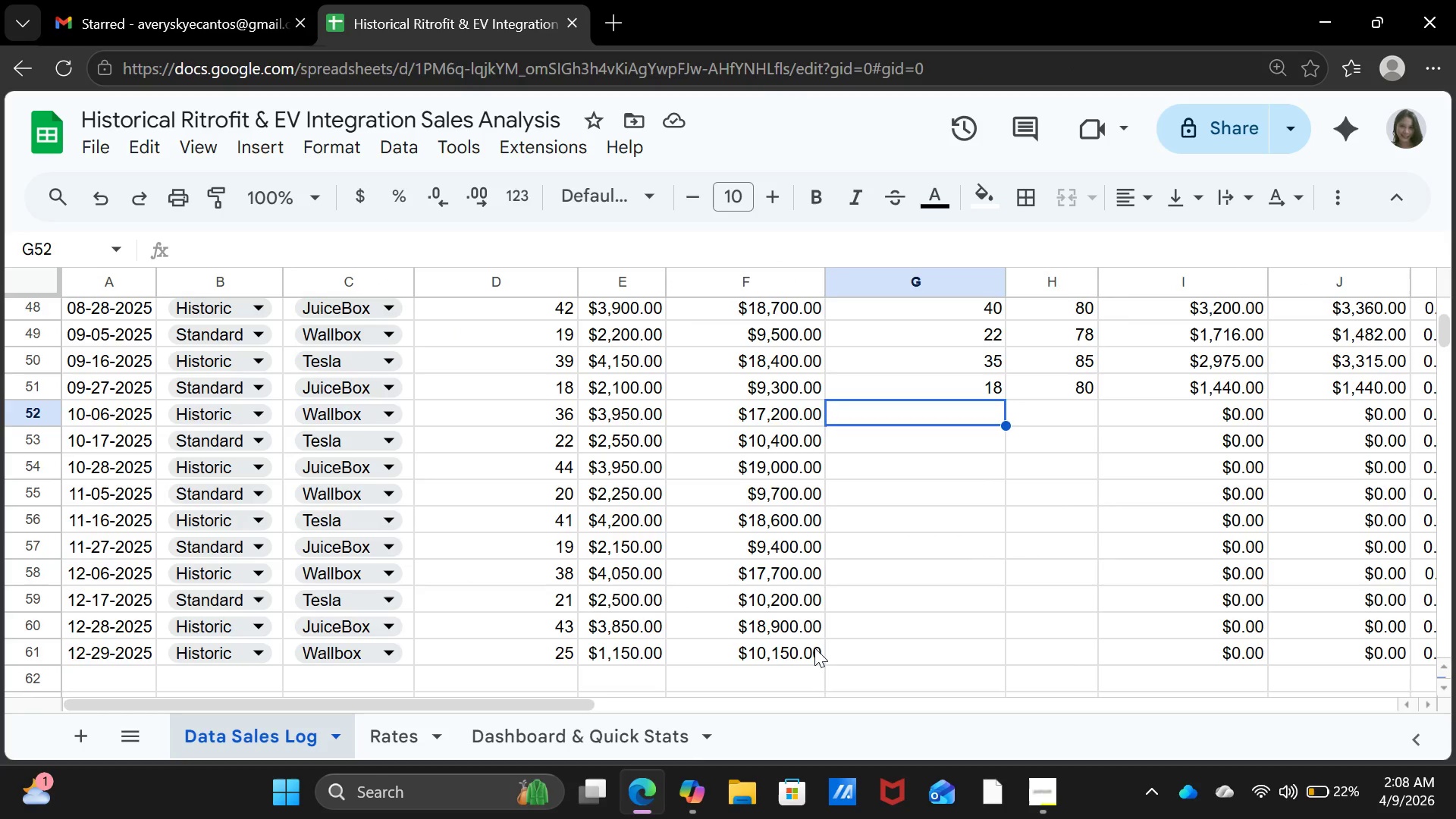 
left_click([1040, 591])
 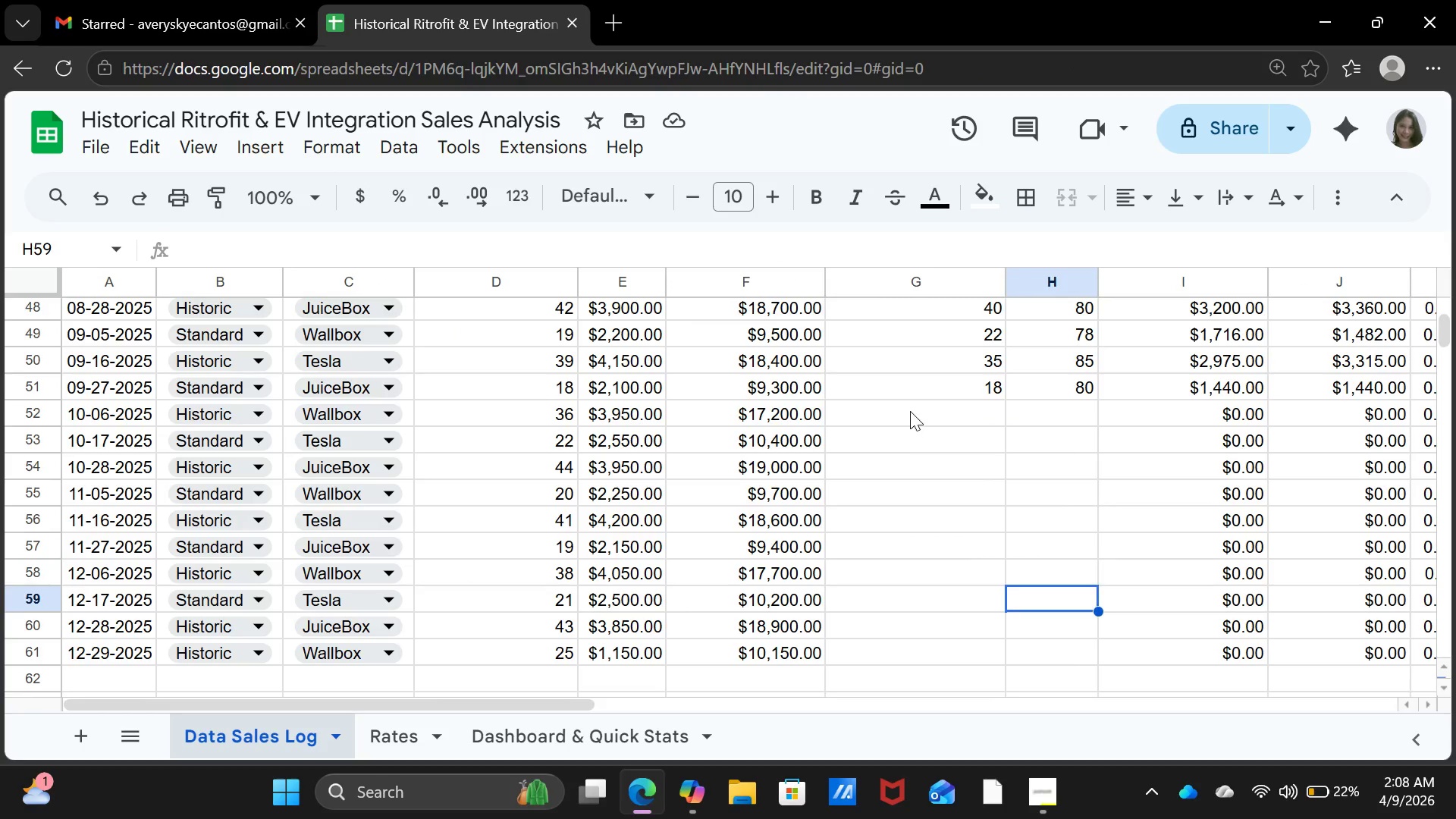 
left_click([910, 411])
 